 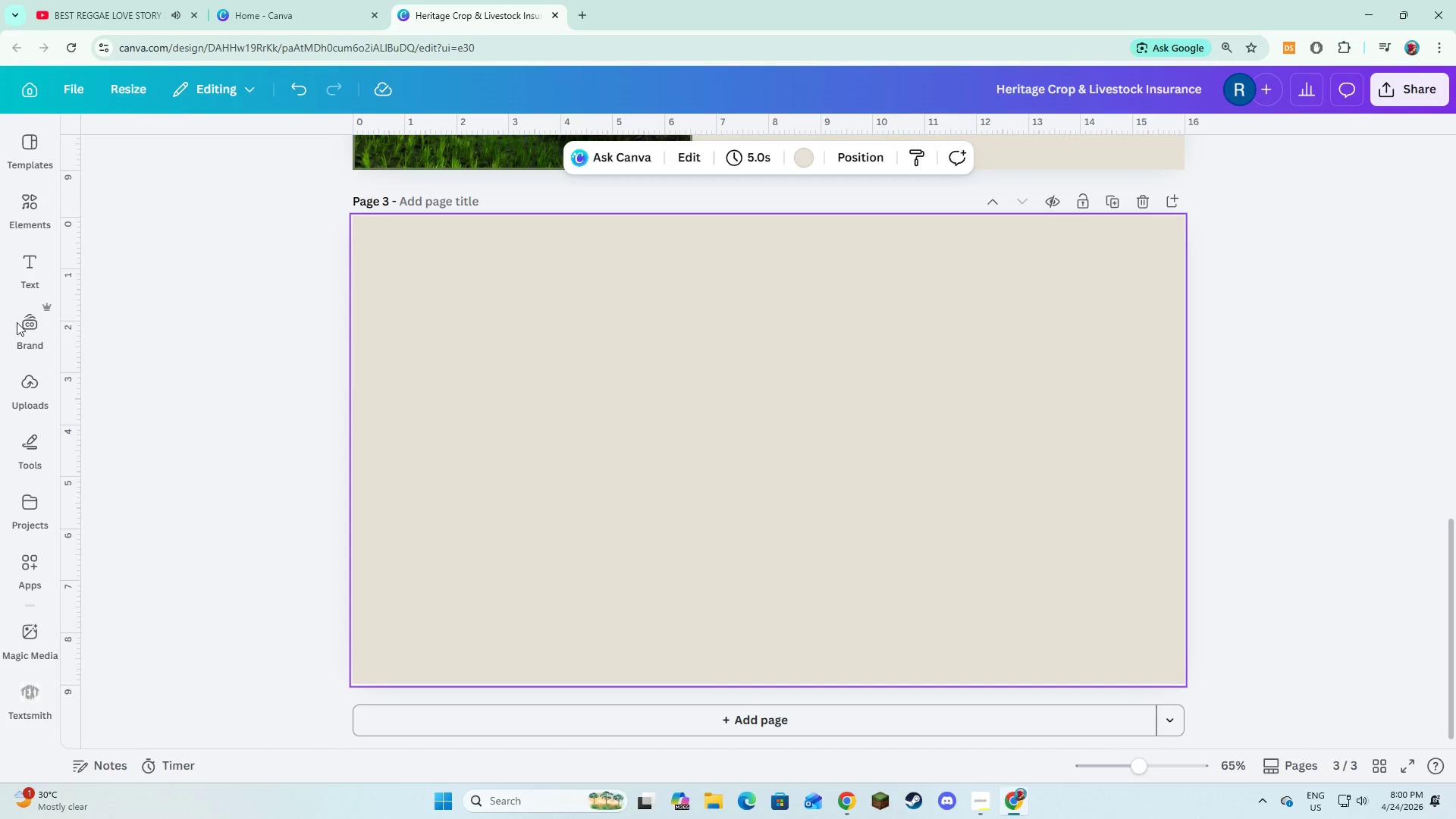 
left_click([476, 434])
 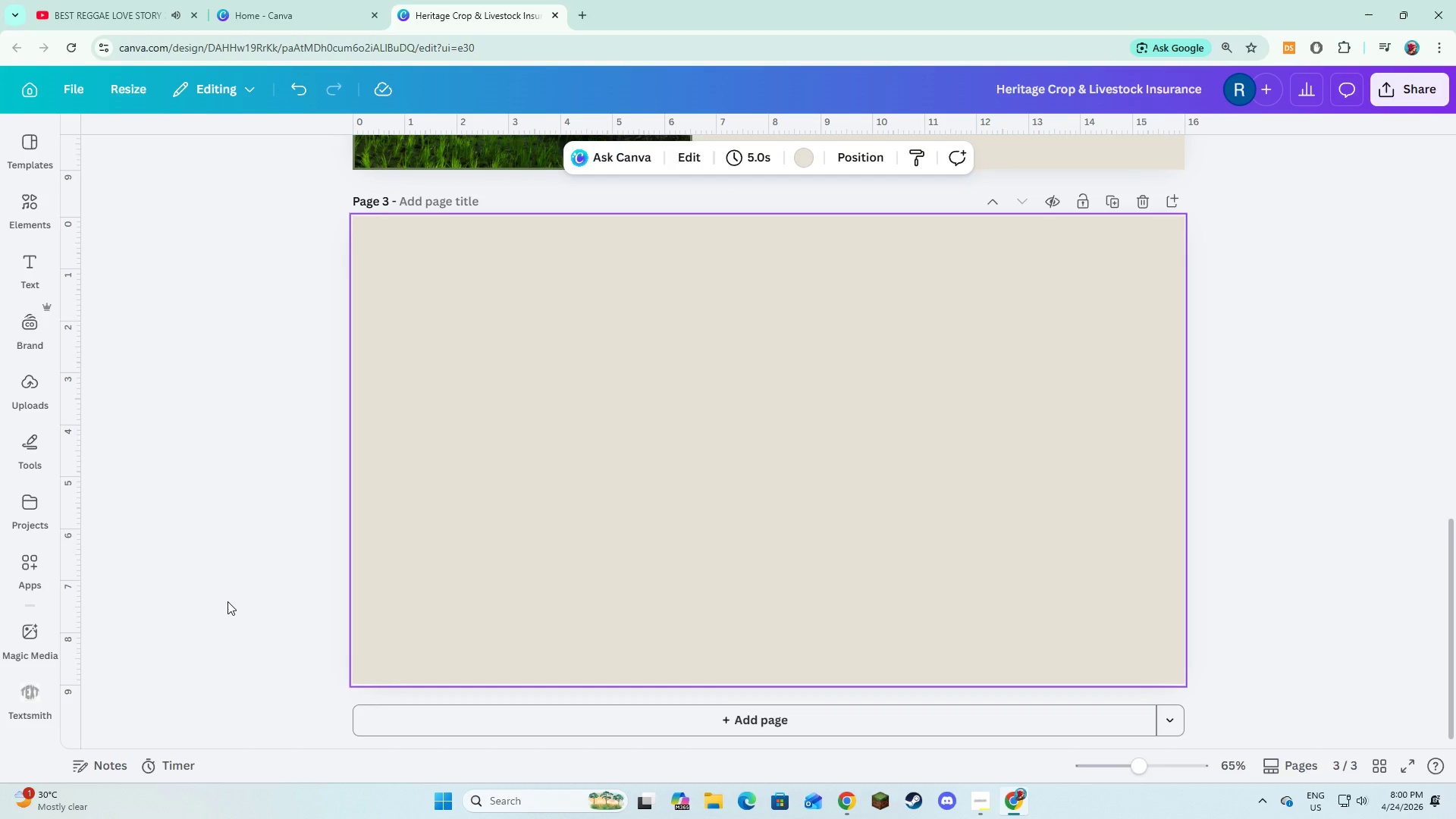 
wait(6.12)
 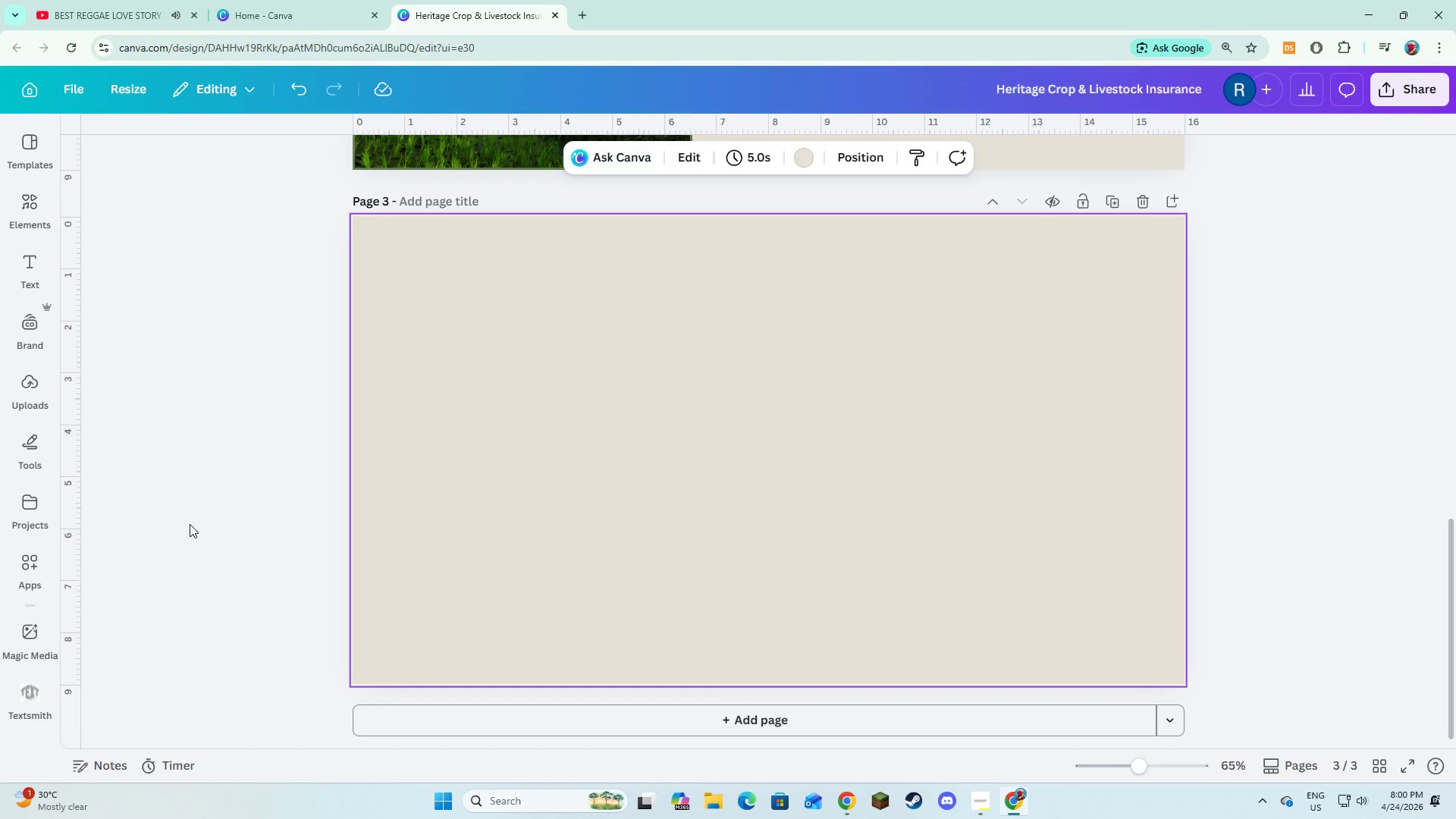 
left_click([562, 539])
 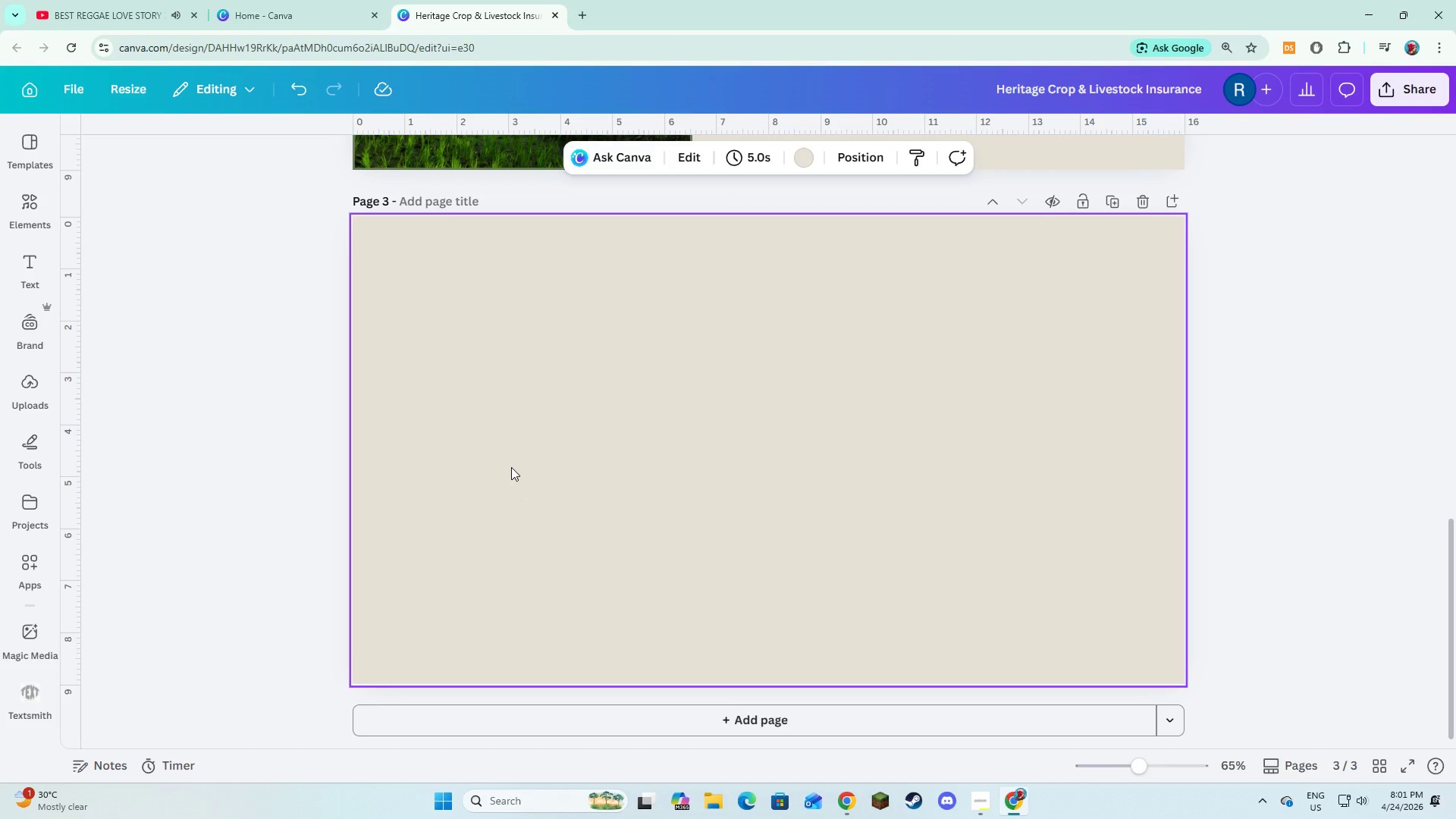 
wait(13.3)
 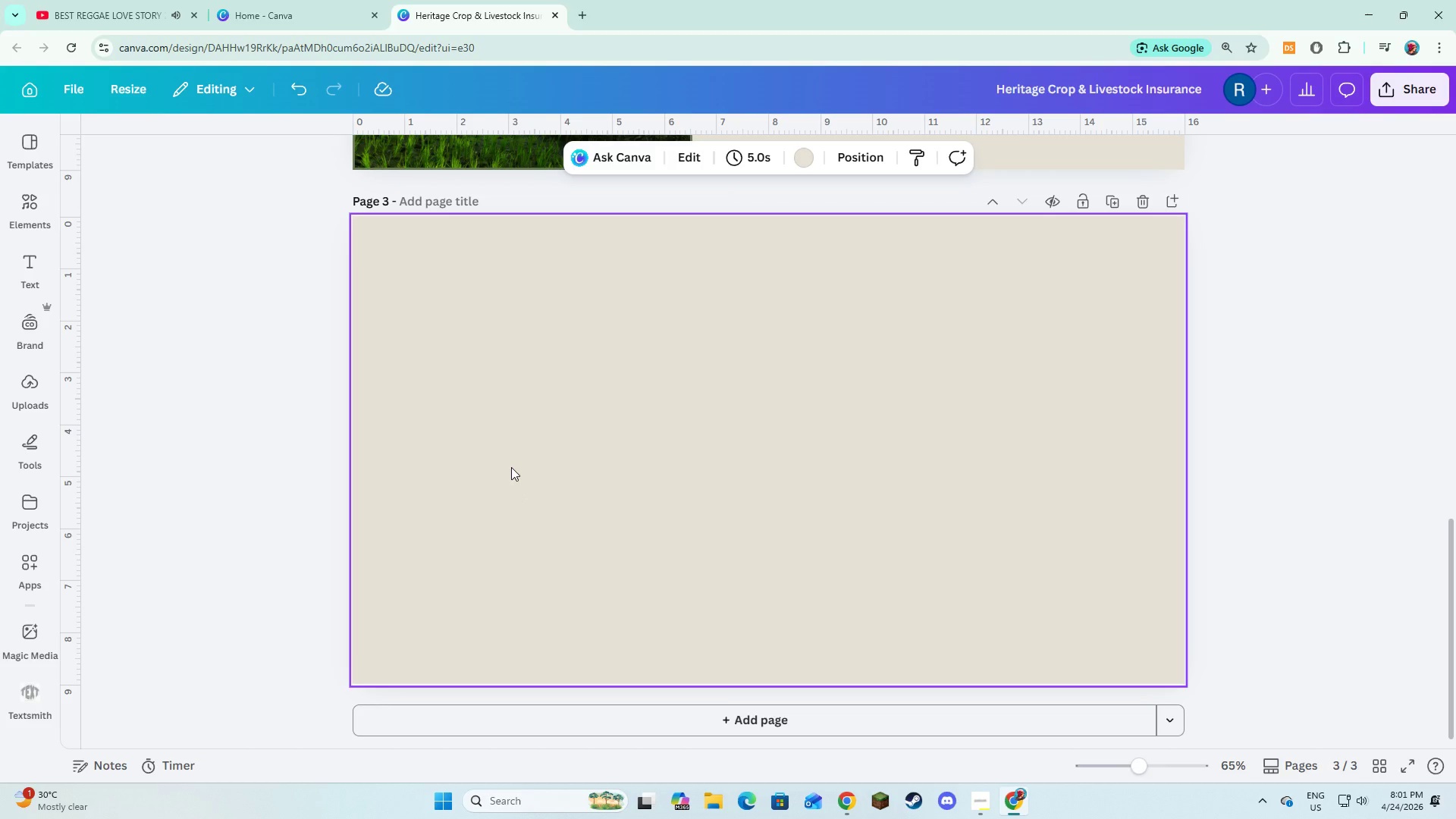 
left_click([34, 275])
 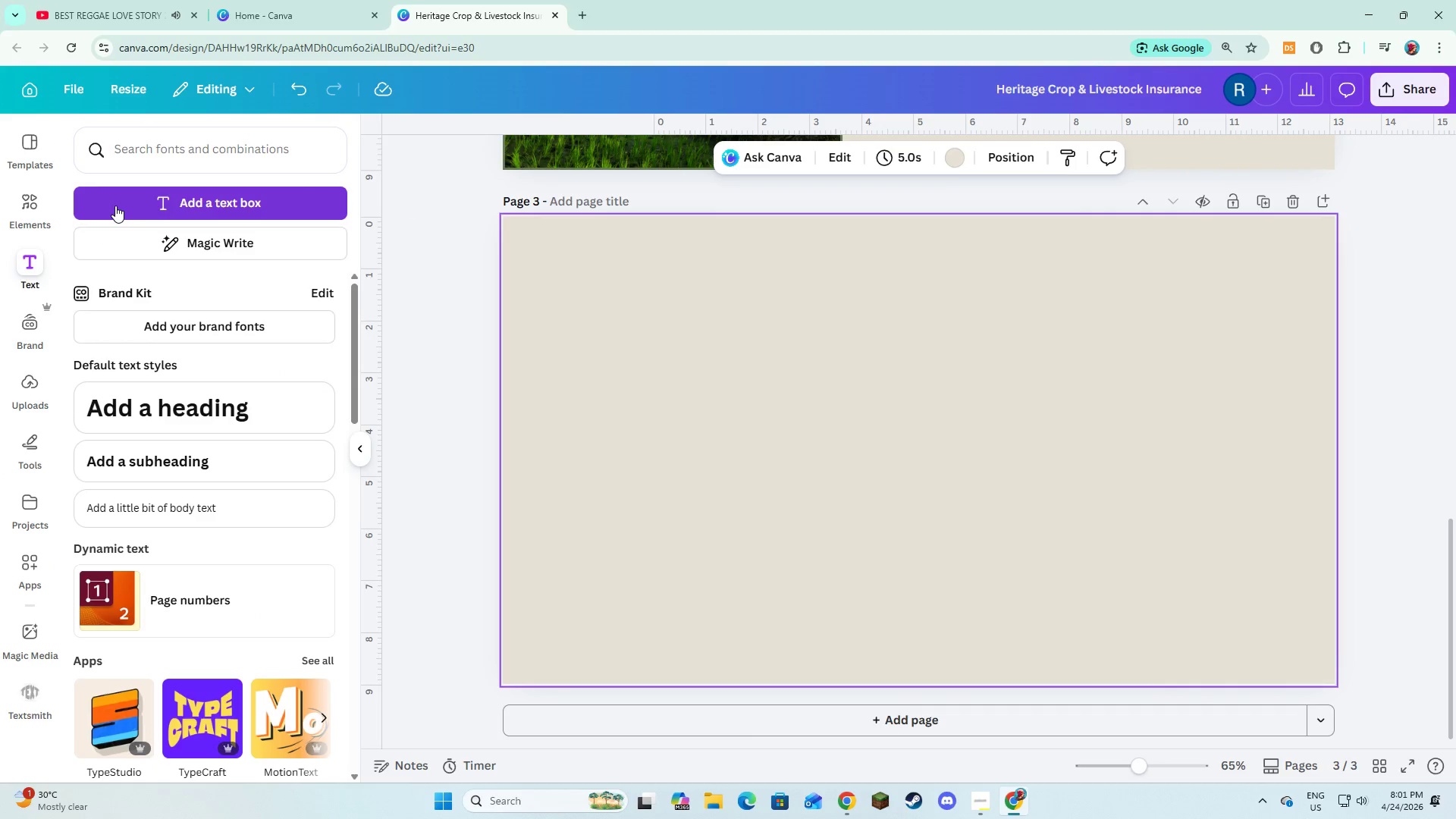 
left_click([115, 206])
 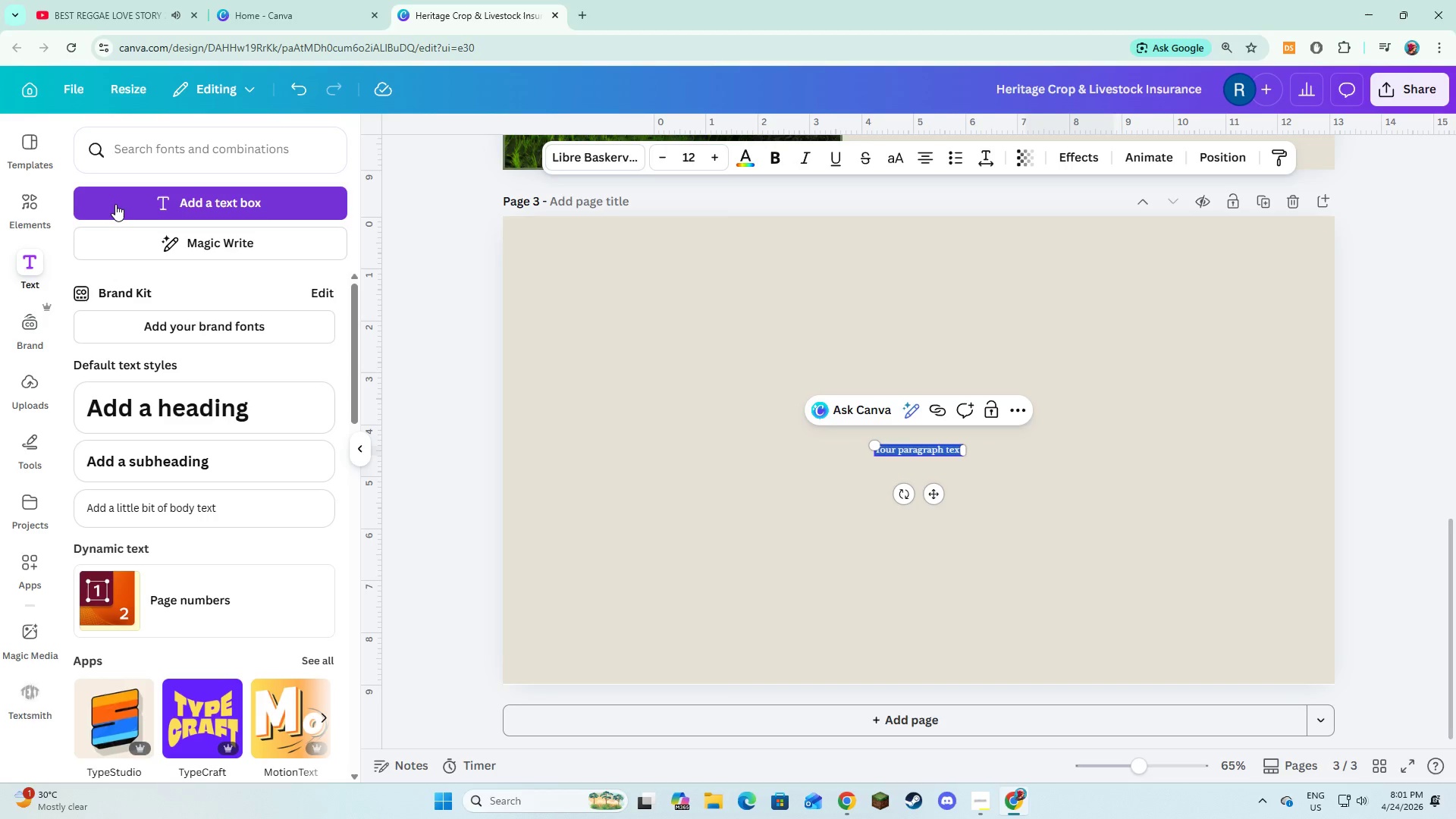 
type(COVERAGE AREAS)
 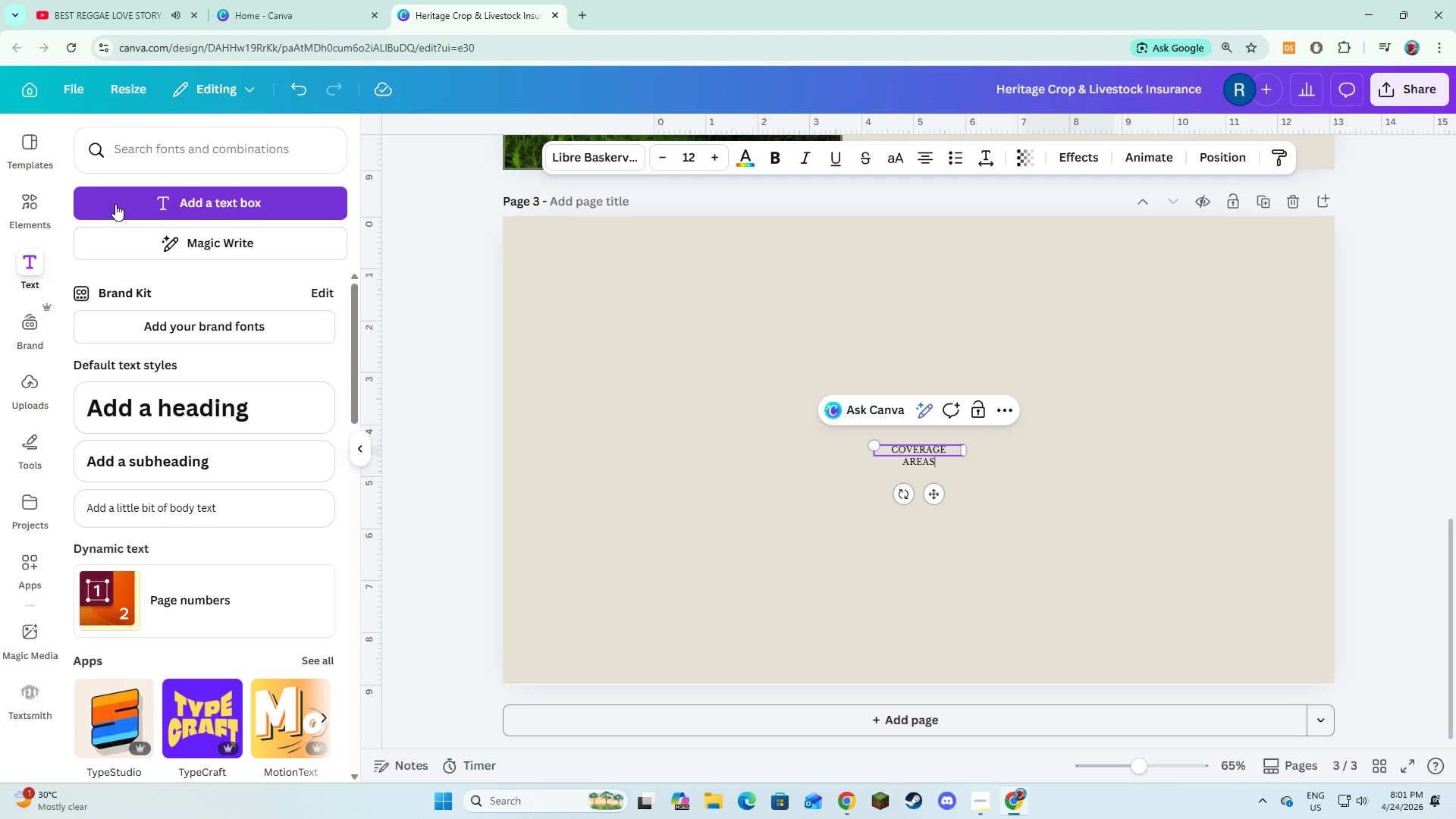 
key(Control+A)
 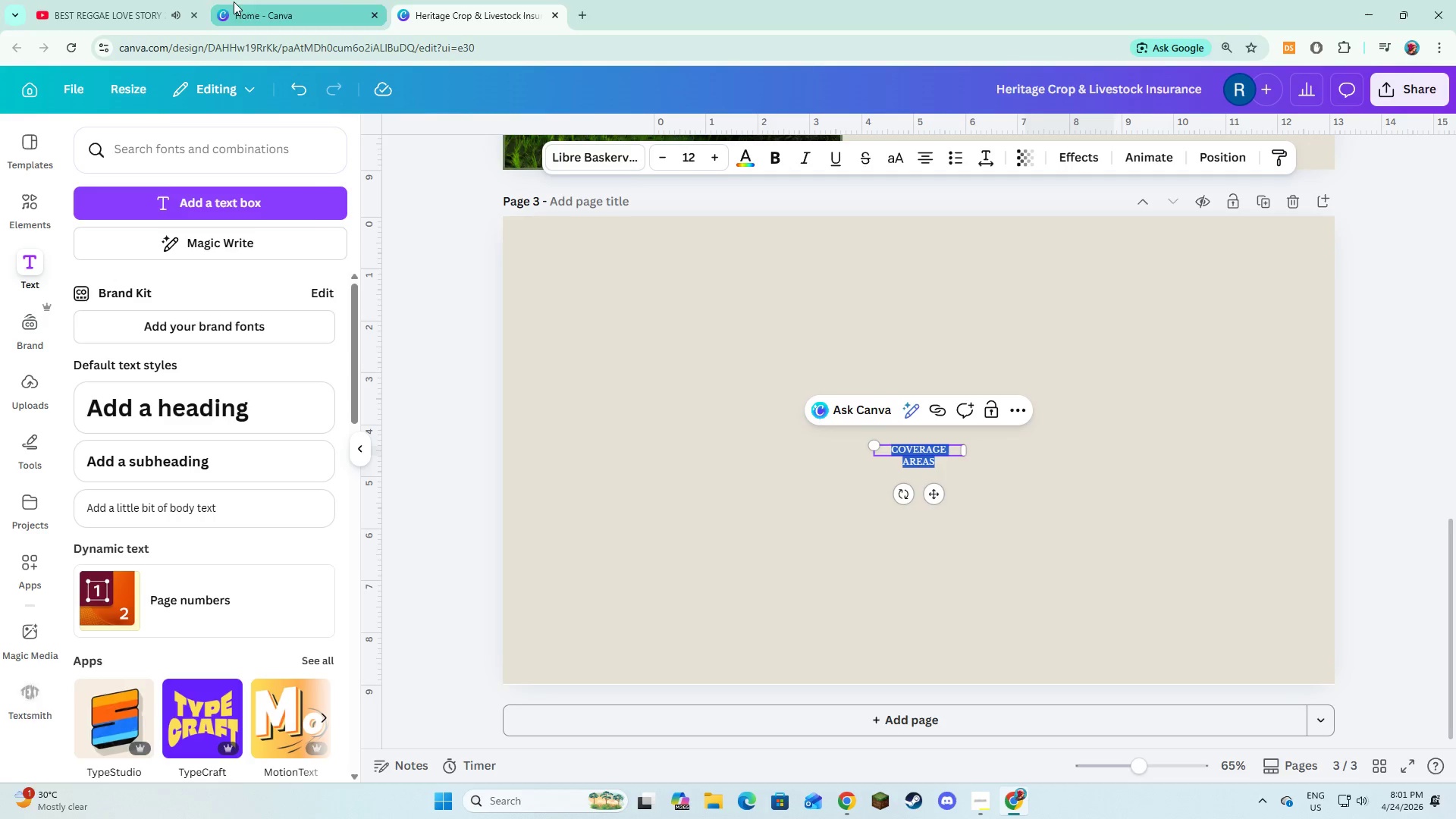 
left_click([690, 313])
 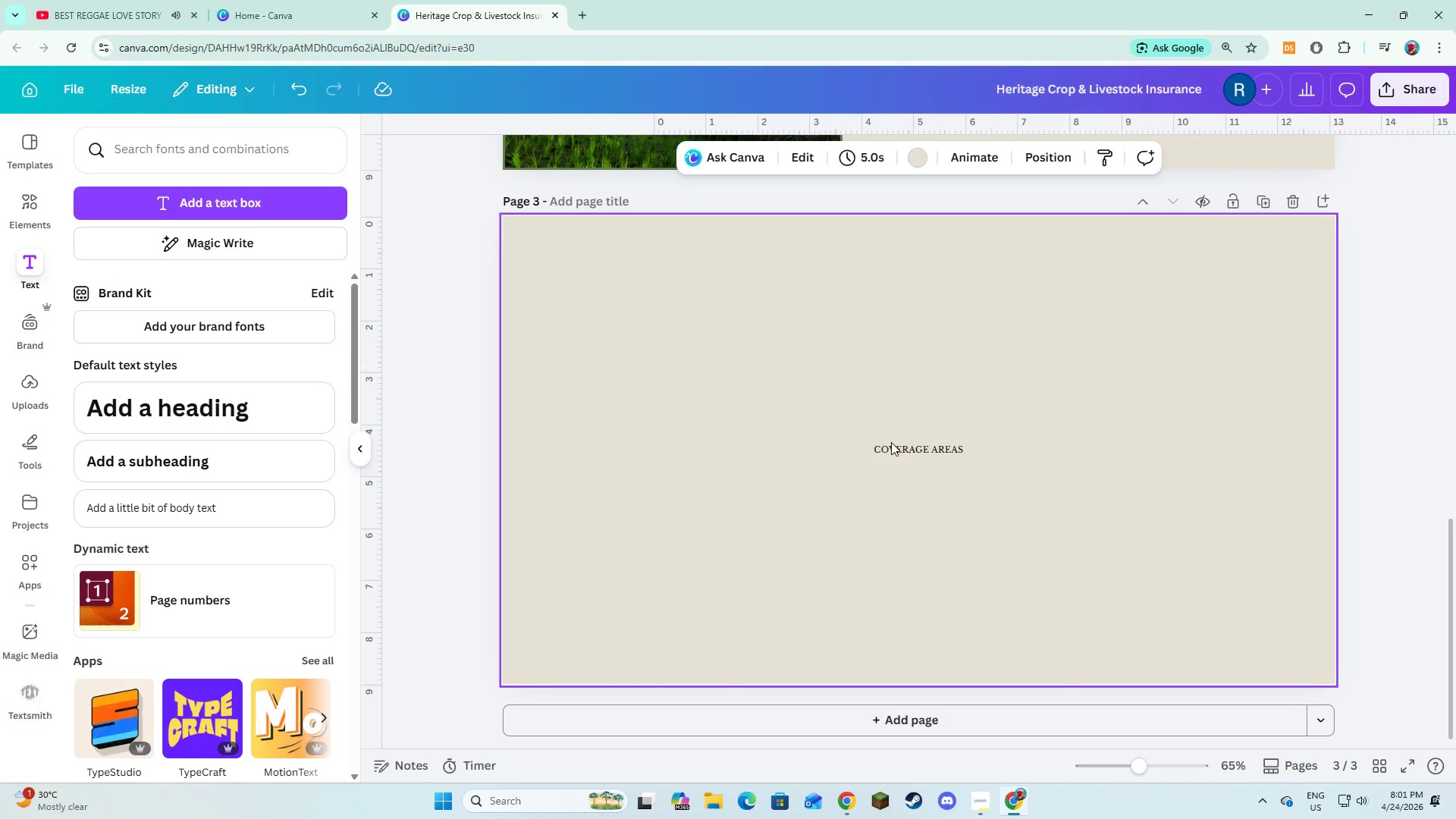 
left_click([894, 450])
 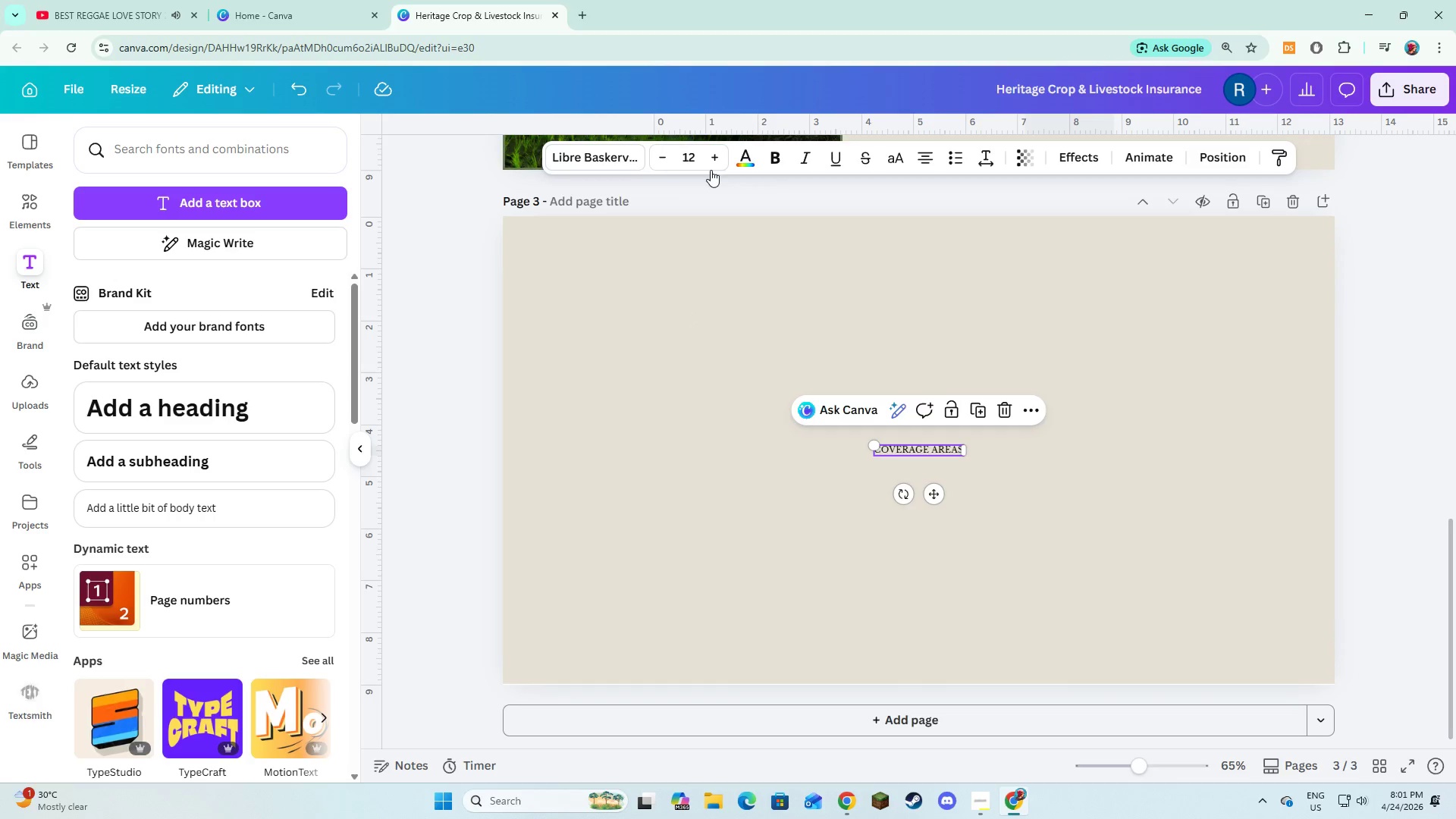 
double_click([708, 163])
 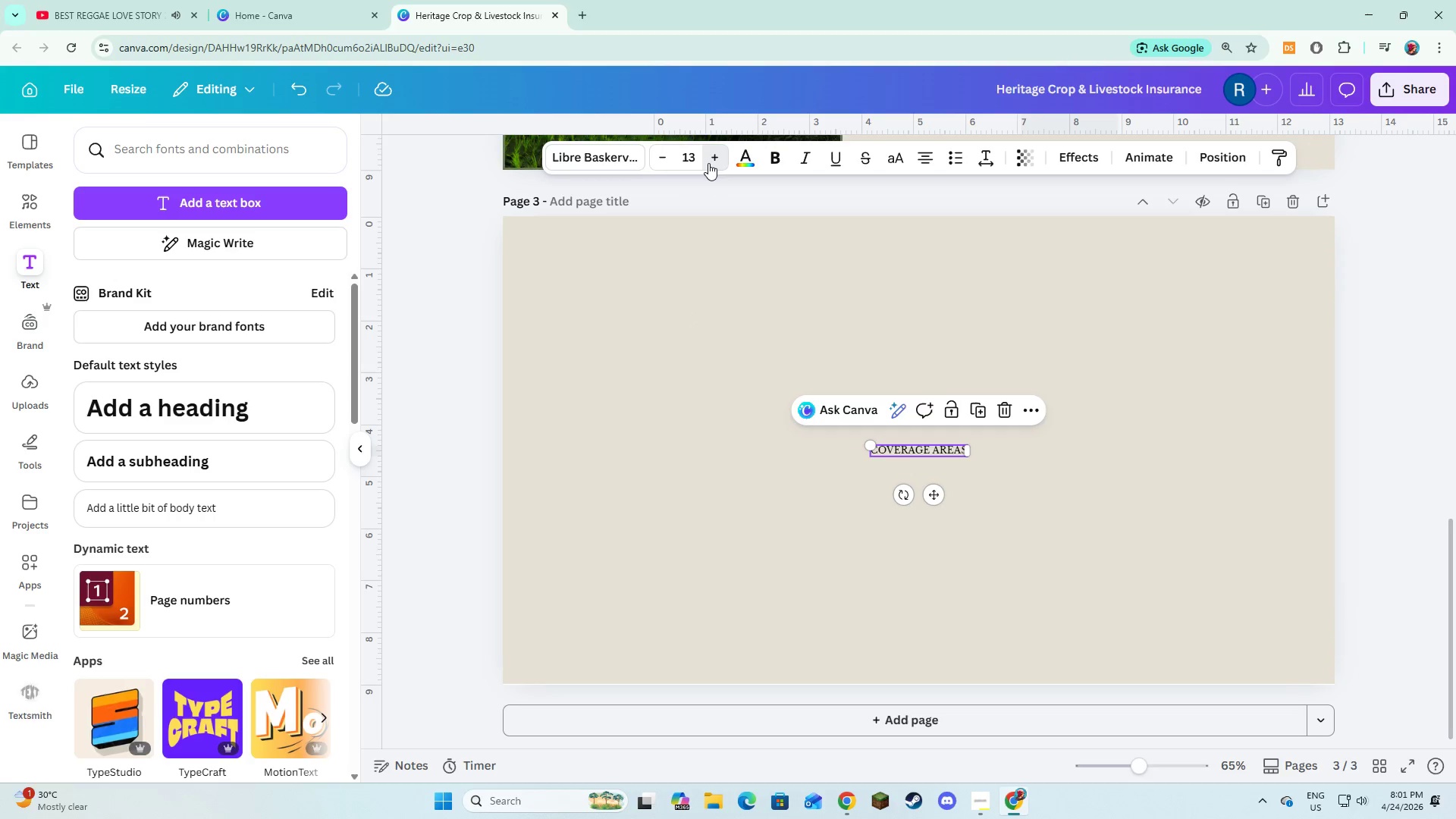 
triple_click([708, 163])
 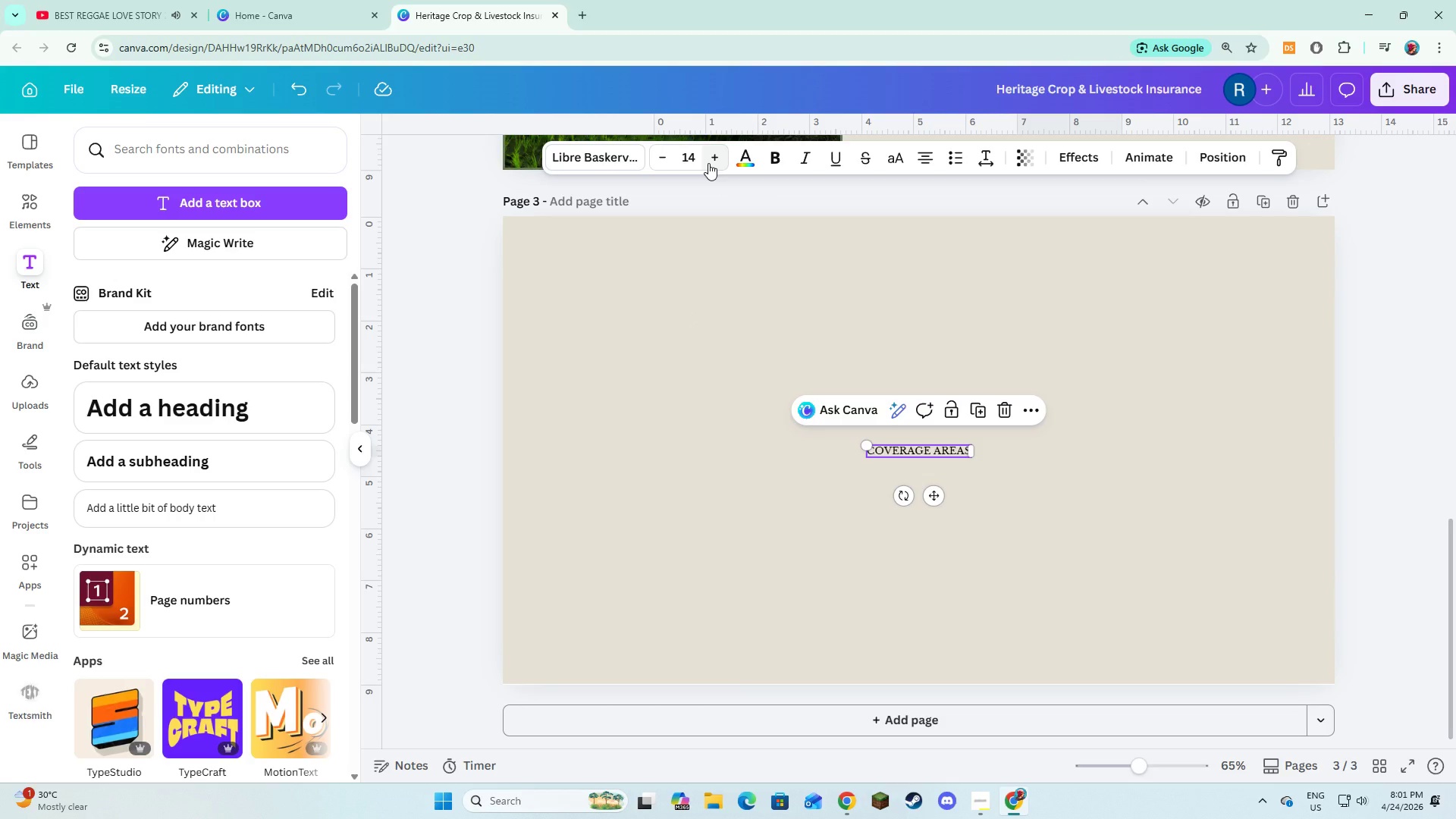 
left_click([708, 163])
 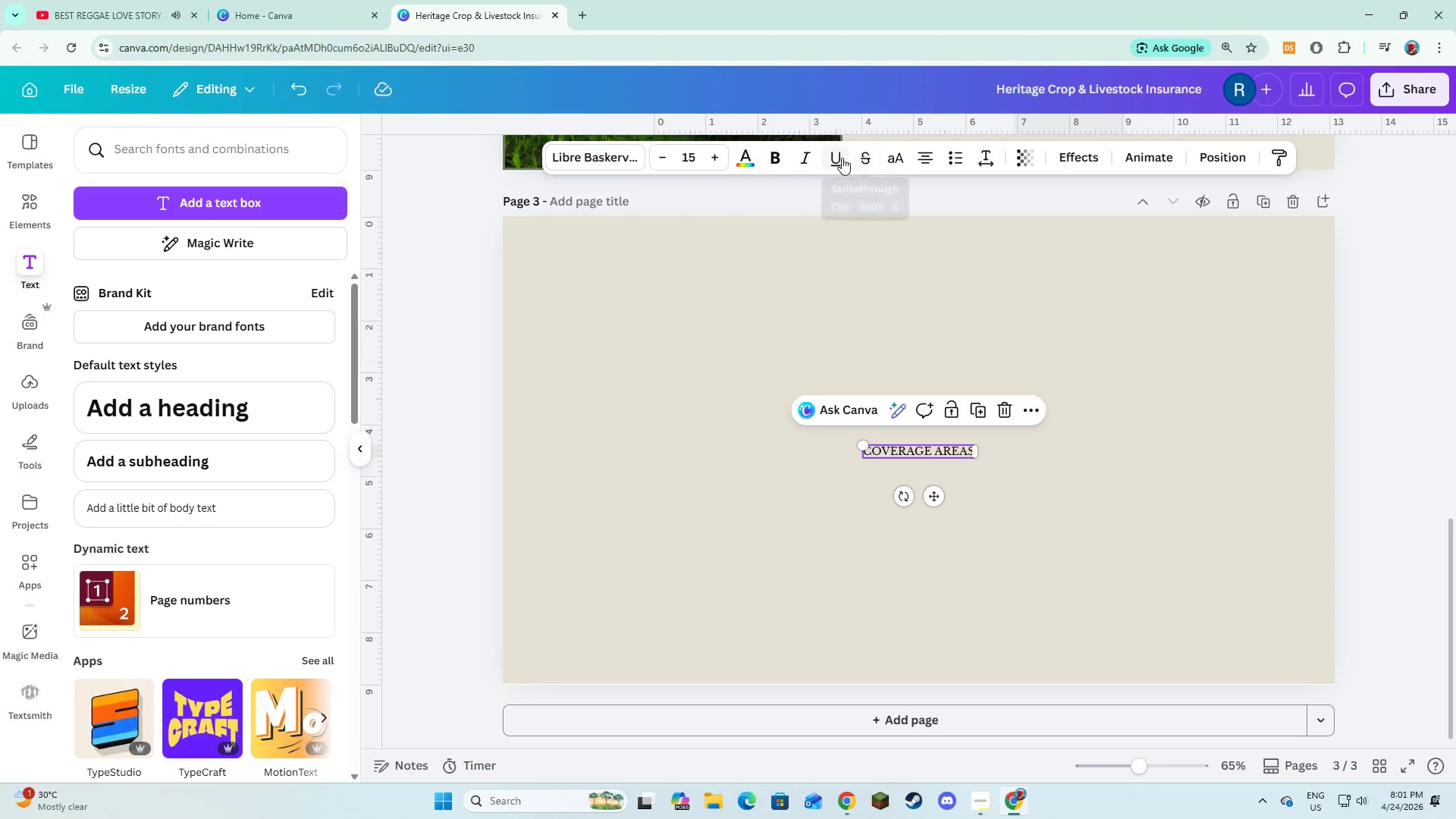 
left_click([774, 158])
 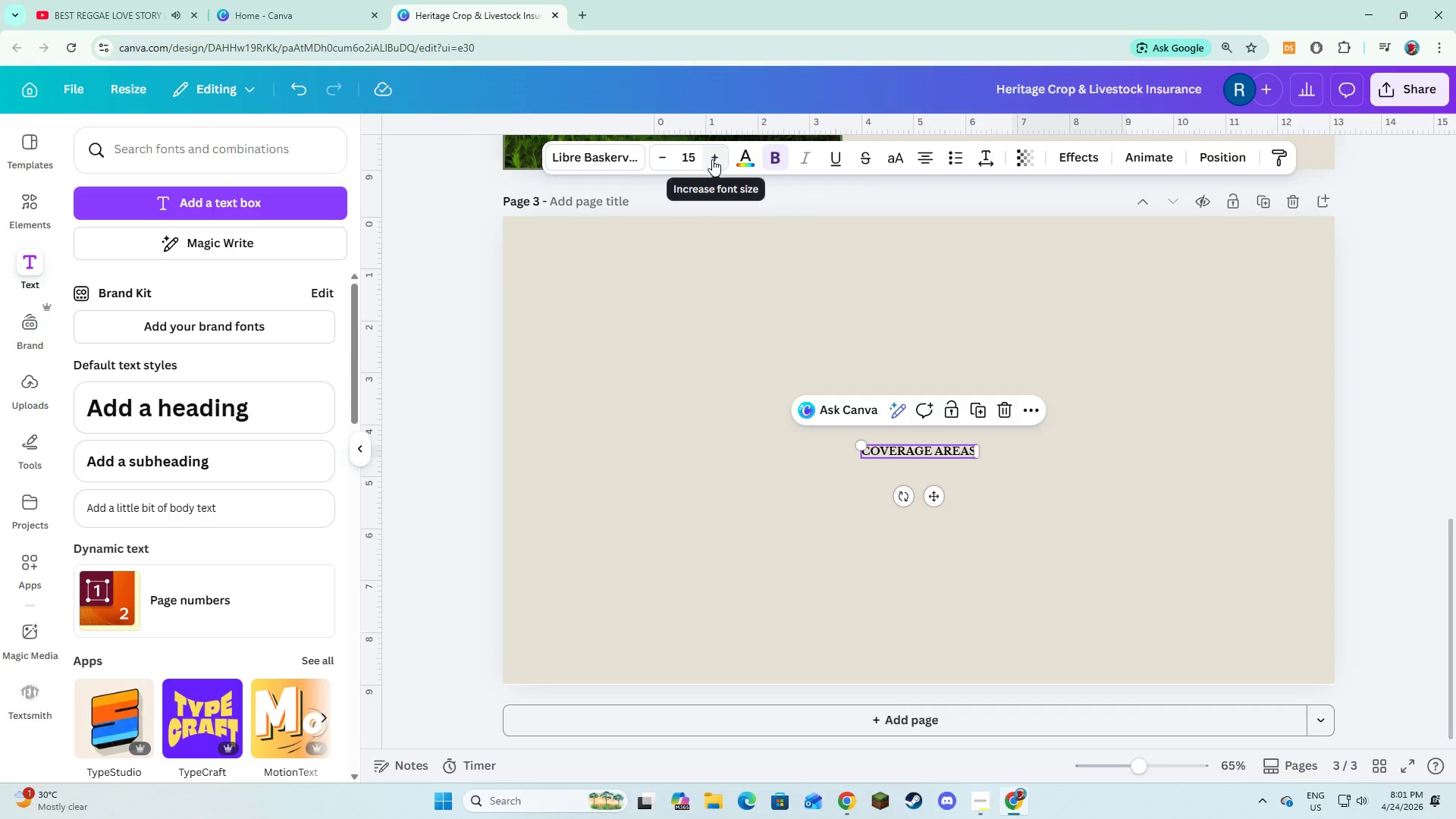 
double_click([712, 159])
 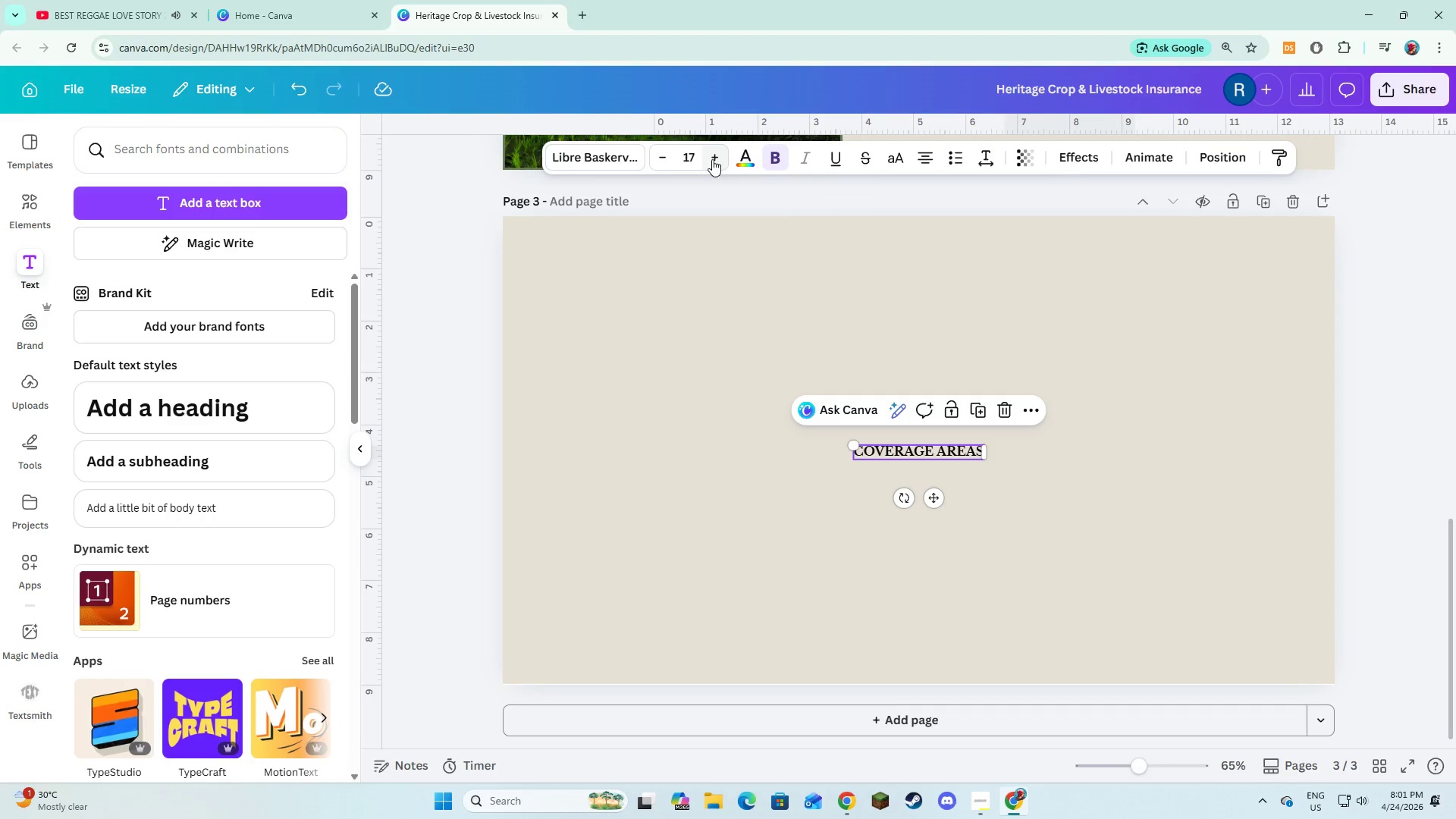 
left_click([712, 159])
 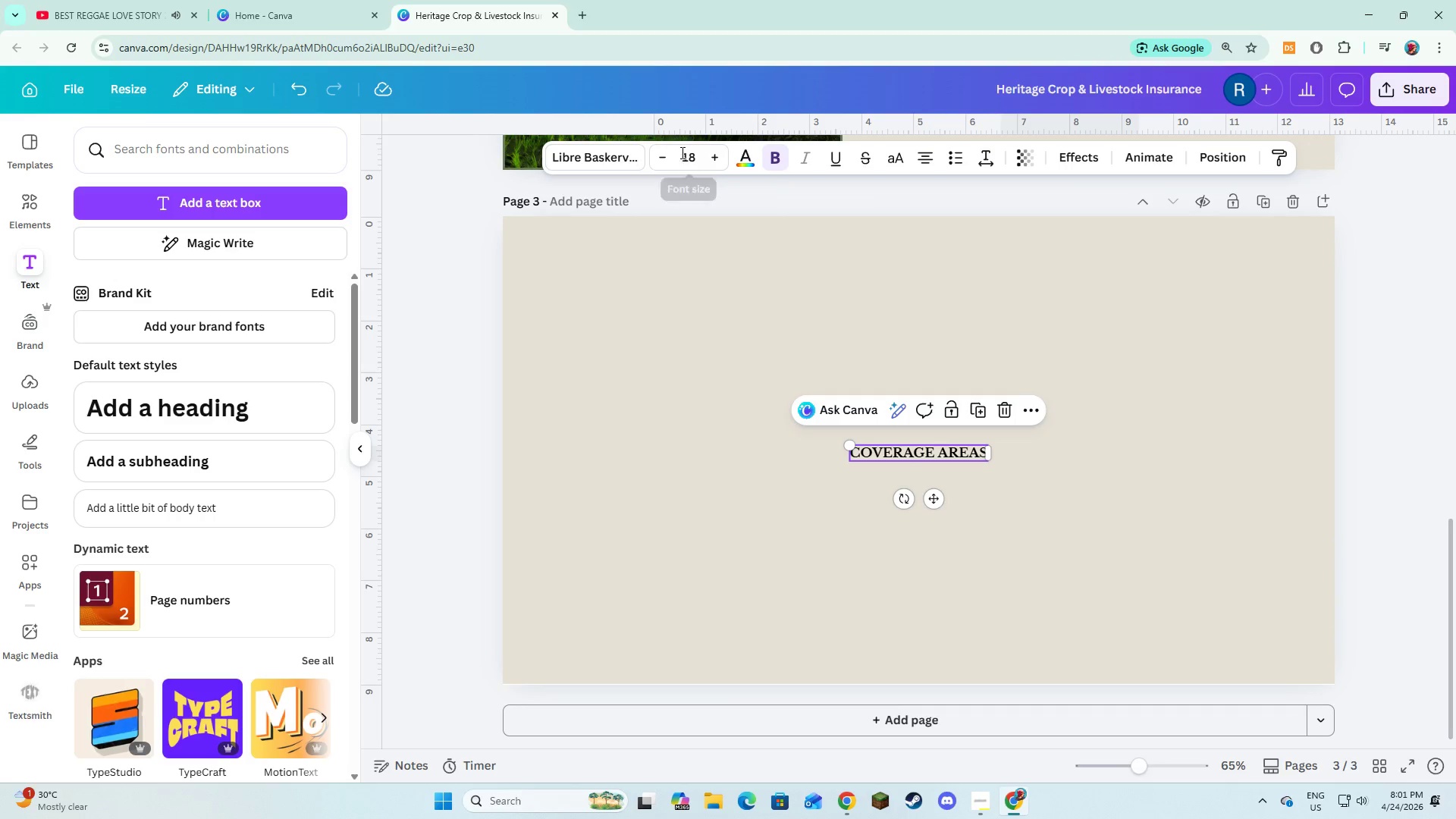 
double_click([658, 150])
 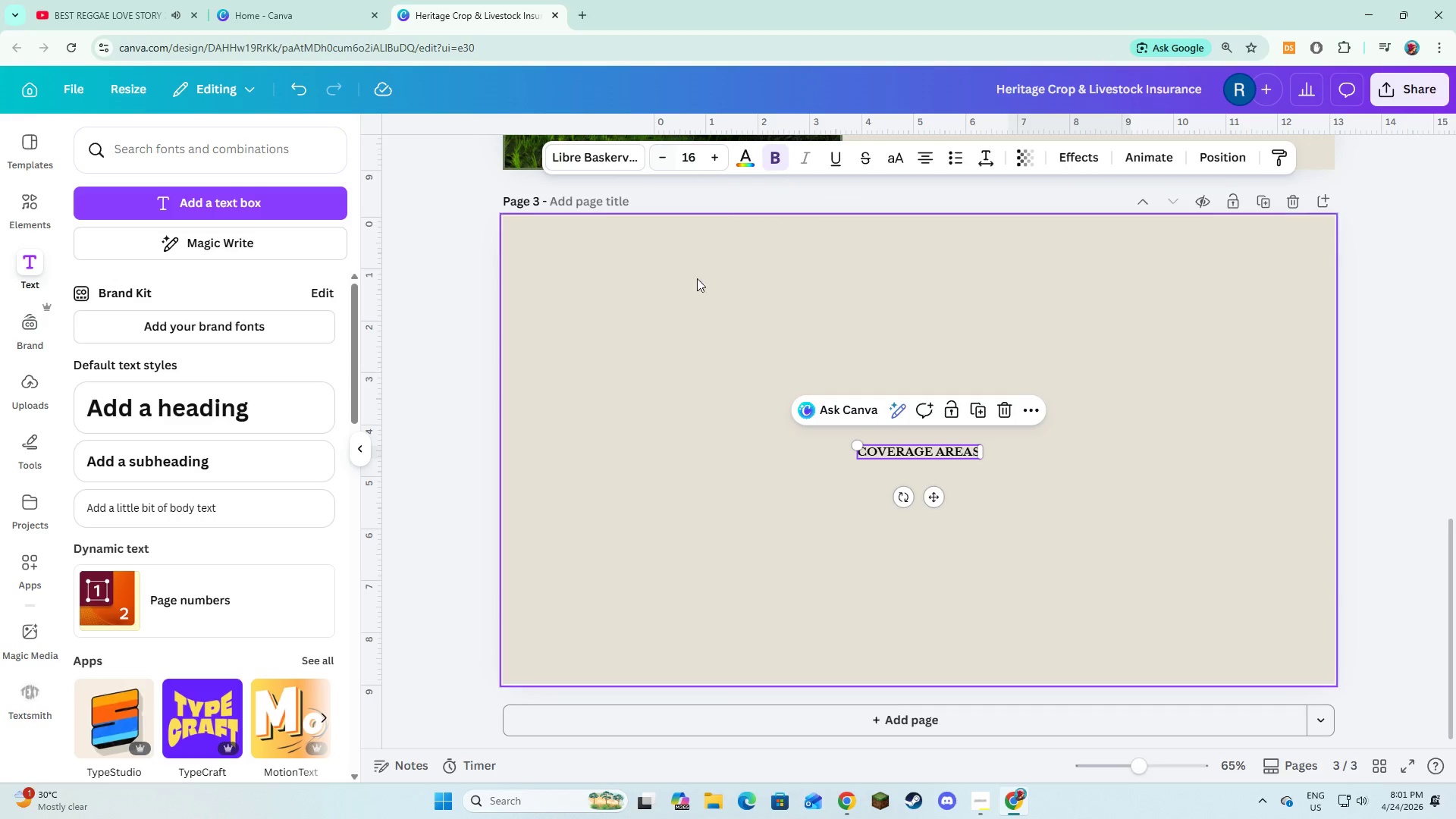 
left_click([699, 292])
 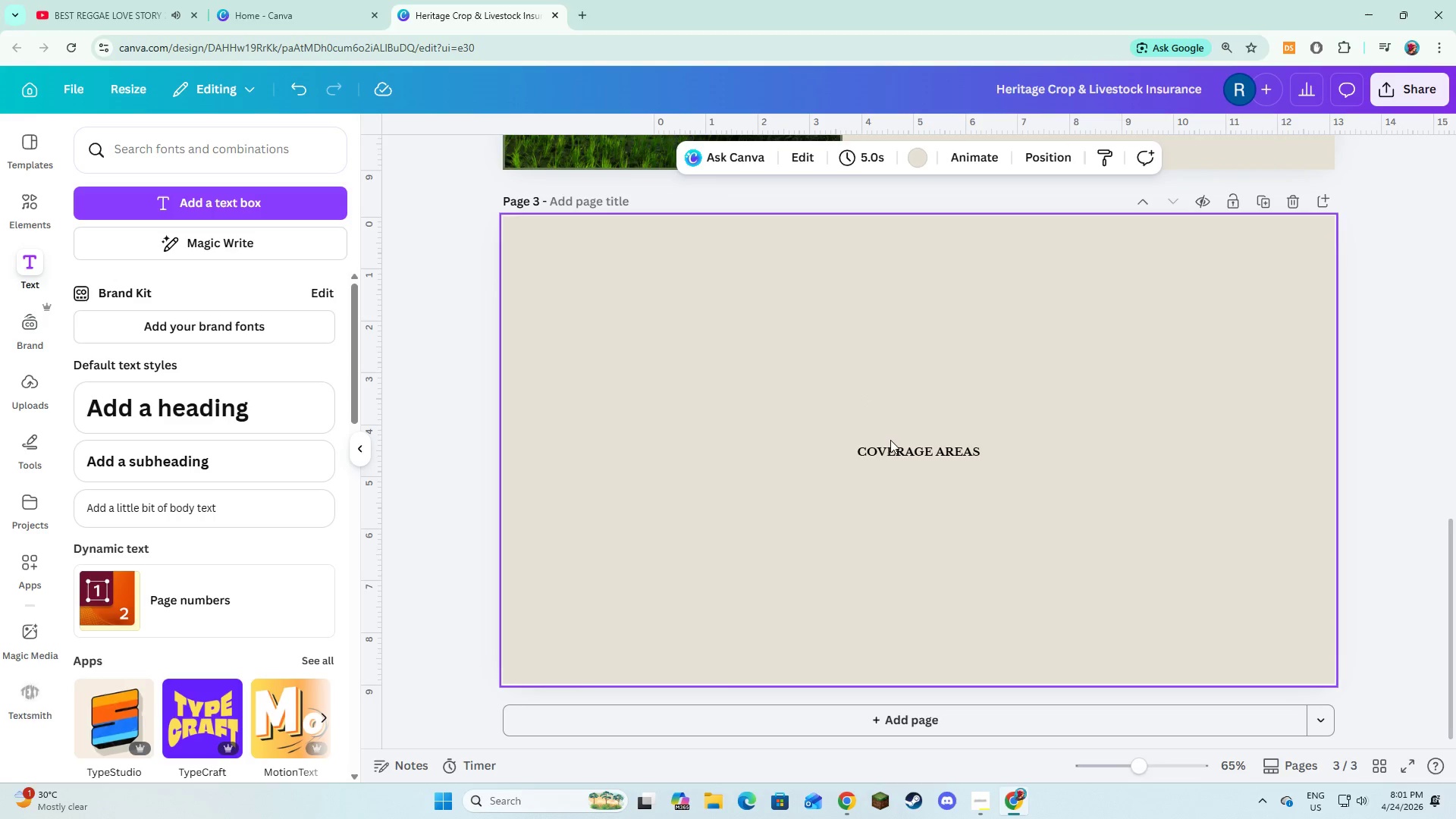 
double_click([893, 447])
 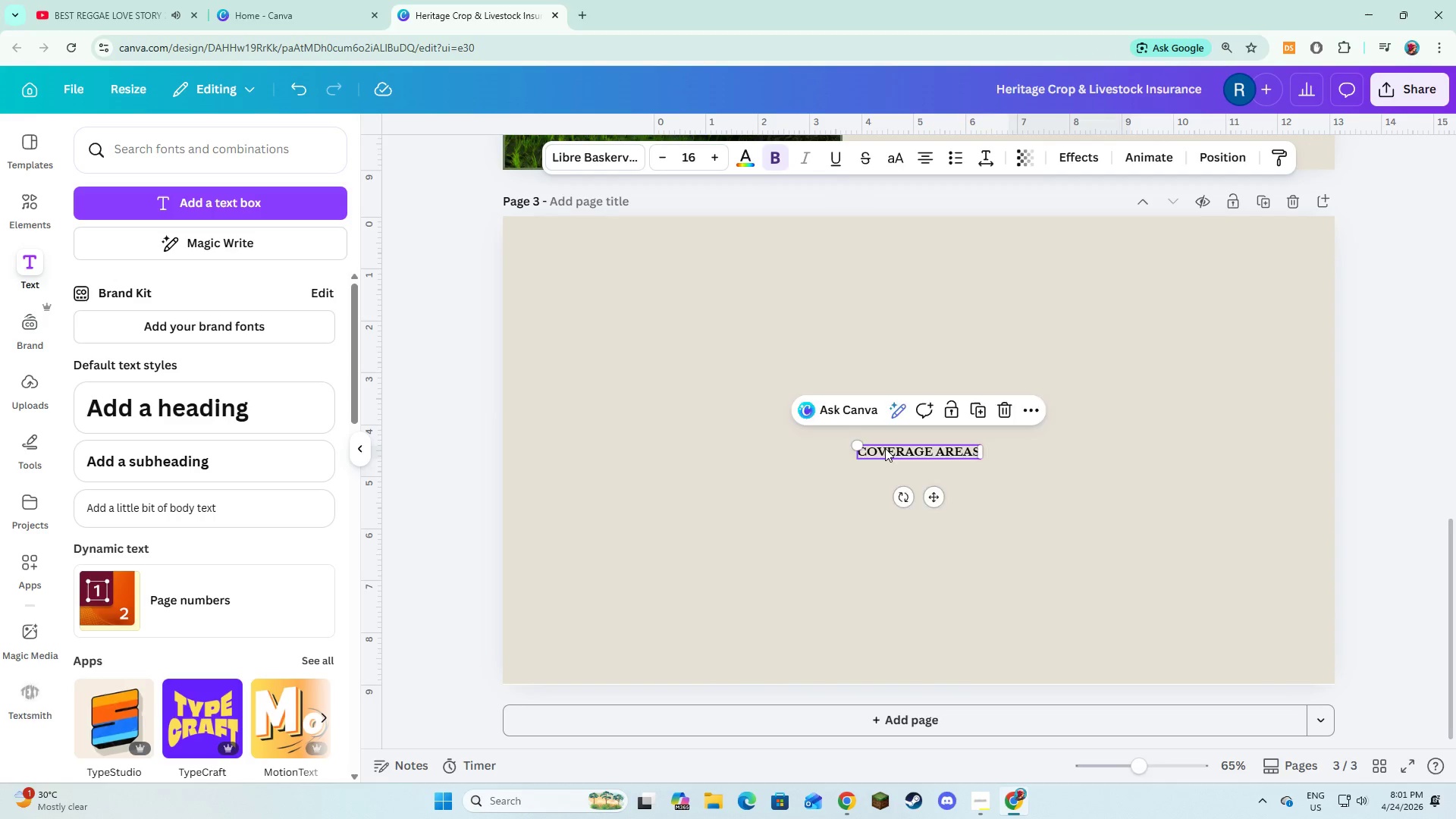 
left_click_drag(start_coordinate=[893, 447], to_coordinate=[565, 237])
 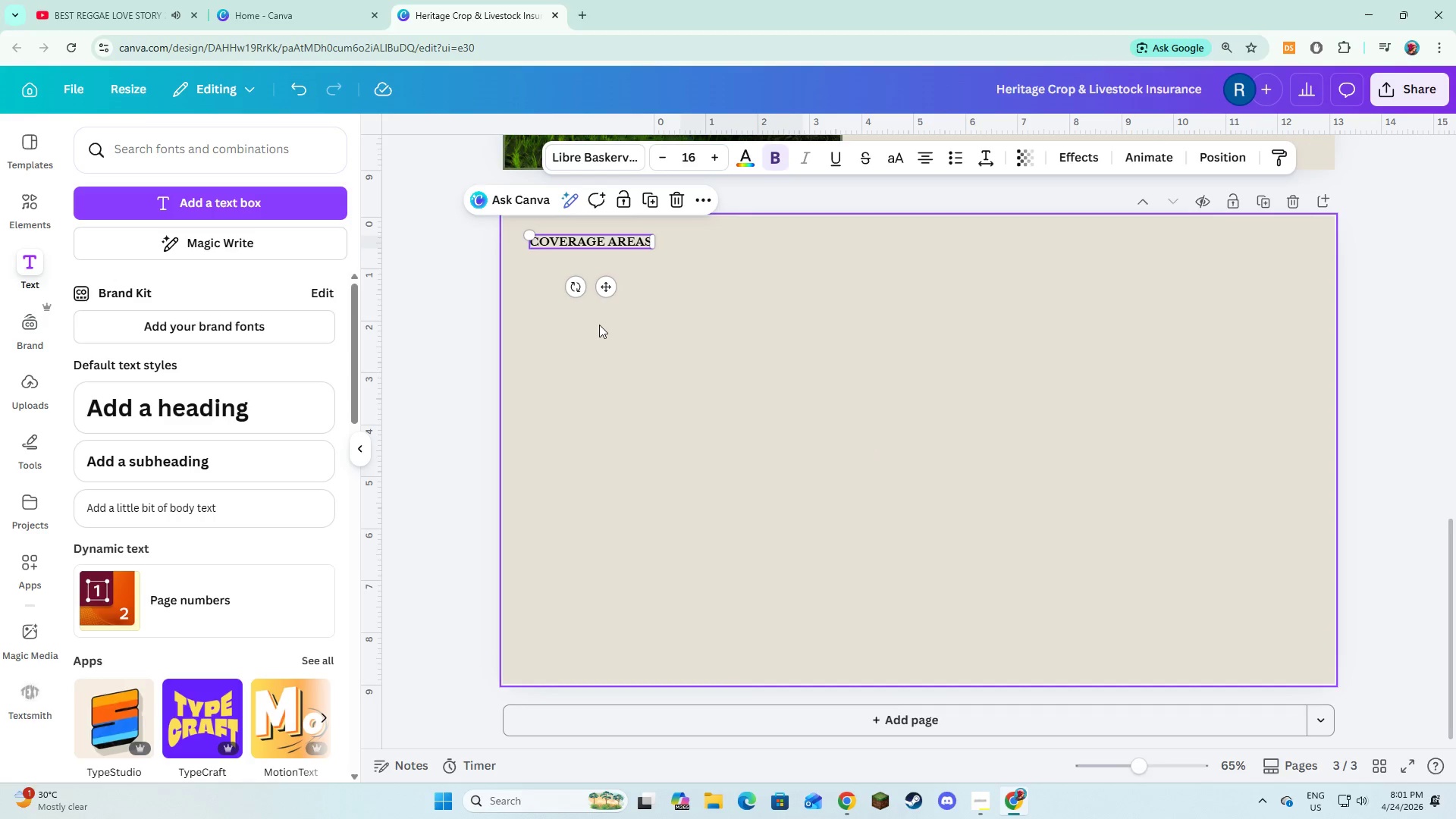 
left_click([599, 325])
 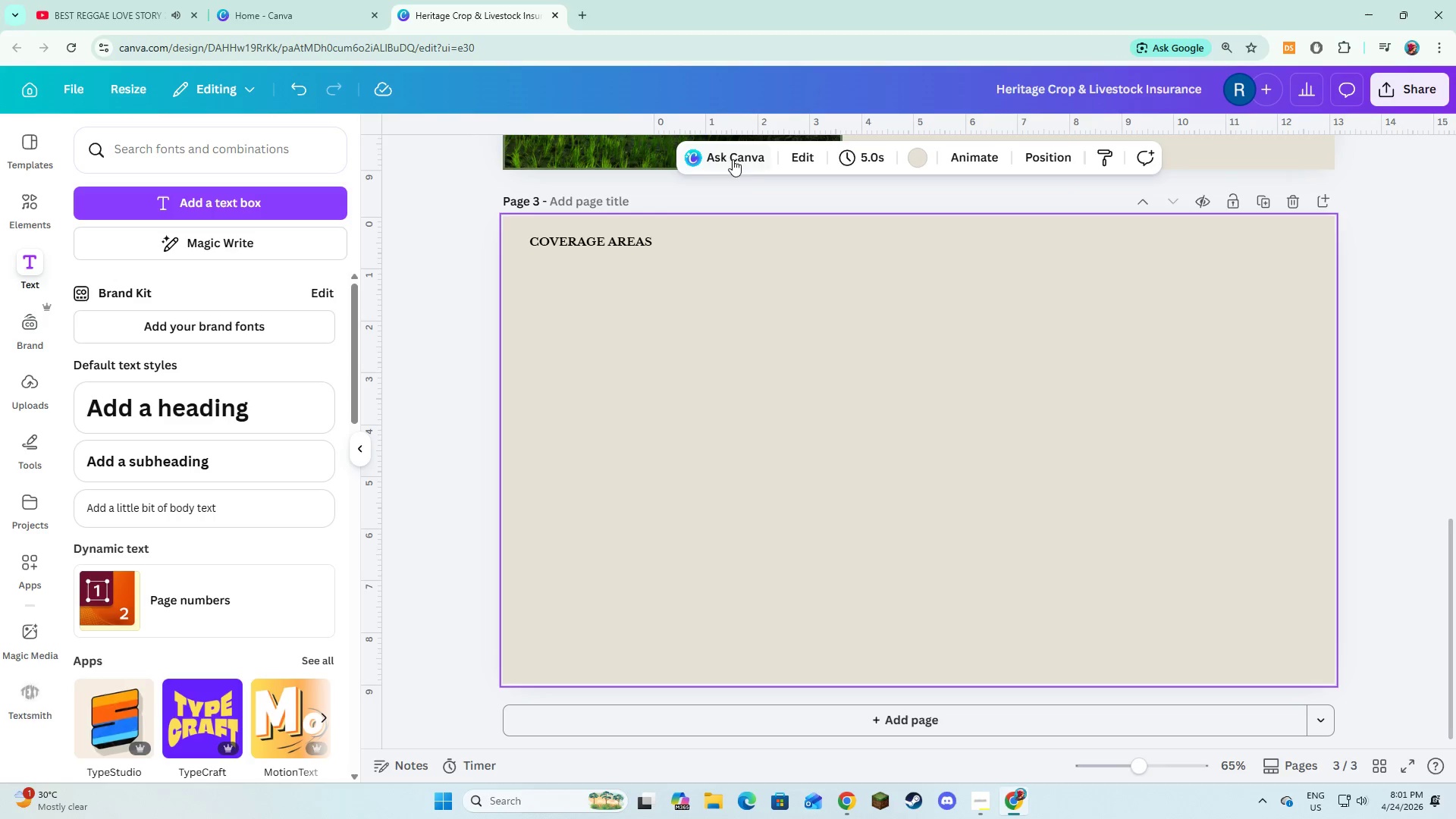 
left_click([626, 237])
 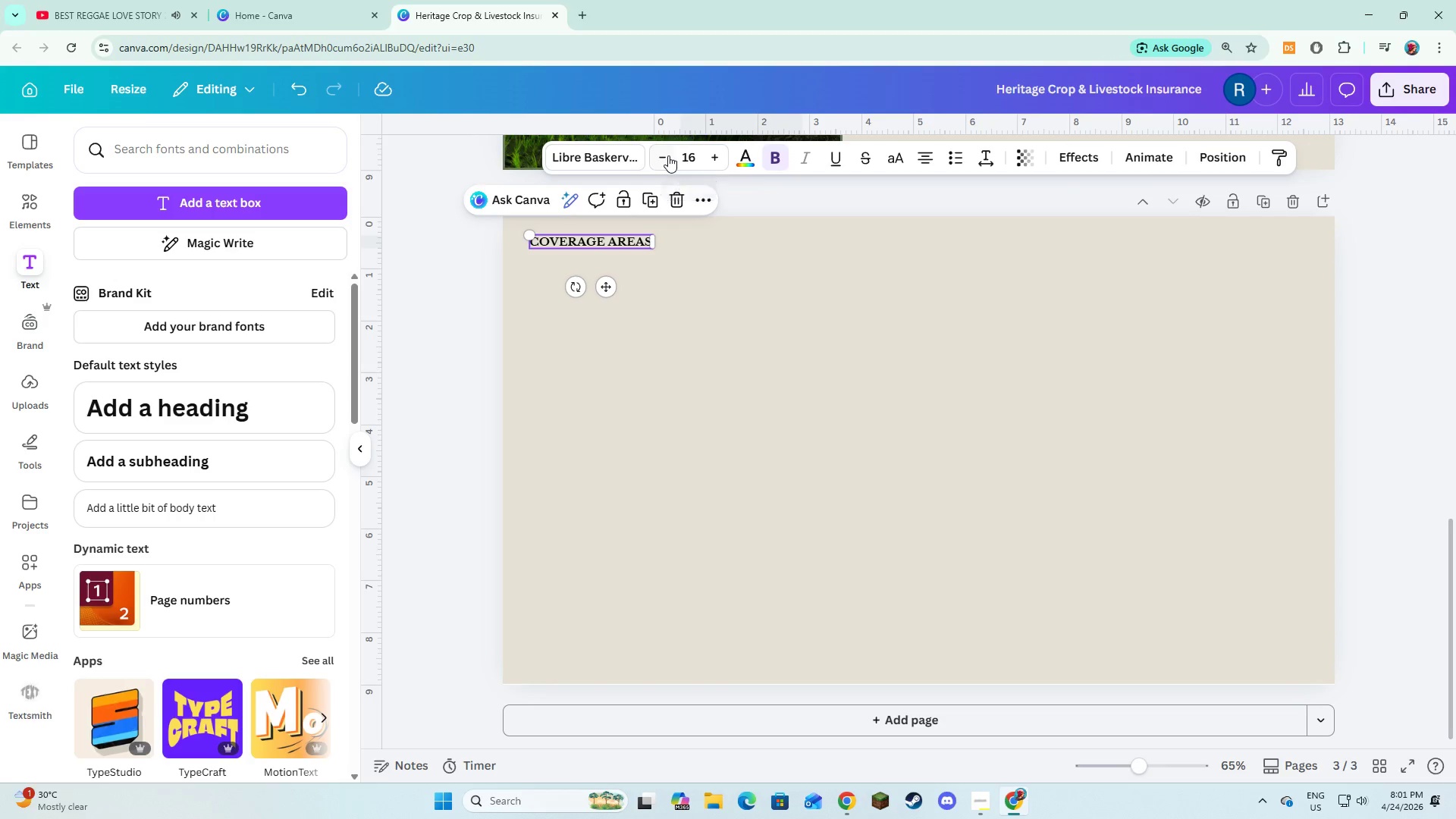 
double_click([704, 328])
 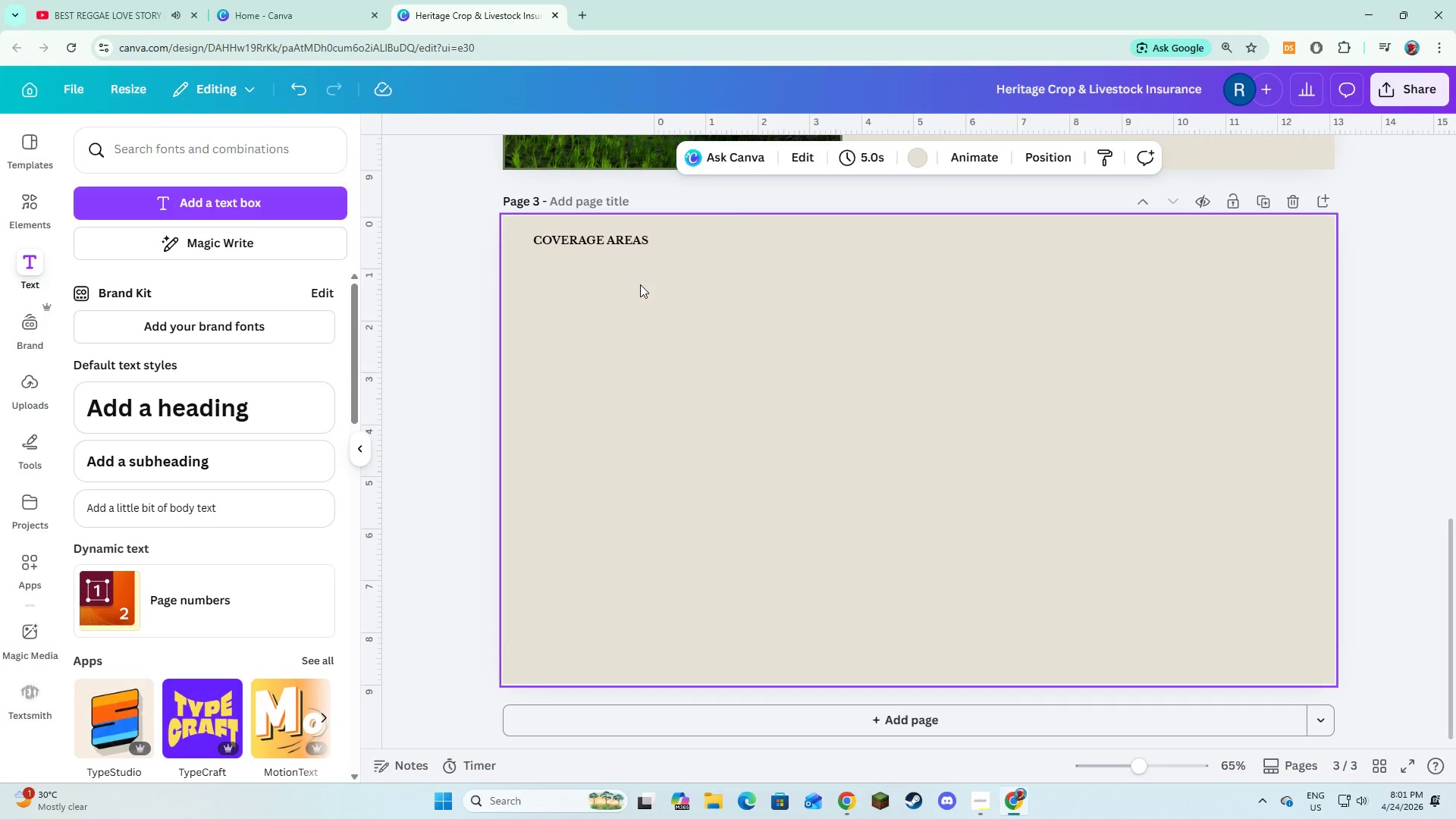 
left_click([640, 284])
 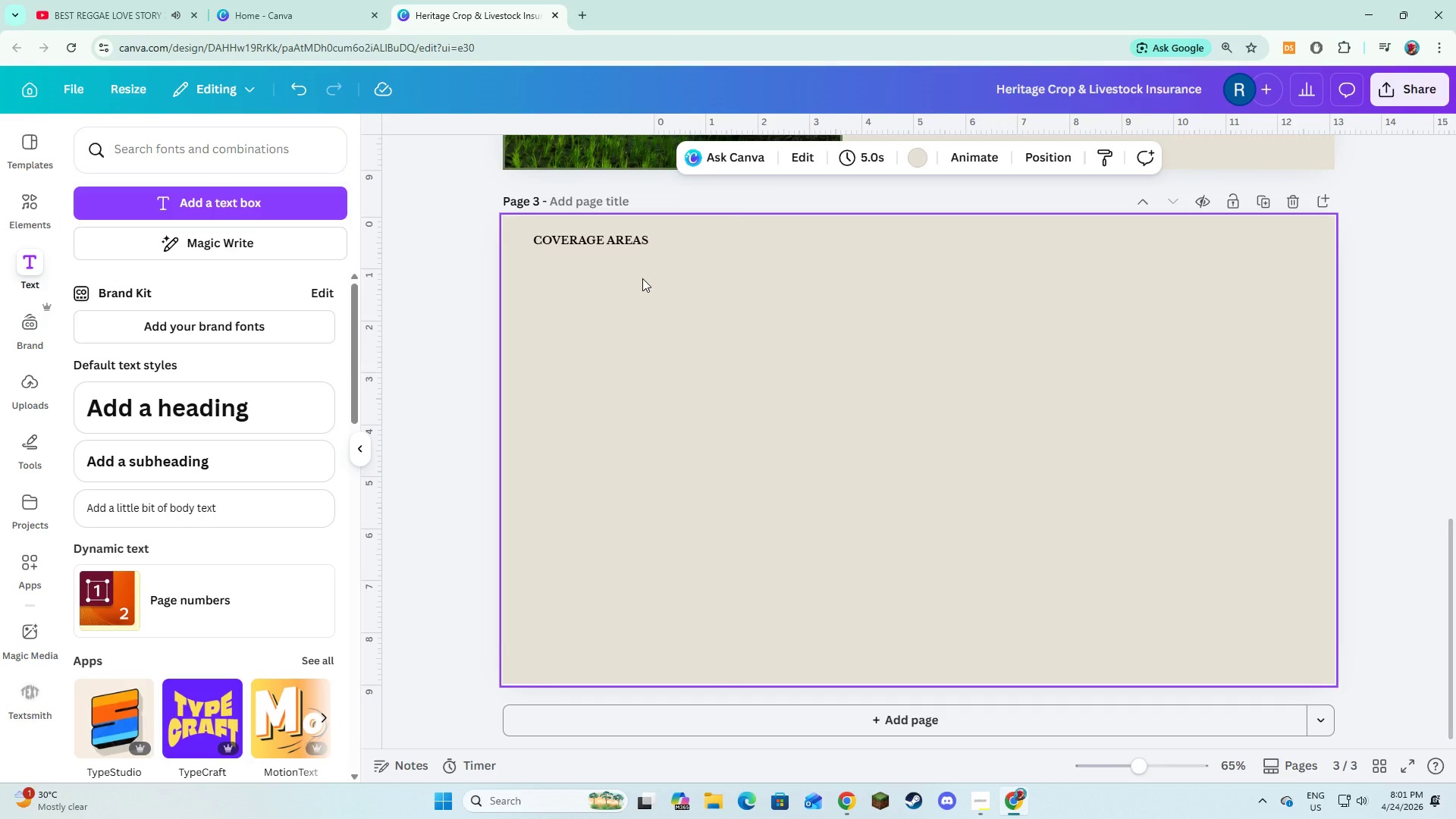 
left_click([692, 331])
 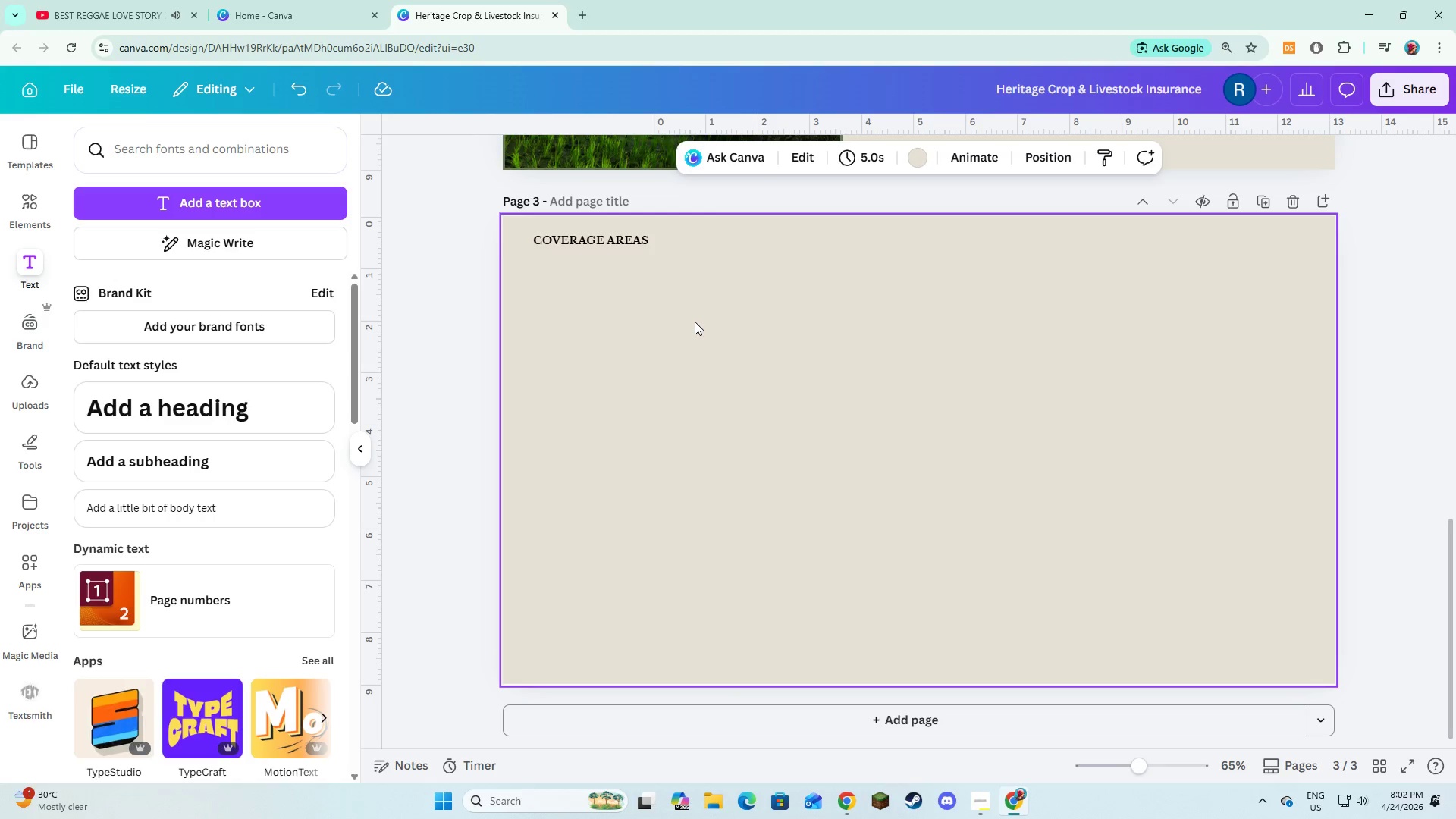 
wait(14.83)
 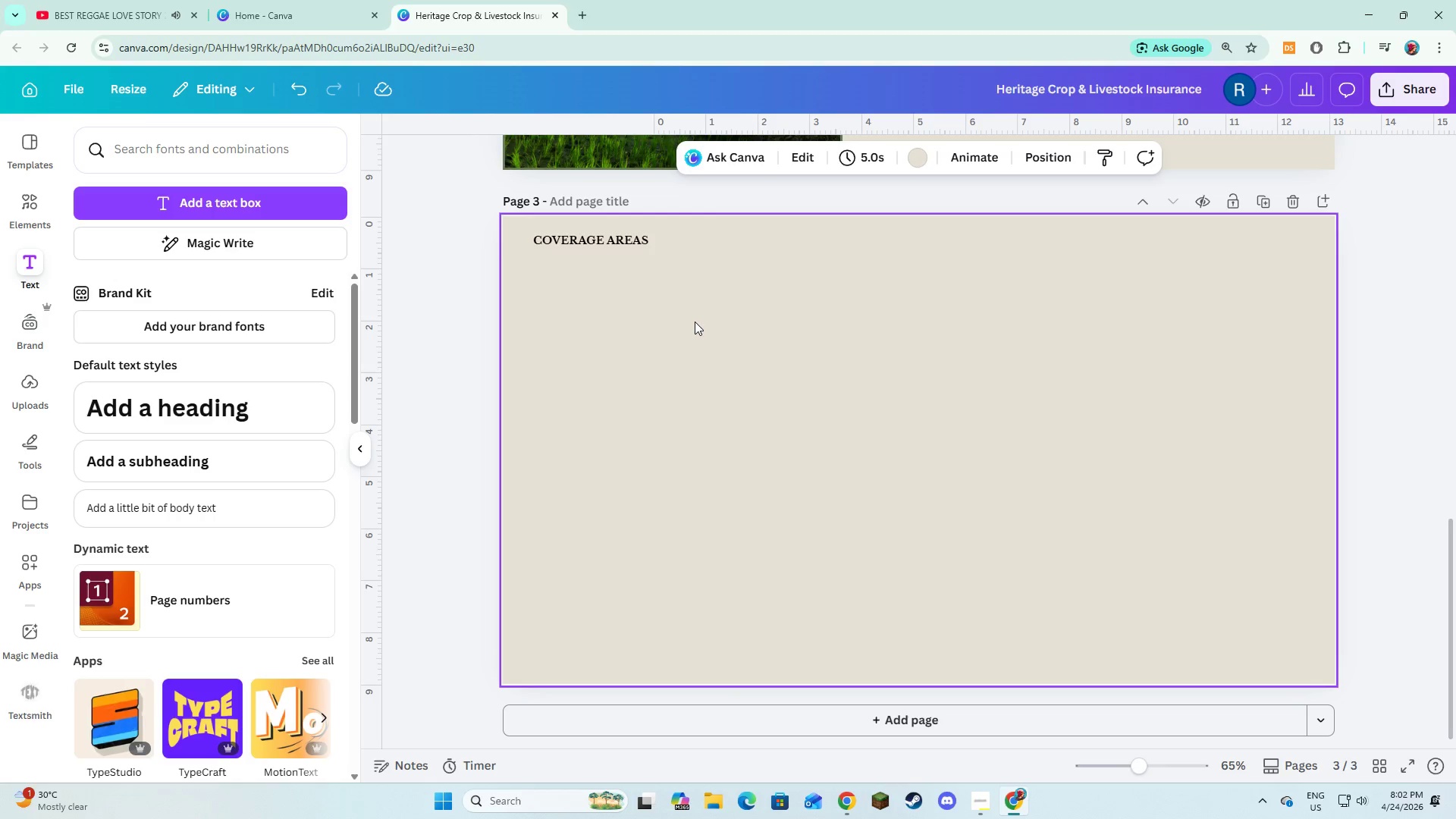 
left_click([626, 239])
 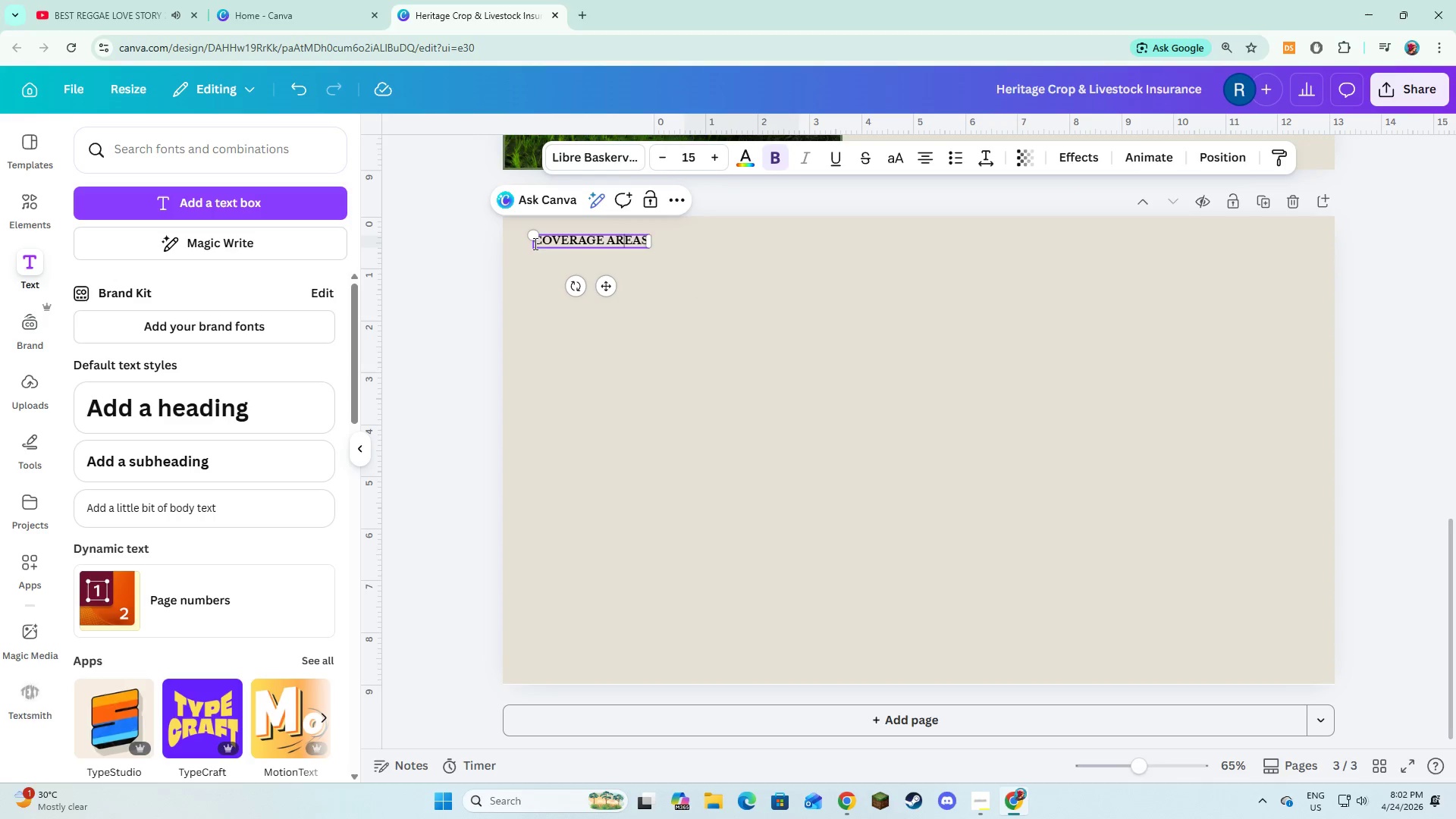 
left_click([538, 241])
 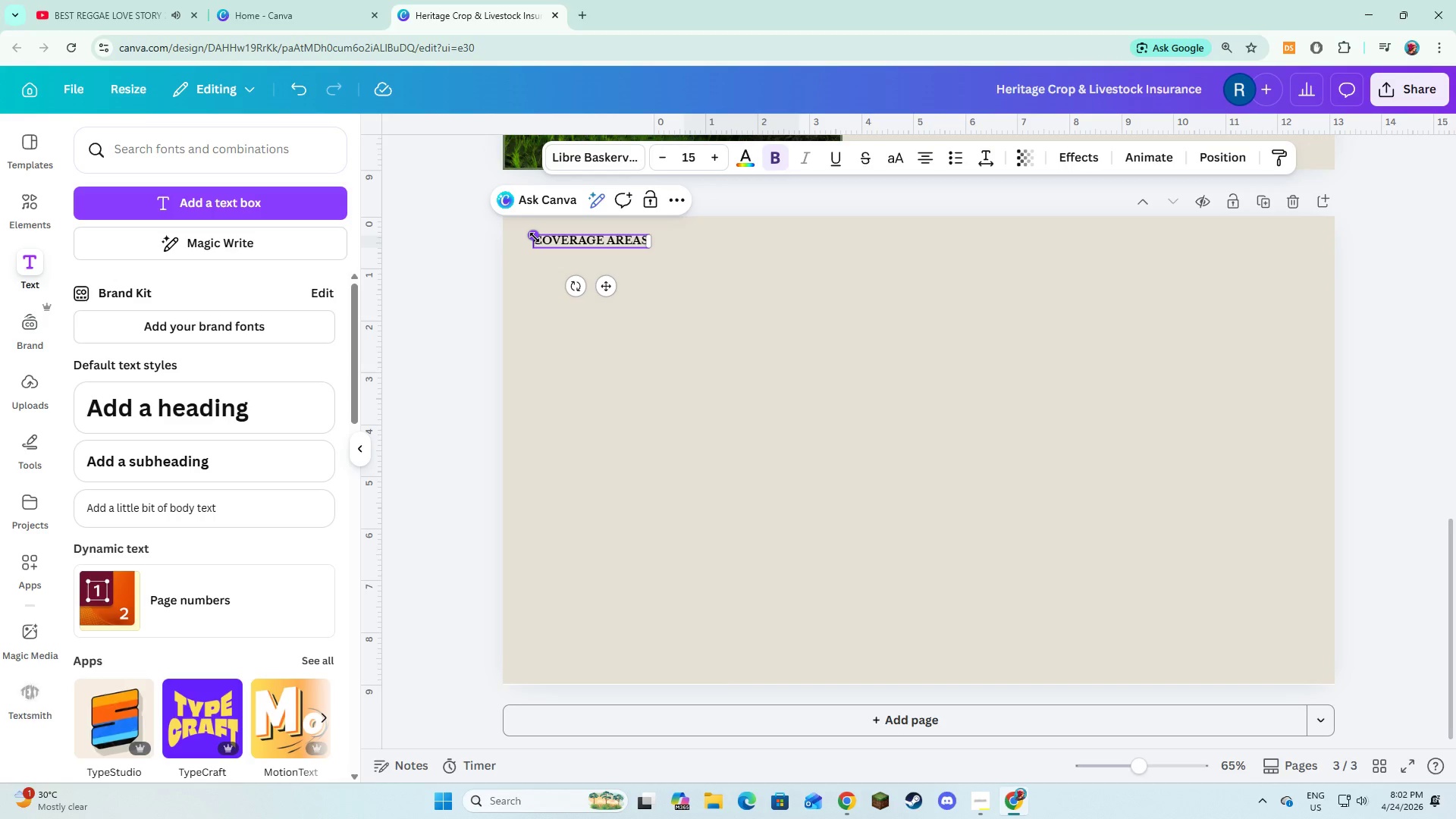 
wait(15.62)
 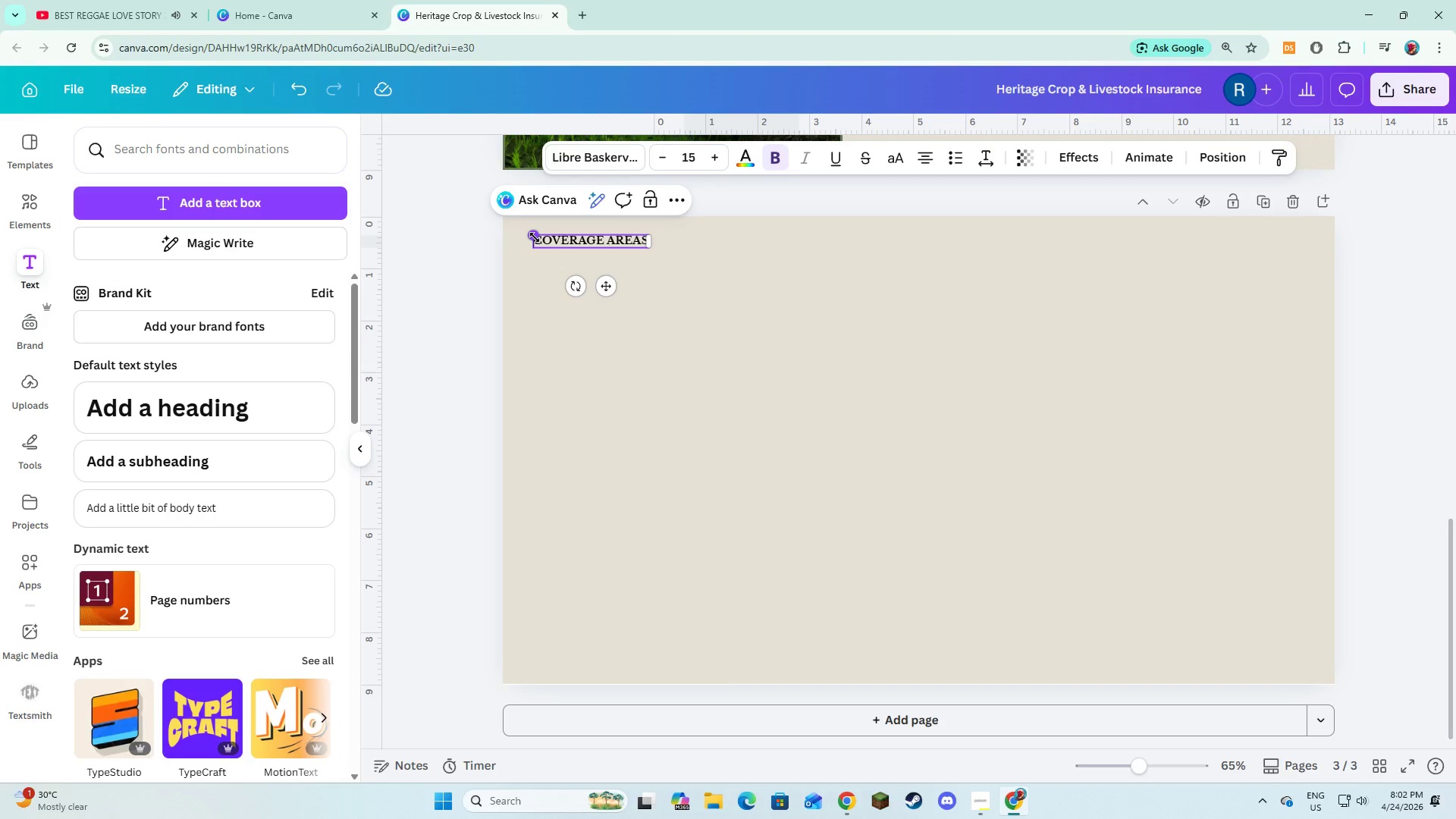 
scroll: coordinate [756, 276], scroll_direction: up, amount: 10.0
 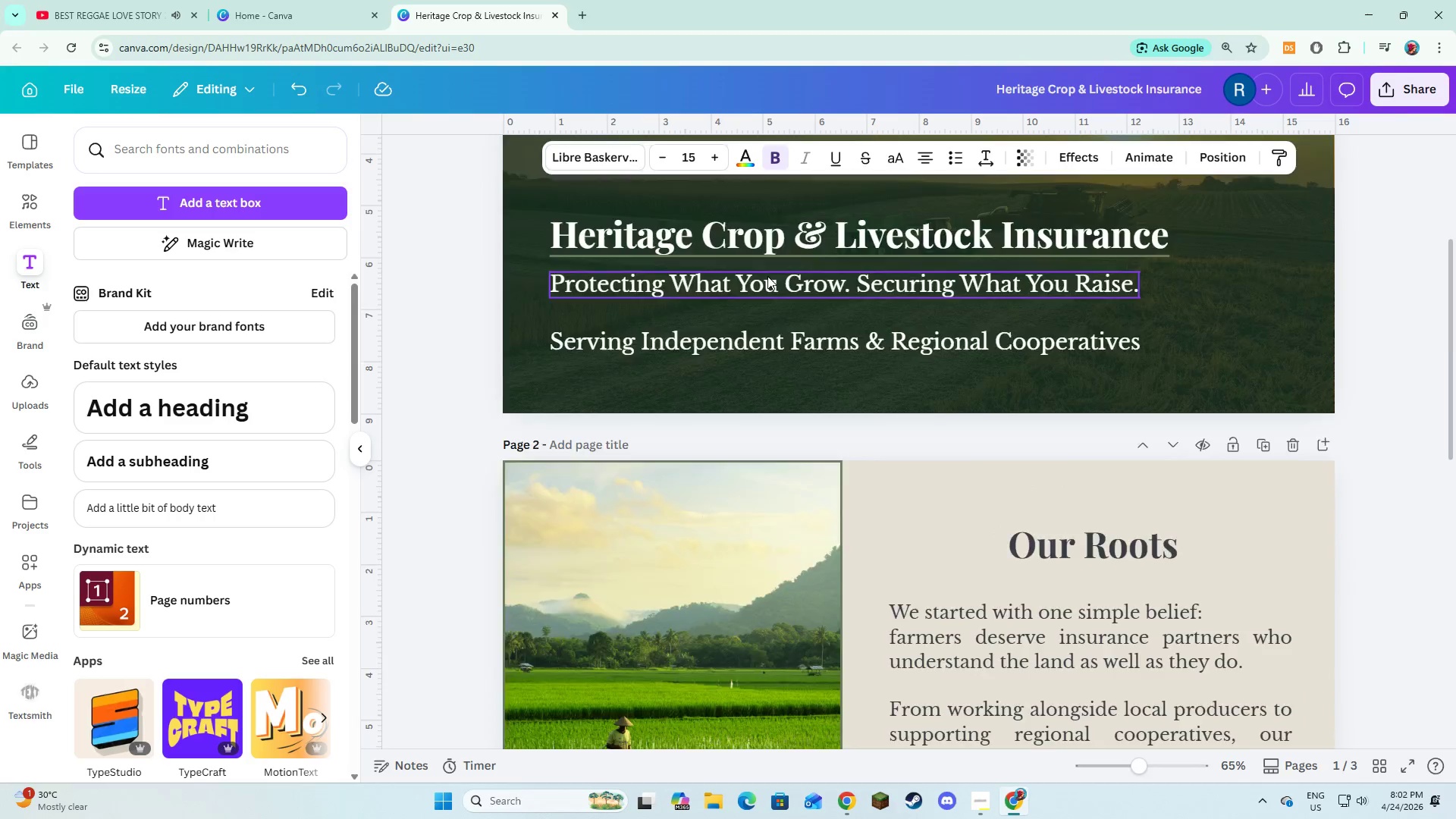 
scroll: coordinate [767, 276], scroll_direction: down, amount: 2.0
 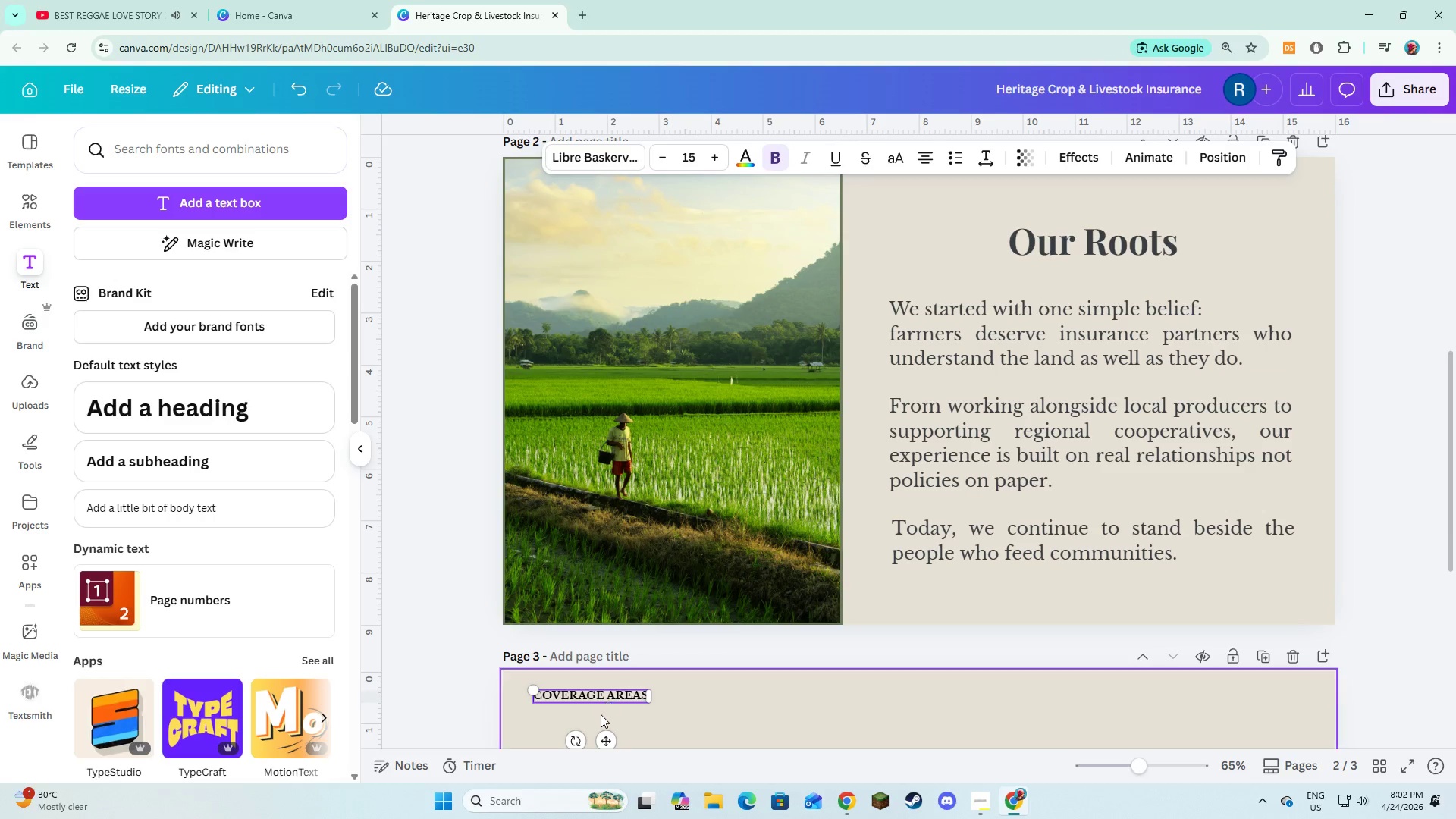 
double_click([627, 699])
 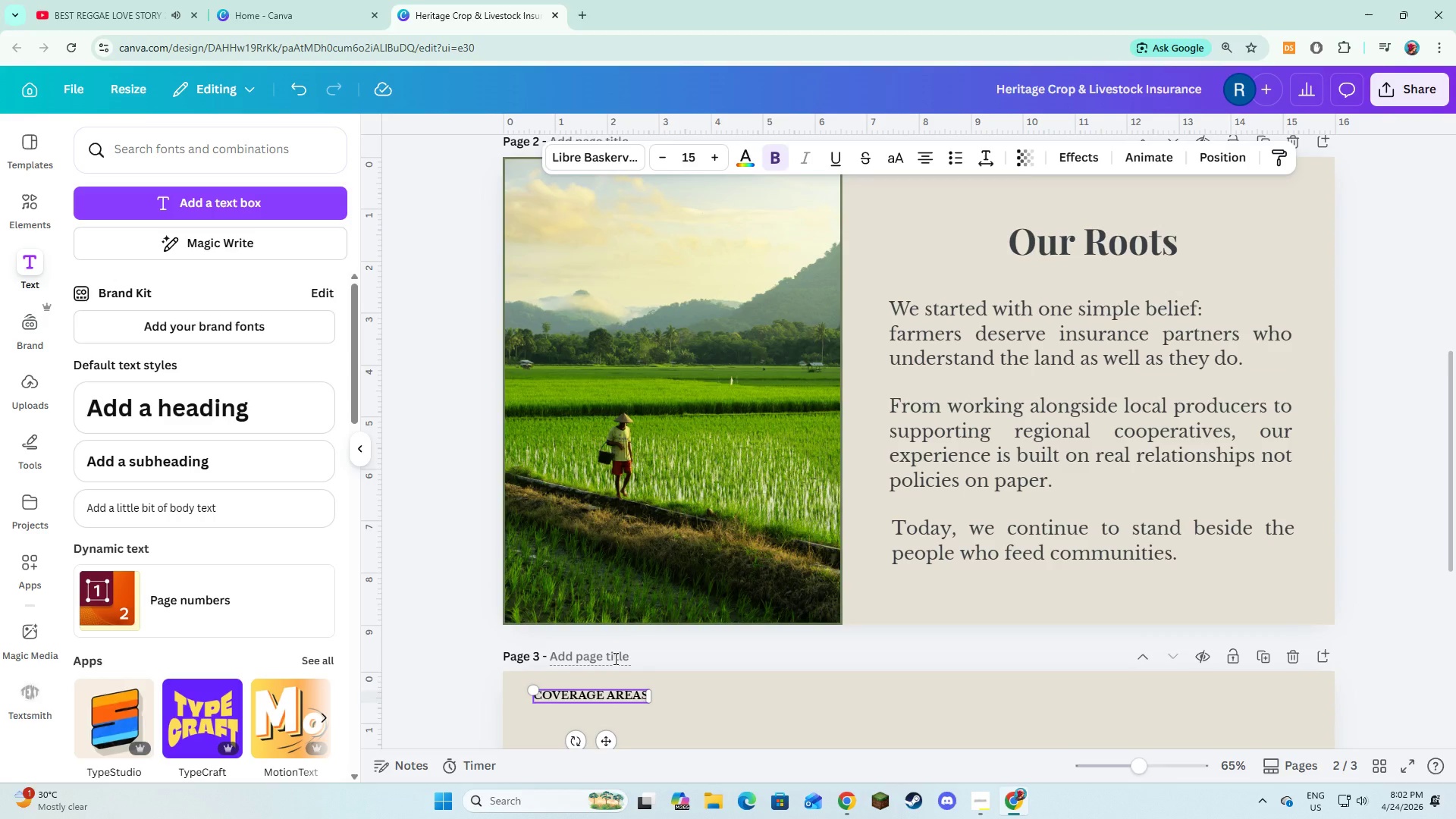 
scroll: coordinate [614, 658], scroll_direction: down, amount: 1.0
 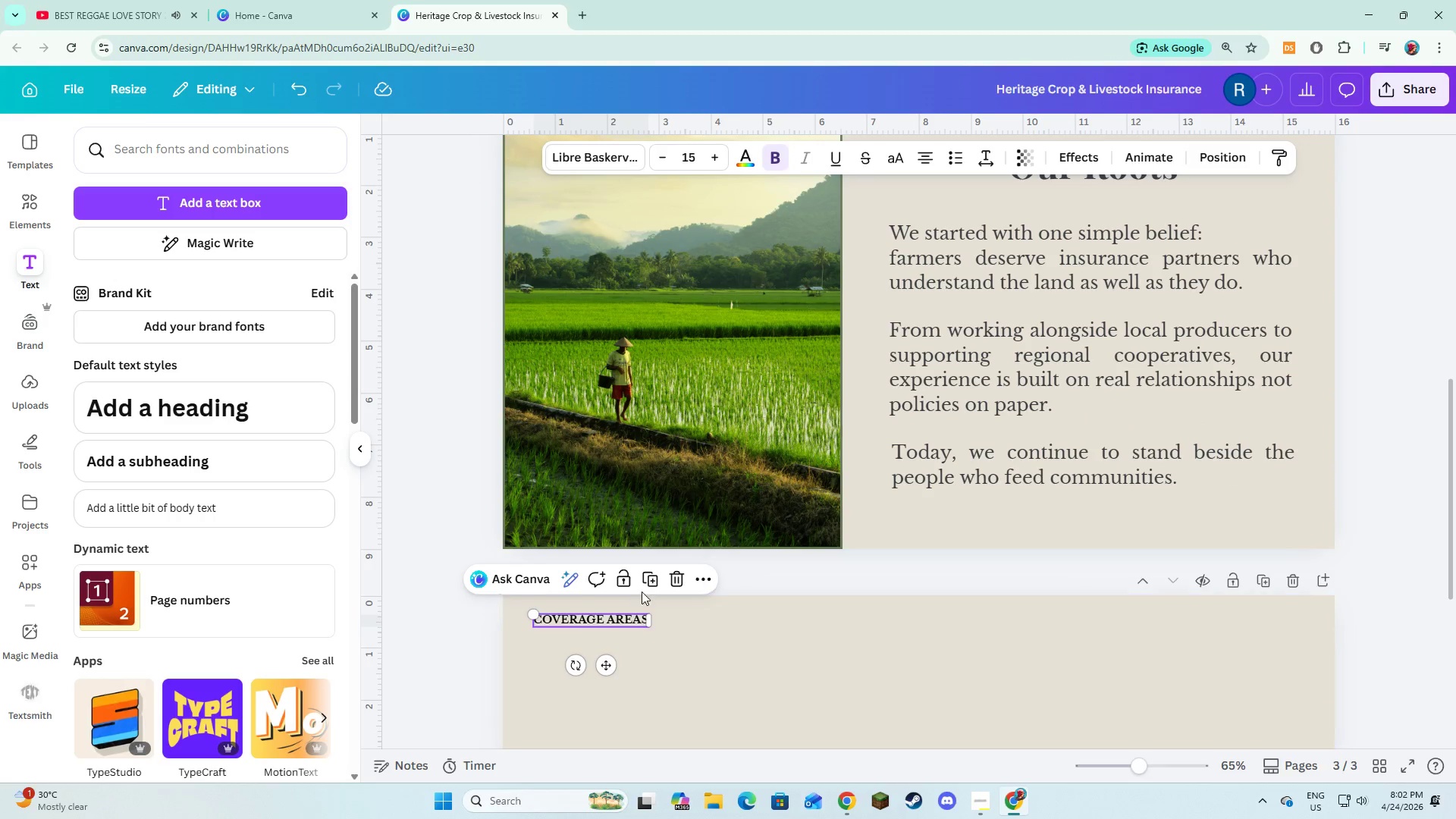 
left_click([645, 579])
 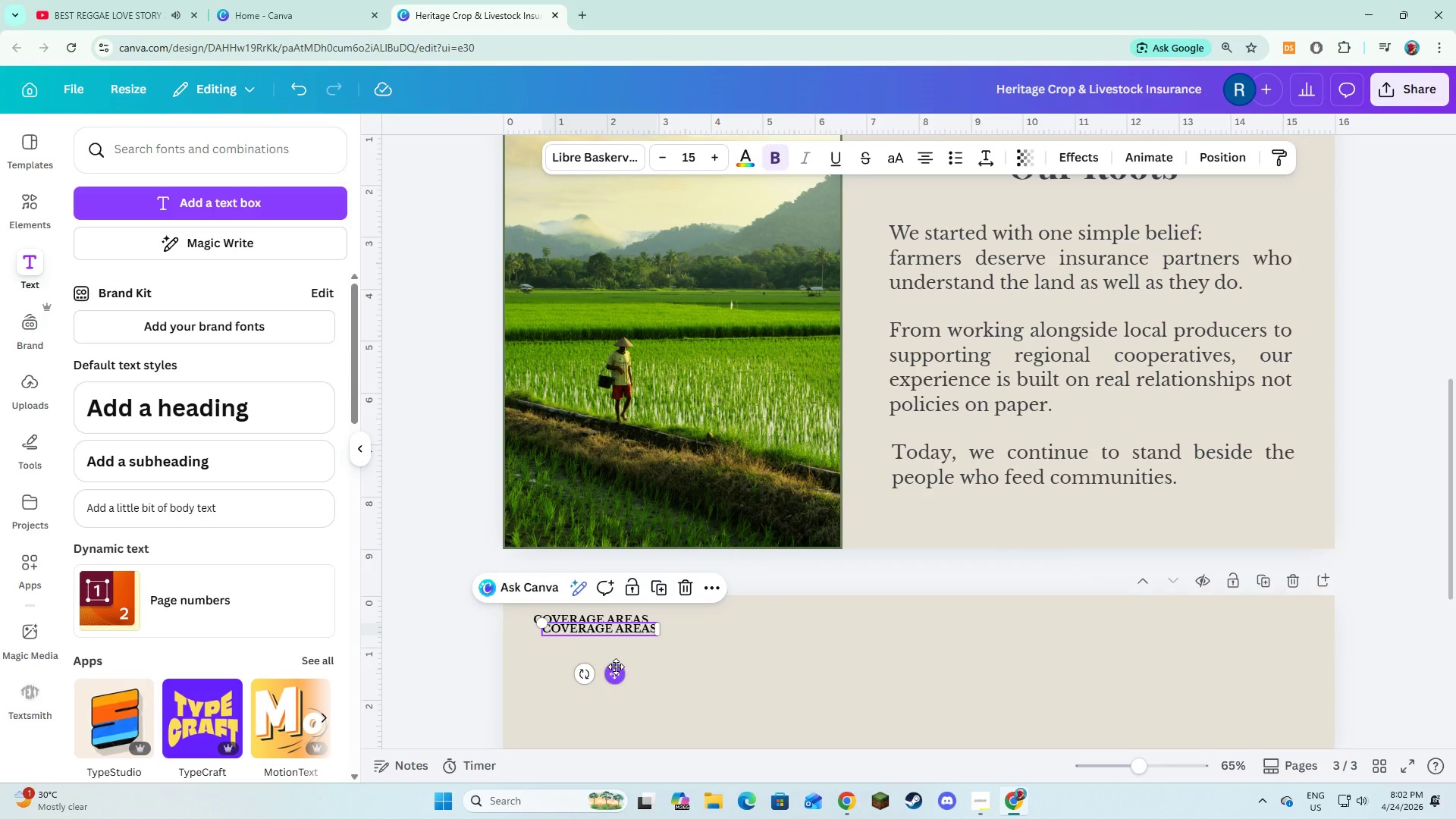 
left_click_drag(start_coordinate=[615, 667], to_coordinate=[1105, 231])
 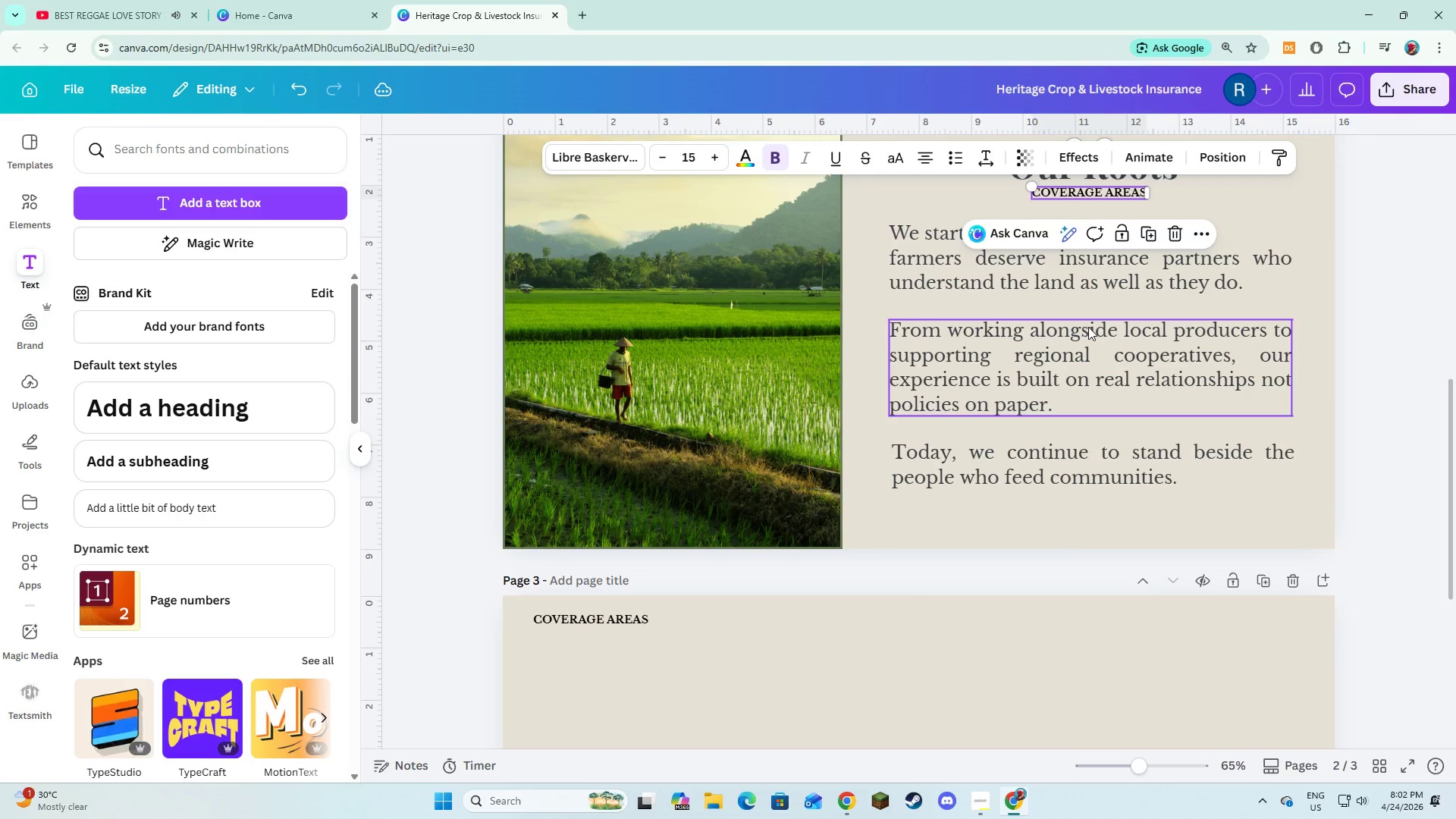 
scroll: coordinate [1088, 327], scroll_direction: up, amount: 1.0
 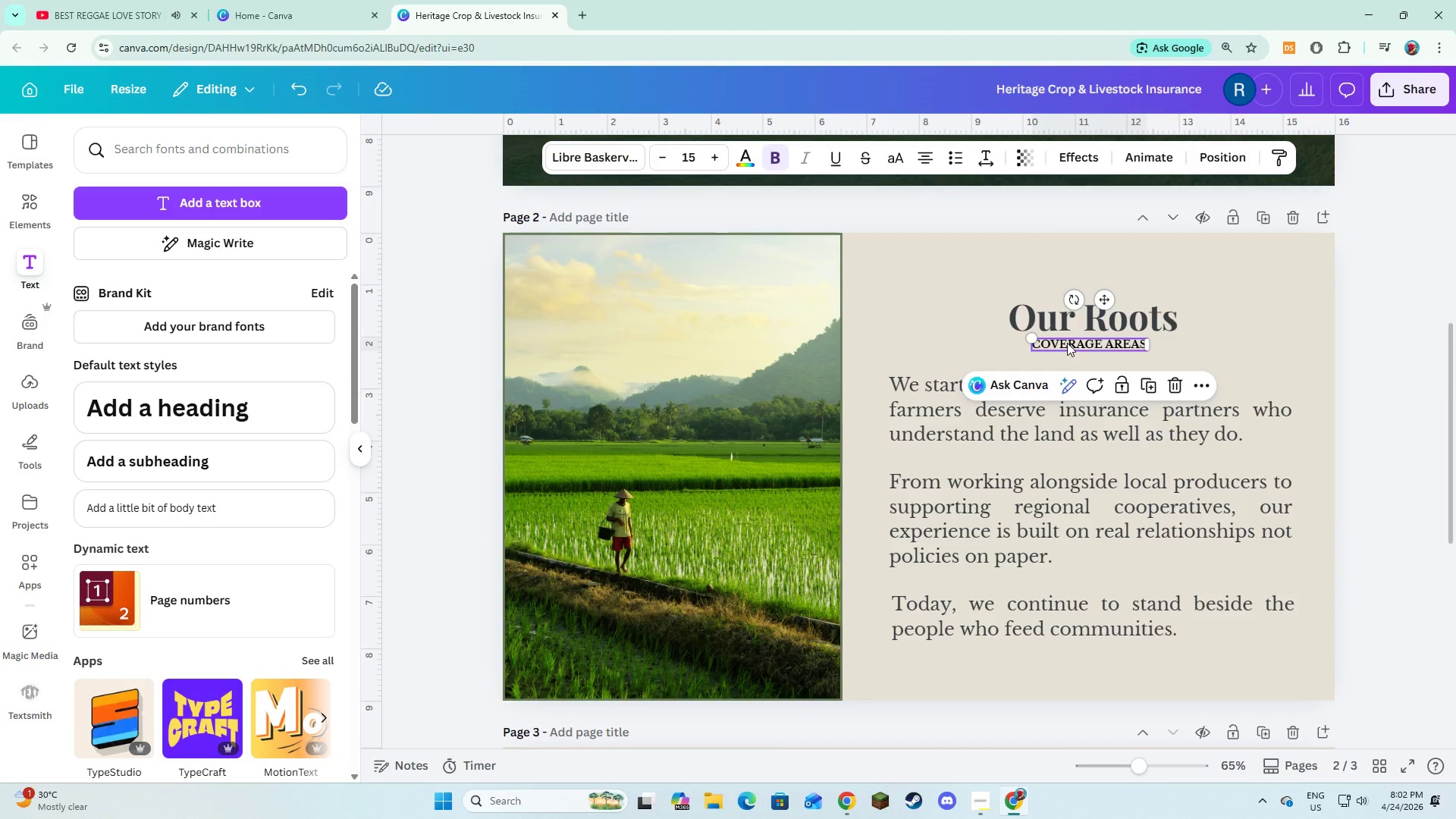 
left_click_drag(start_coordinate=[1067, 344], to_coordinate=[1071, 350])
 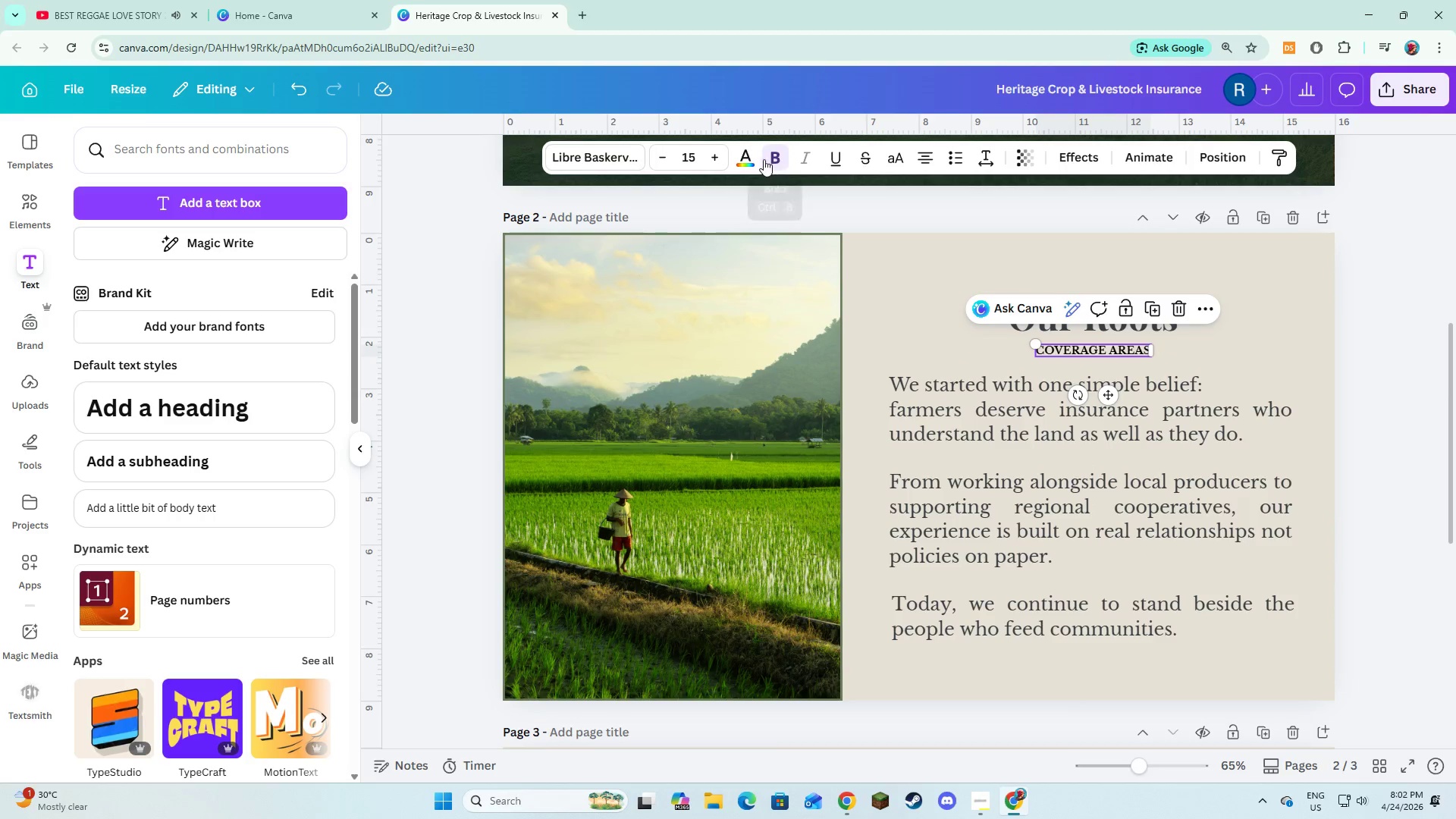 
left_click([752, 155])
 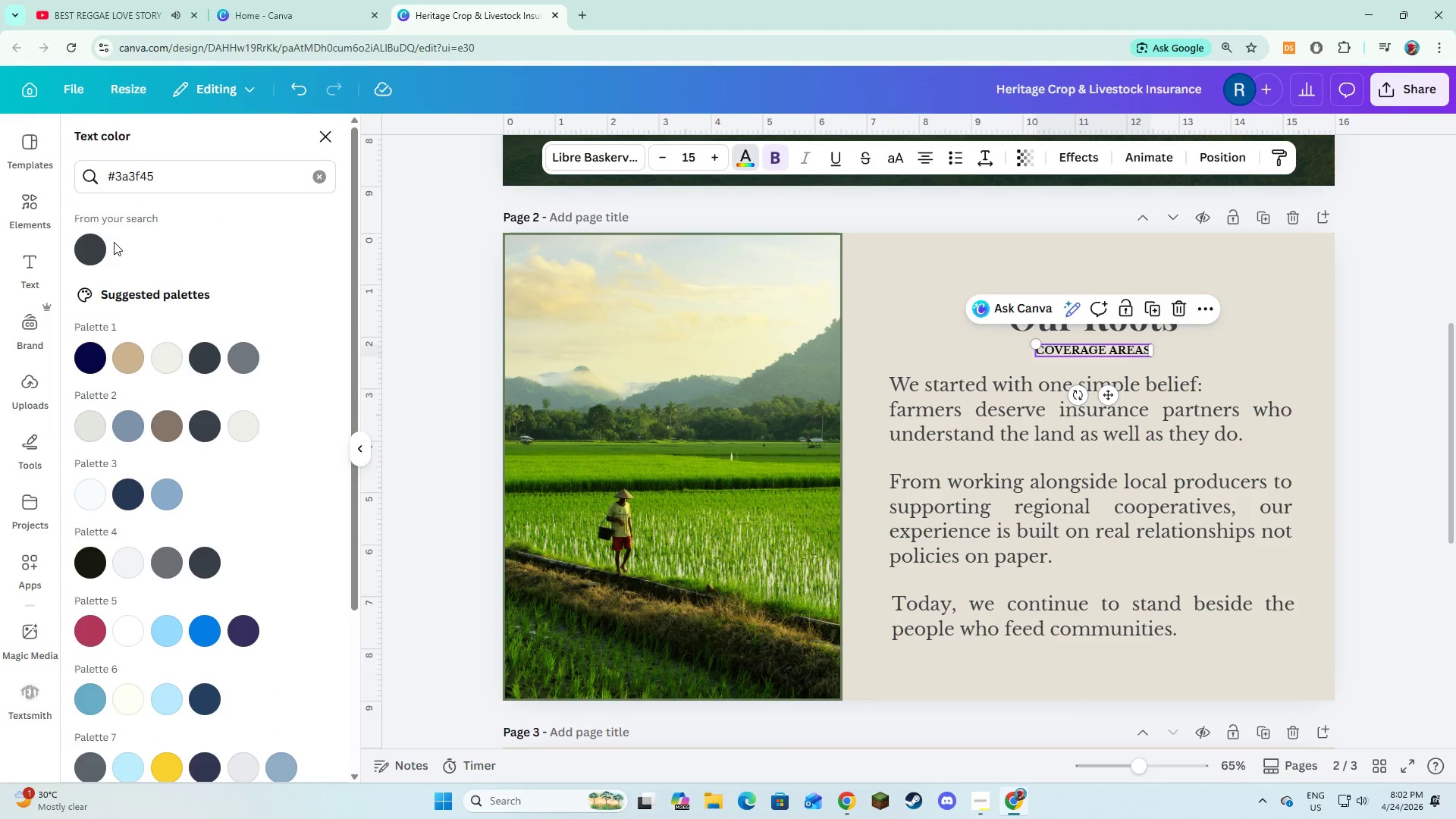 
left_click([93, 242])
 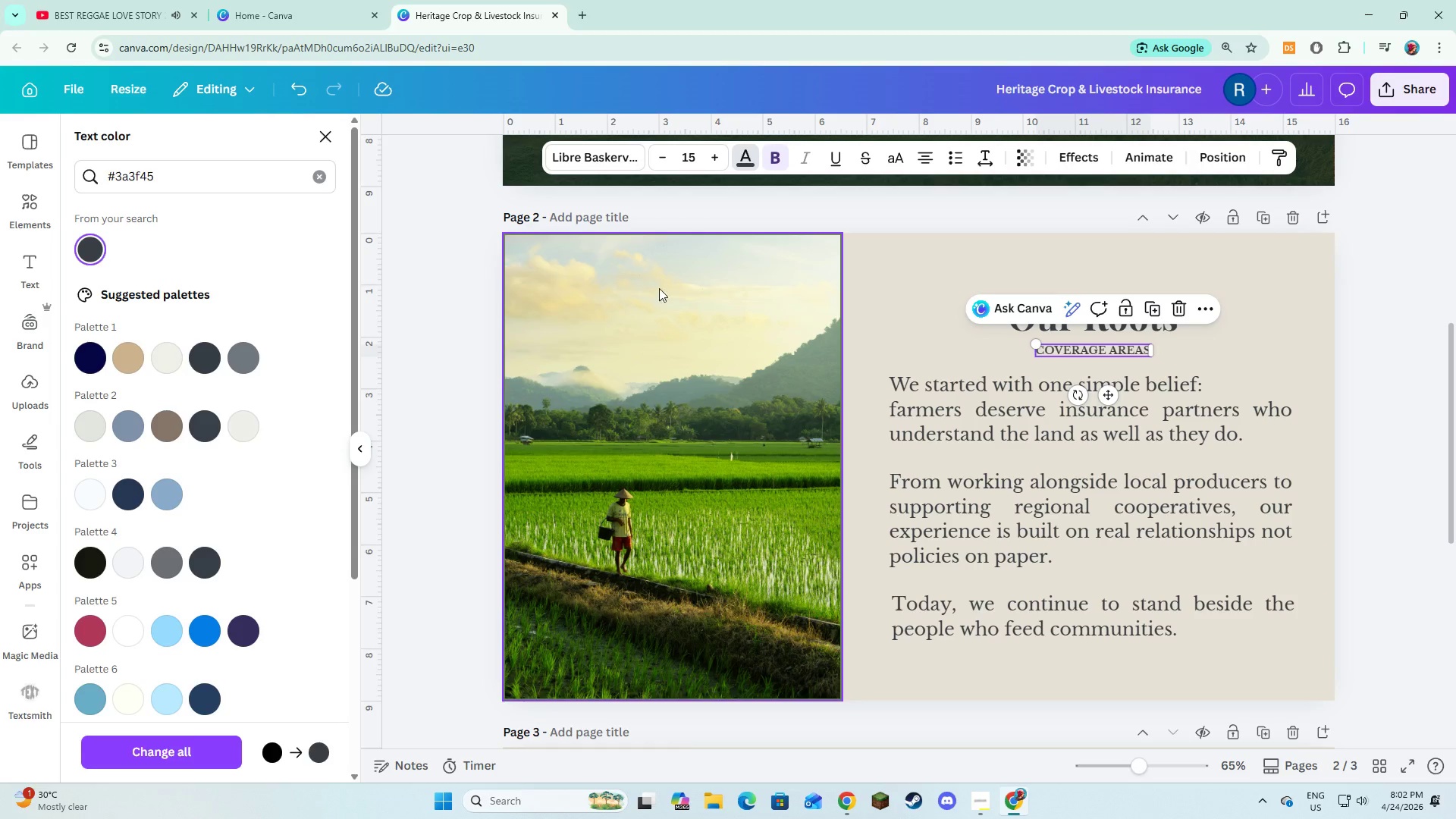 
left_click([1061, 351])
 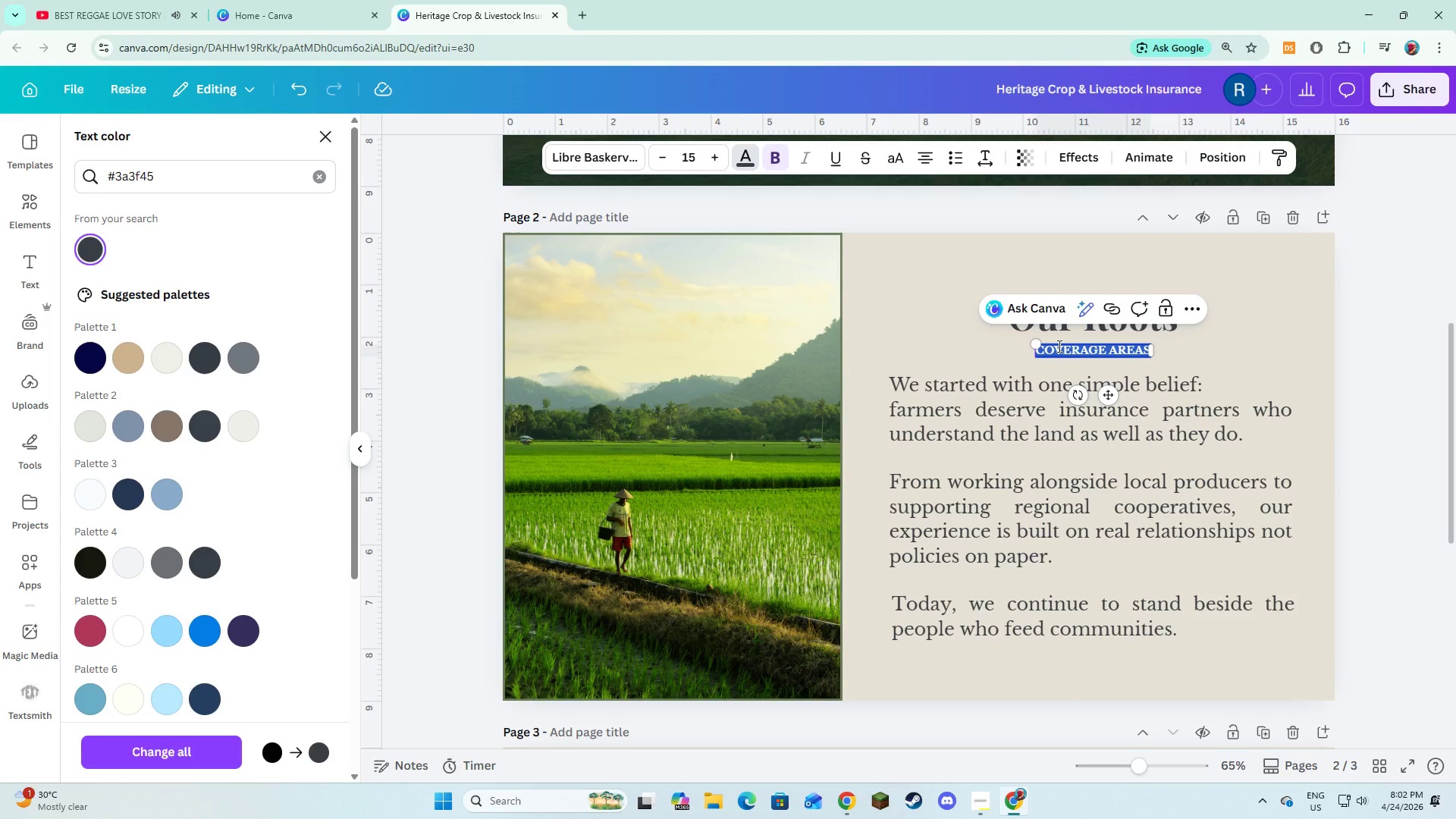 
type(W)
key(Backspace)
type(SECTION OQ)
key(Backspace)
type(1- ABOUT US)
 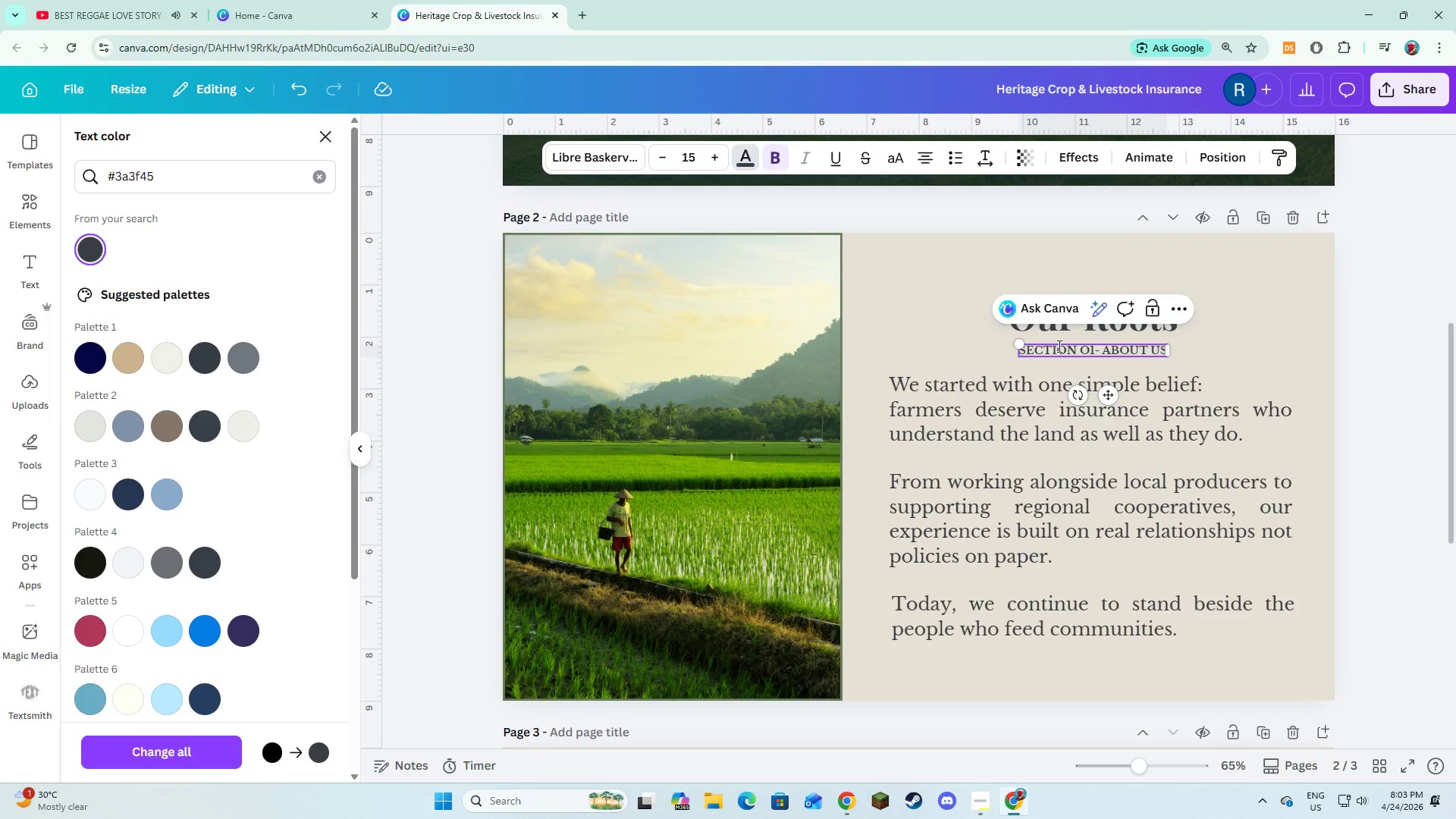 
left_click([937, 344])
 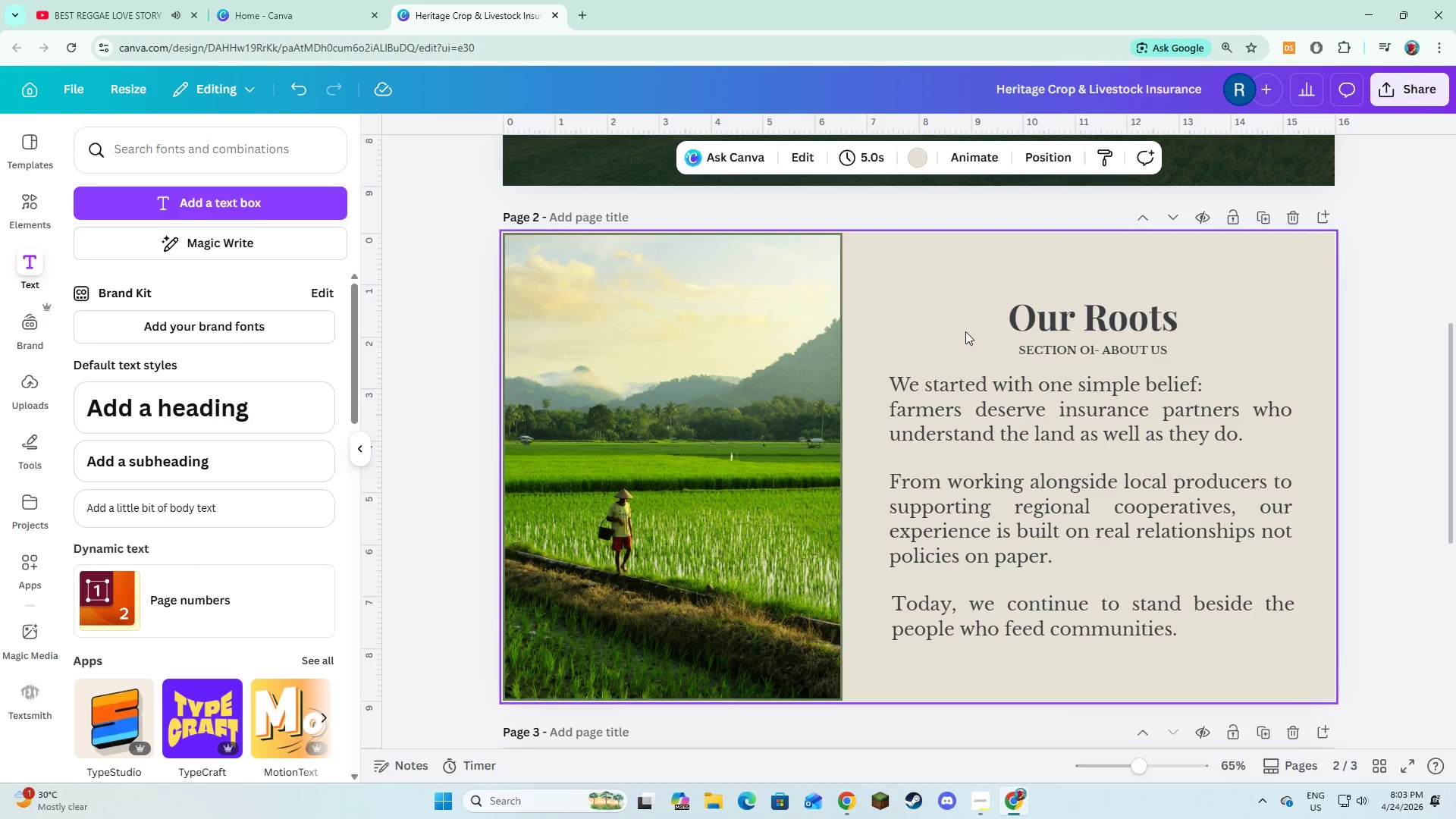 
left_click([1024, 354])
 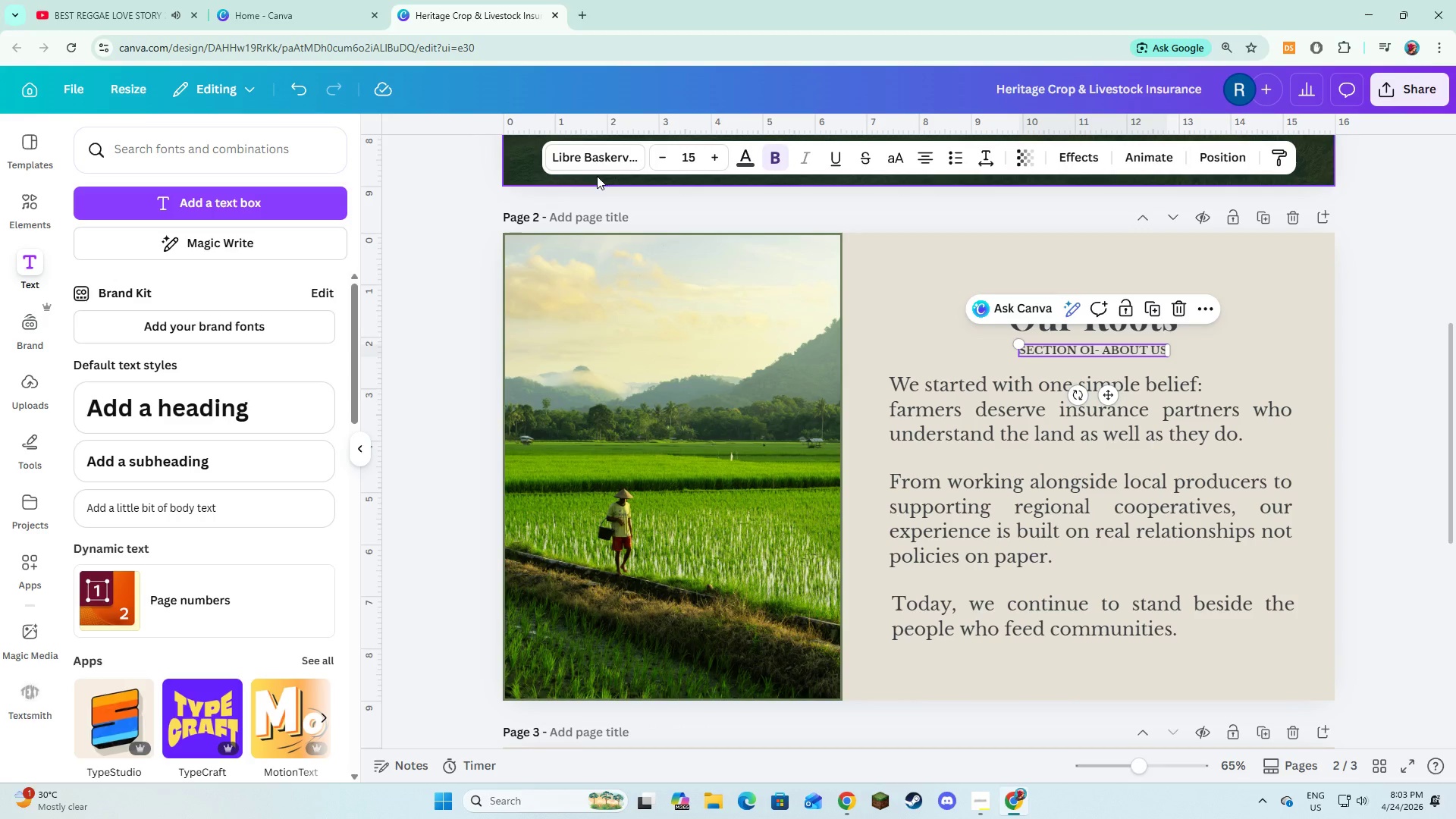 
left_click([589, 167])
 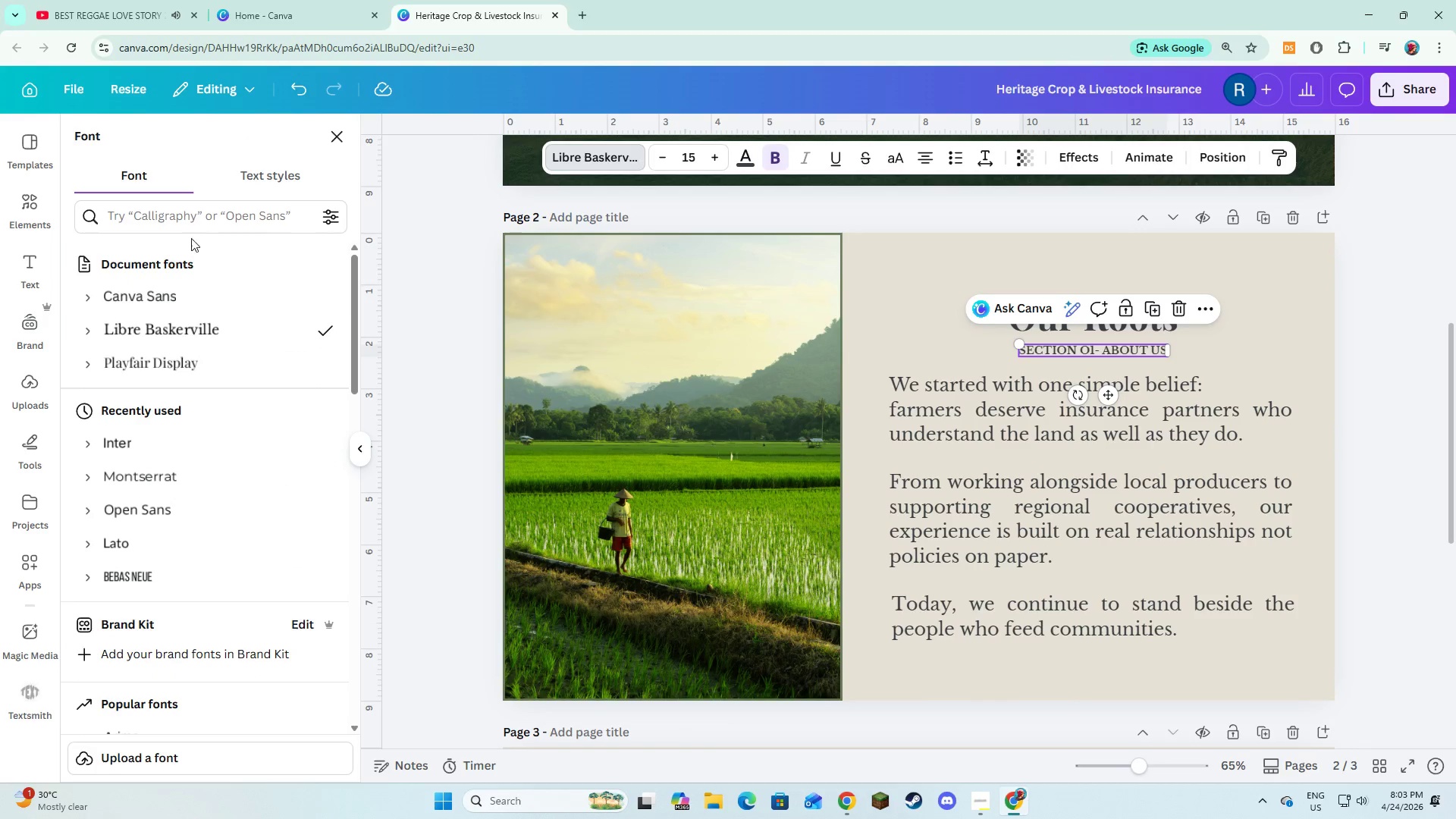 
left_click([195, 226])
 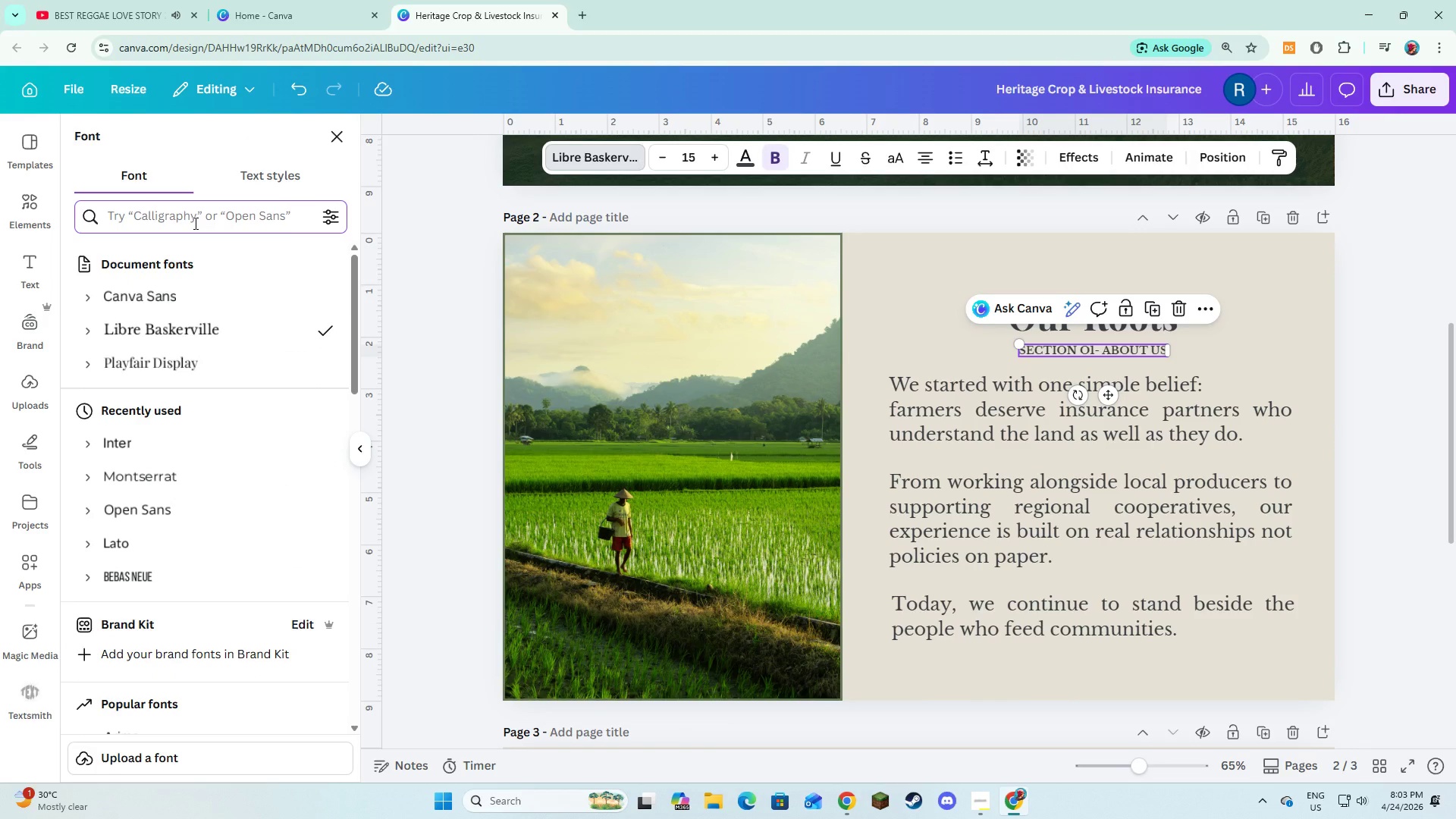 
type(MONTSE)
 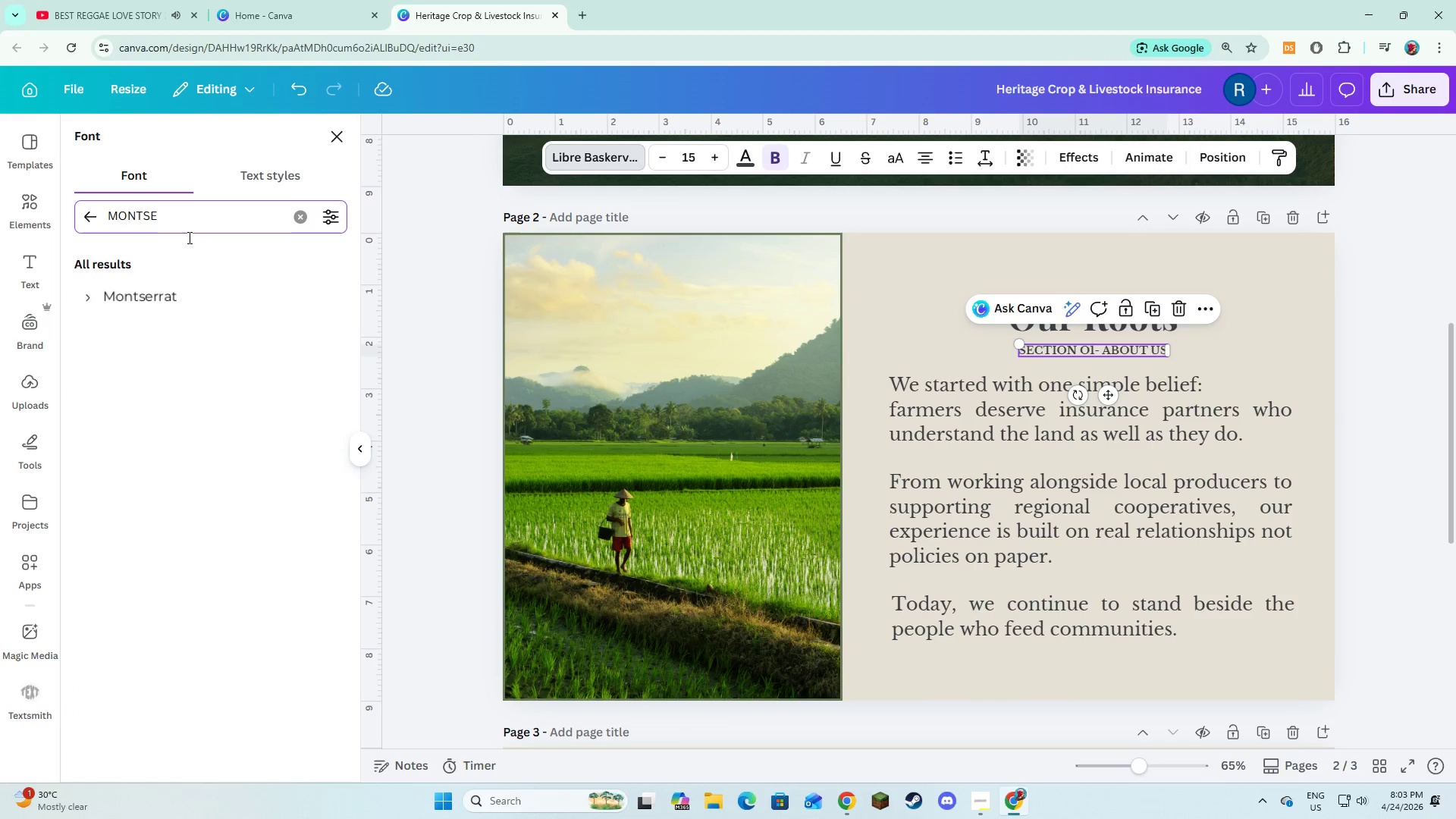 
left_click([155, 292])
 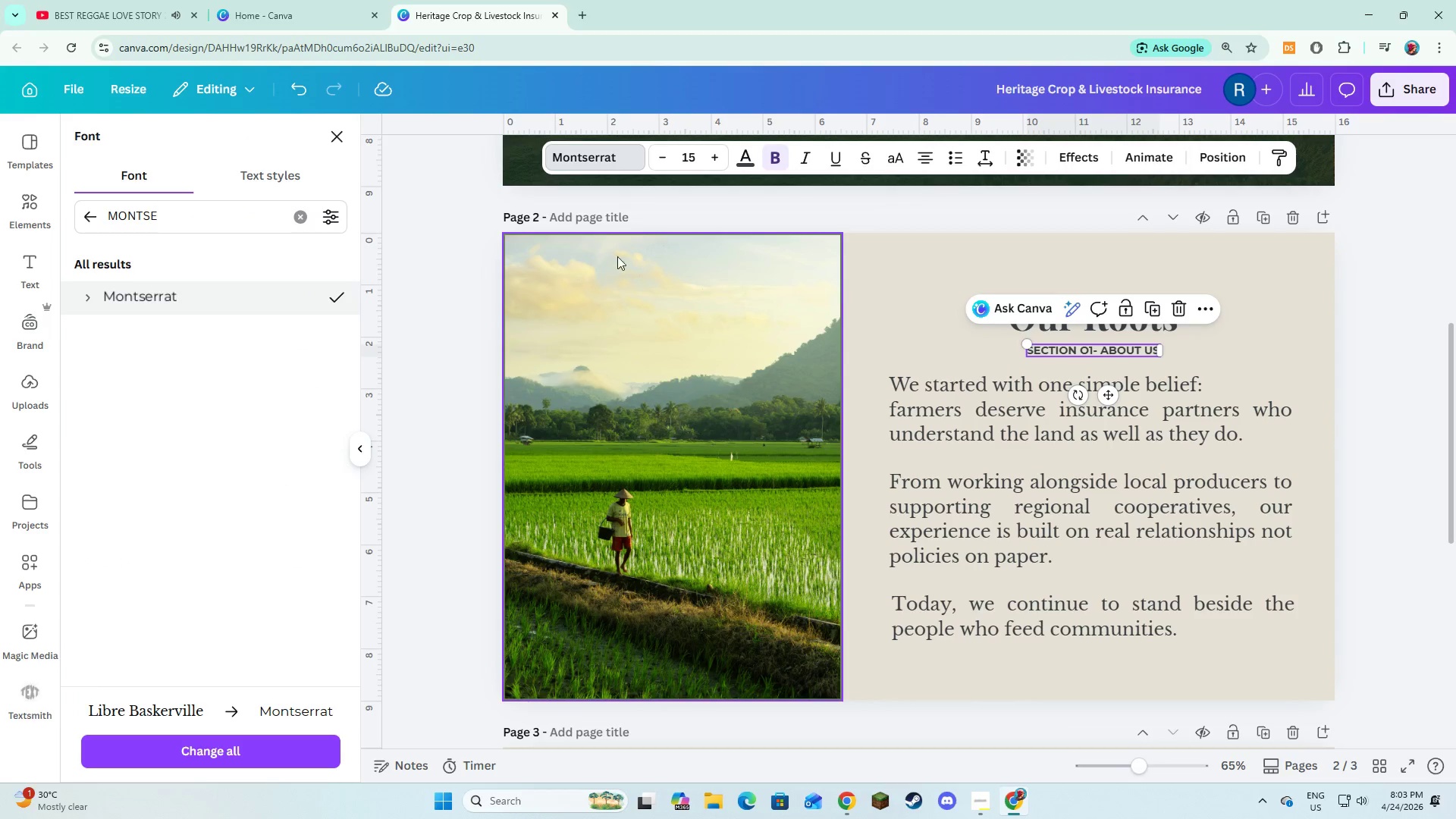 
left_click([766, 162])
 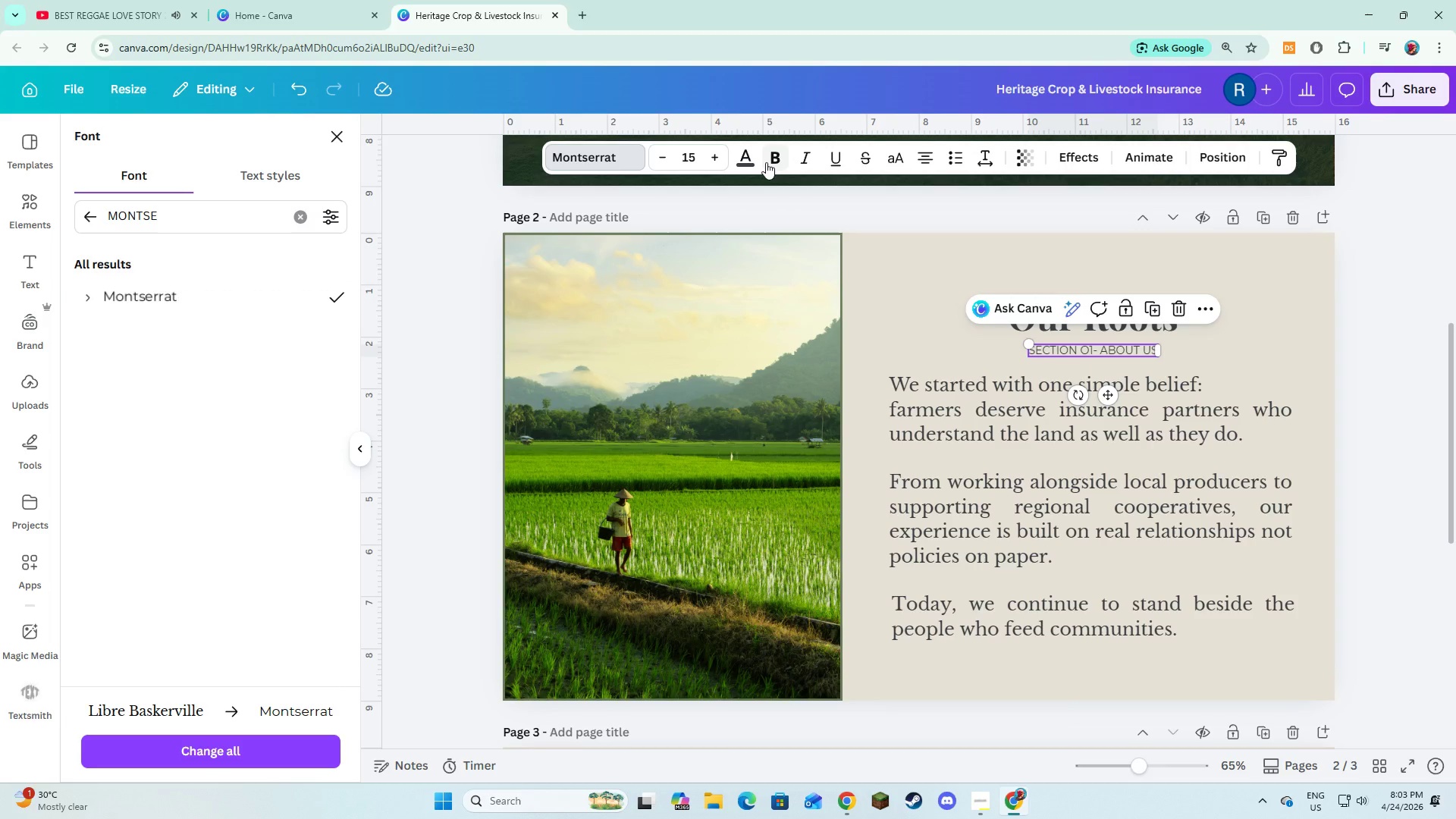 
left_click([766, 162])
 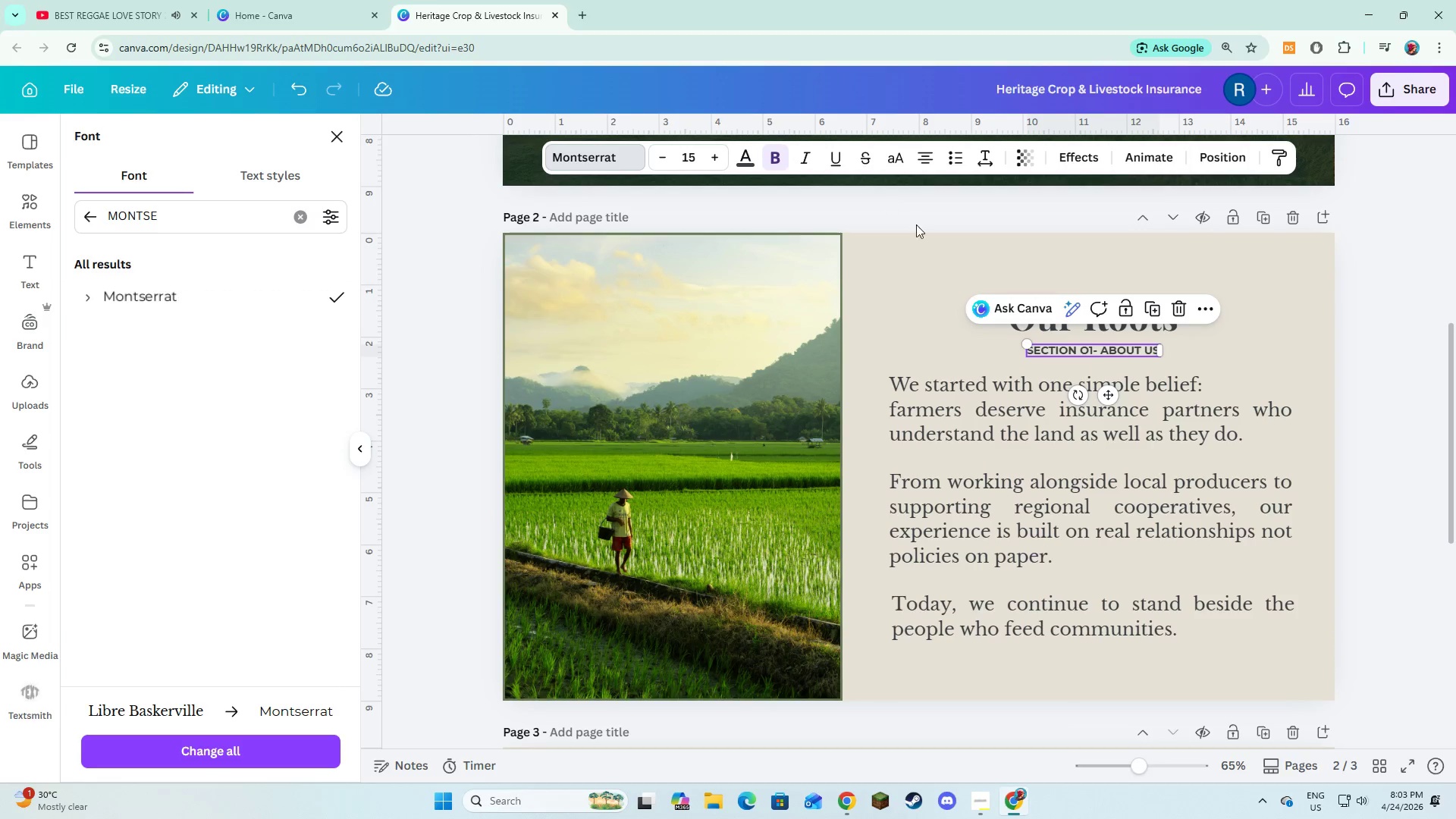 
left_click([918, 249])
 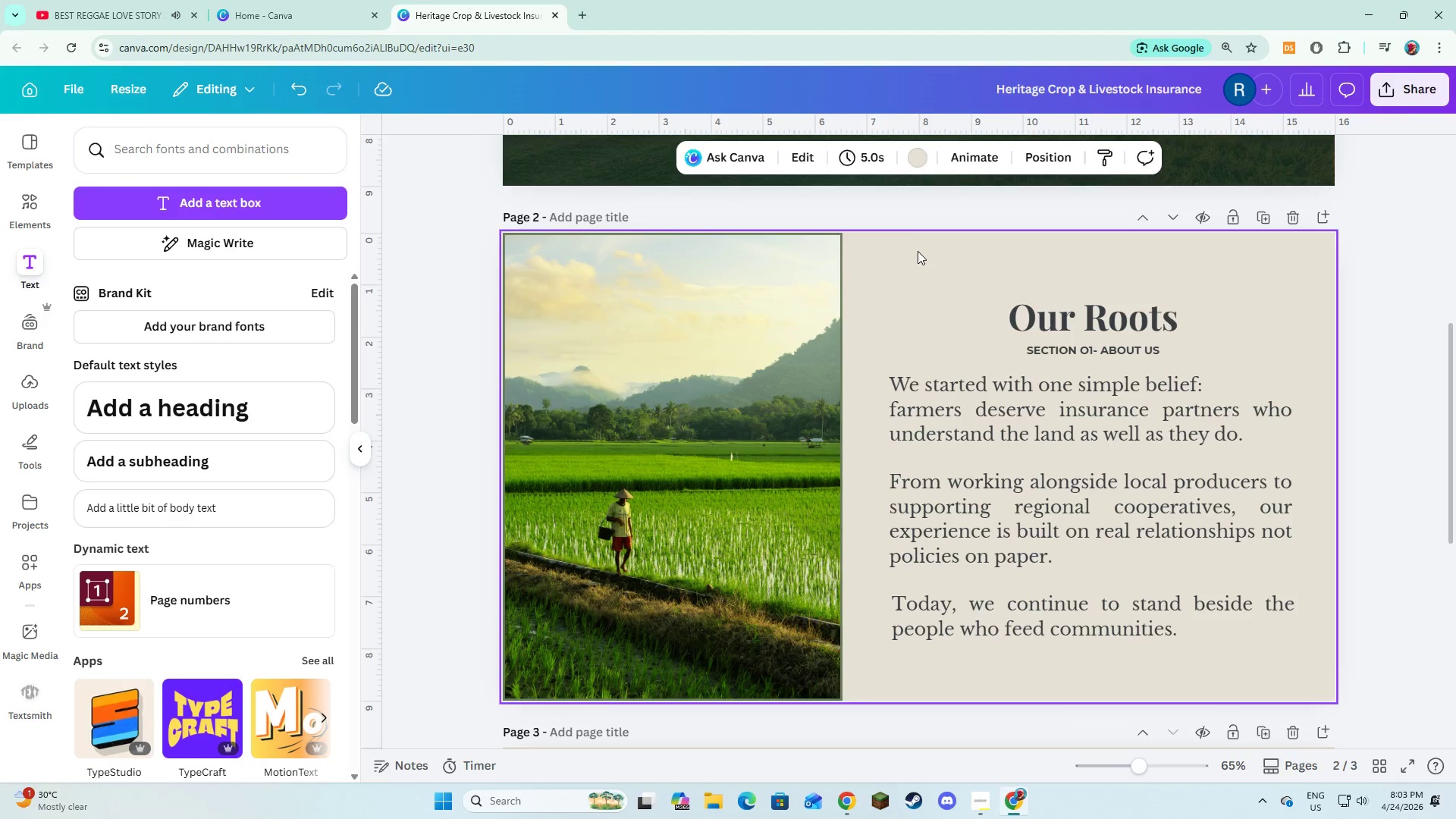 
scroll: coordinate [916, 256], scroll_direction: down, amount: 5.0
 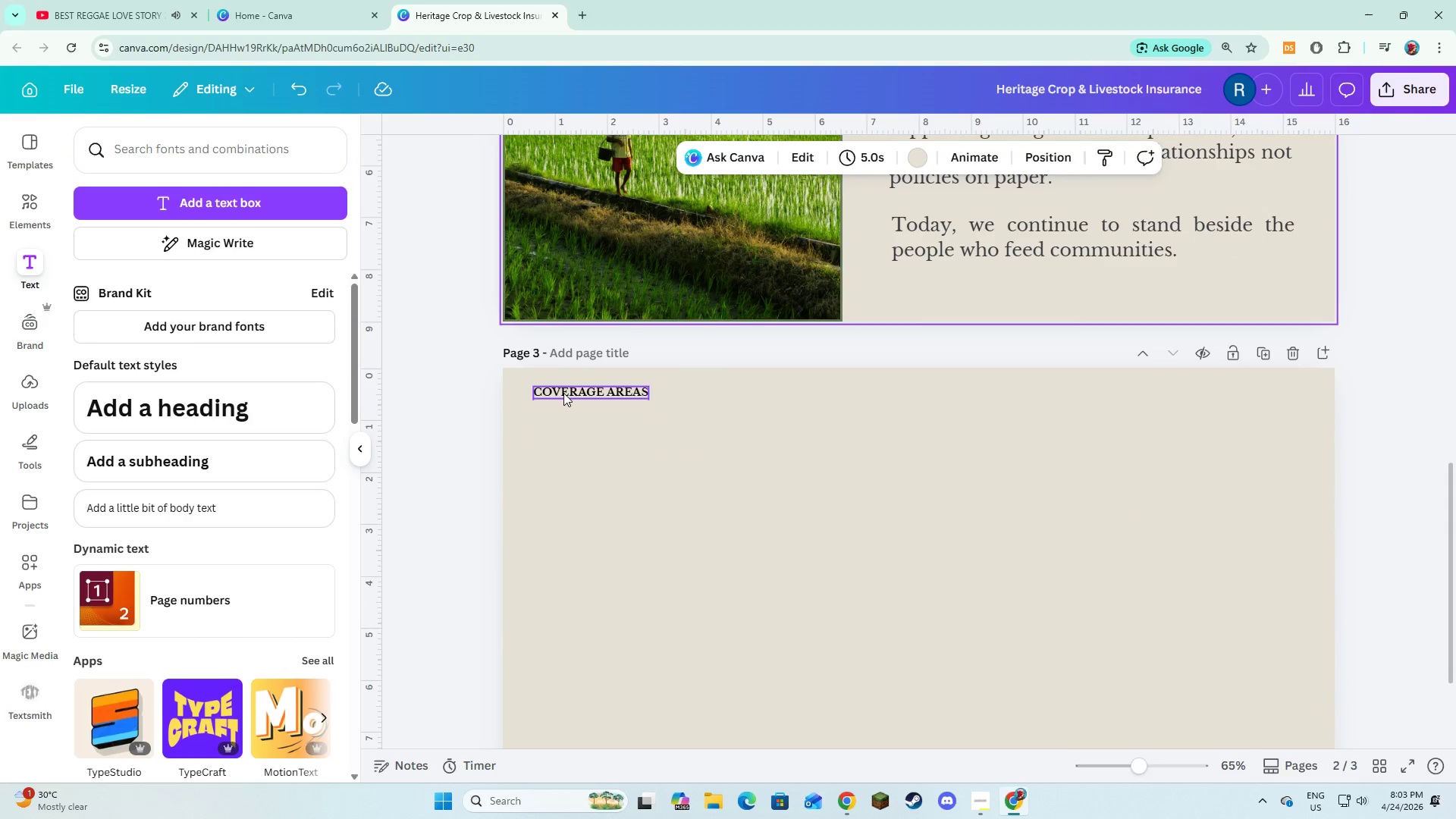 
left_click([564, 394])
 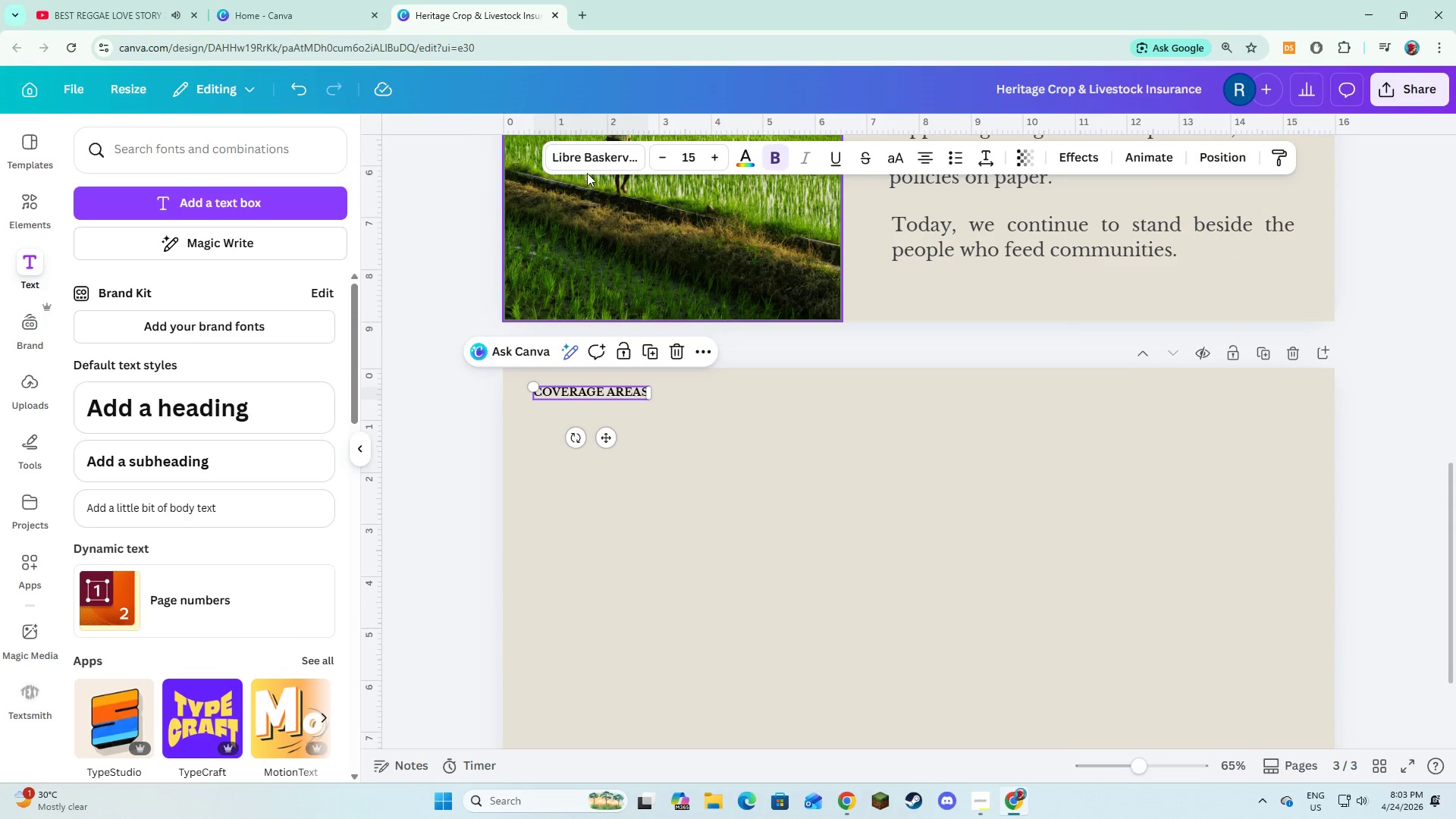 
left_click([584, 158])
 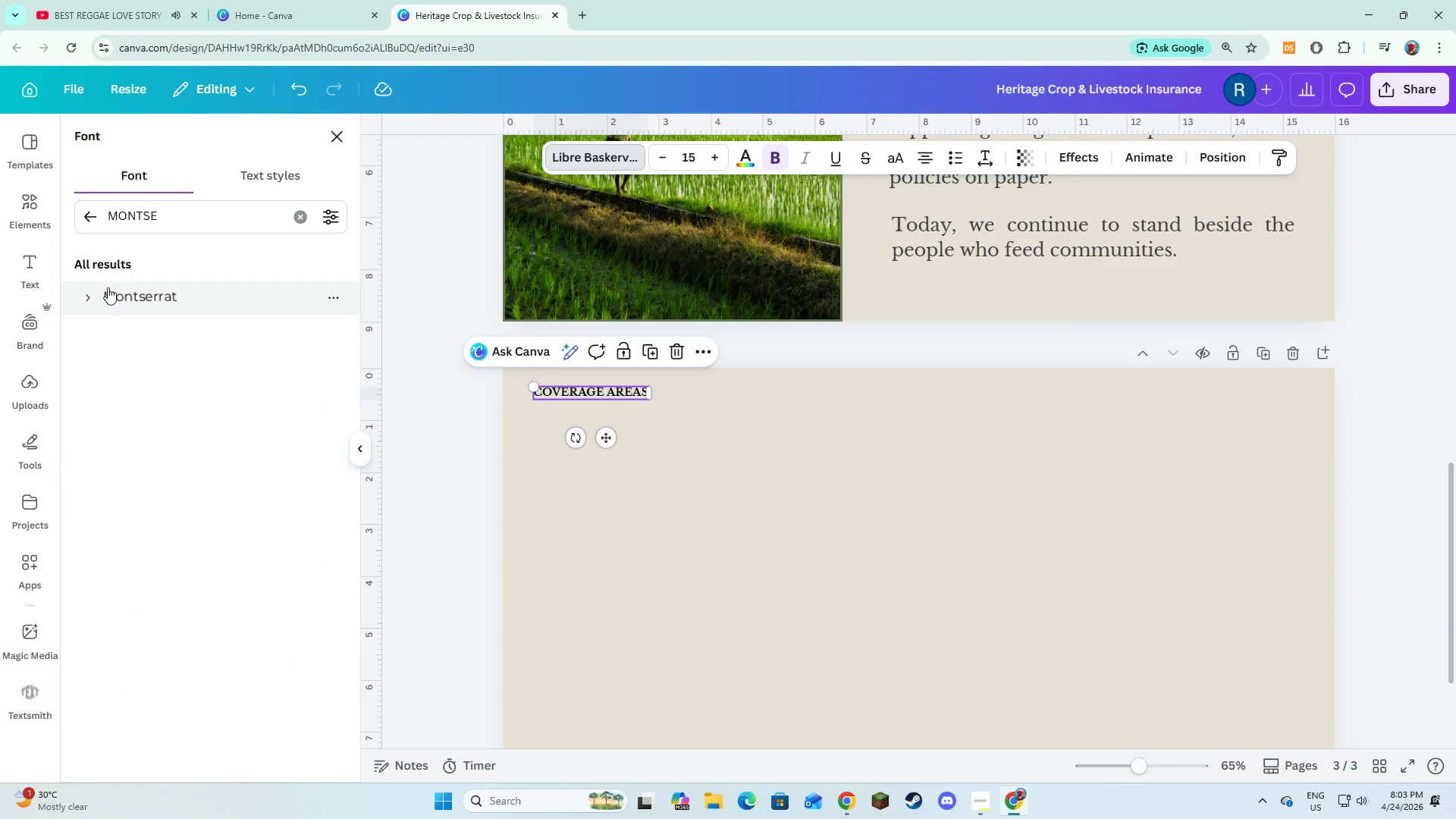 
left_click([108, 292])
 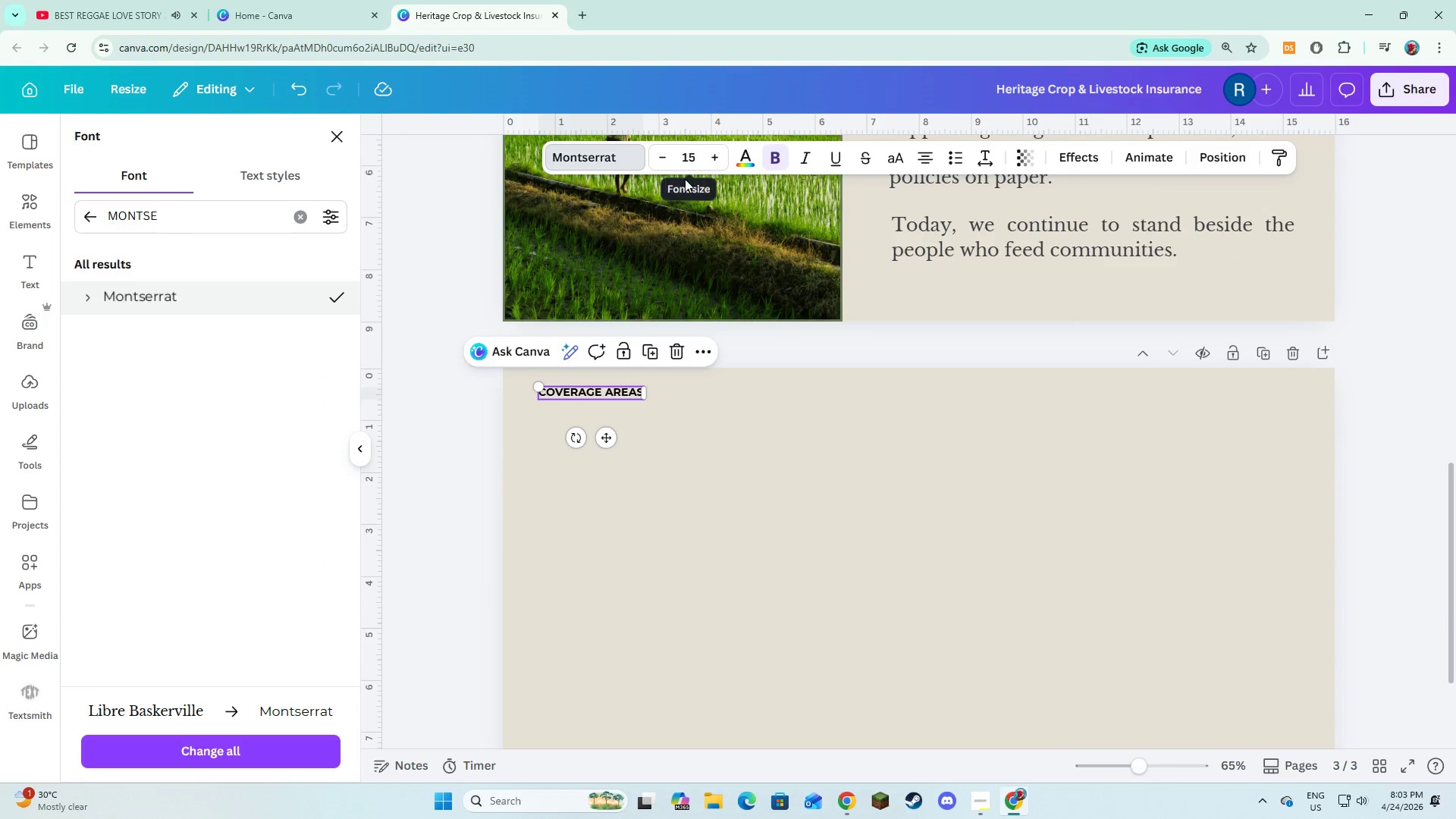 
left_click([716, 399])
 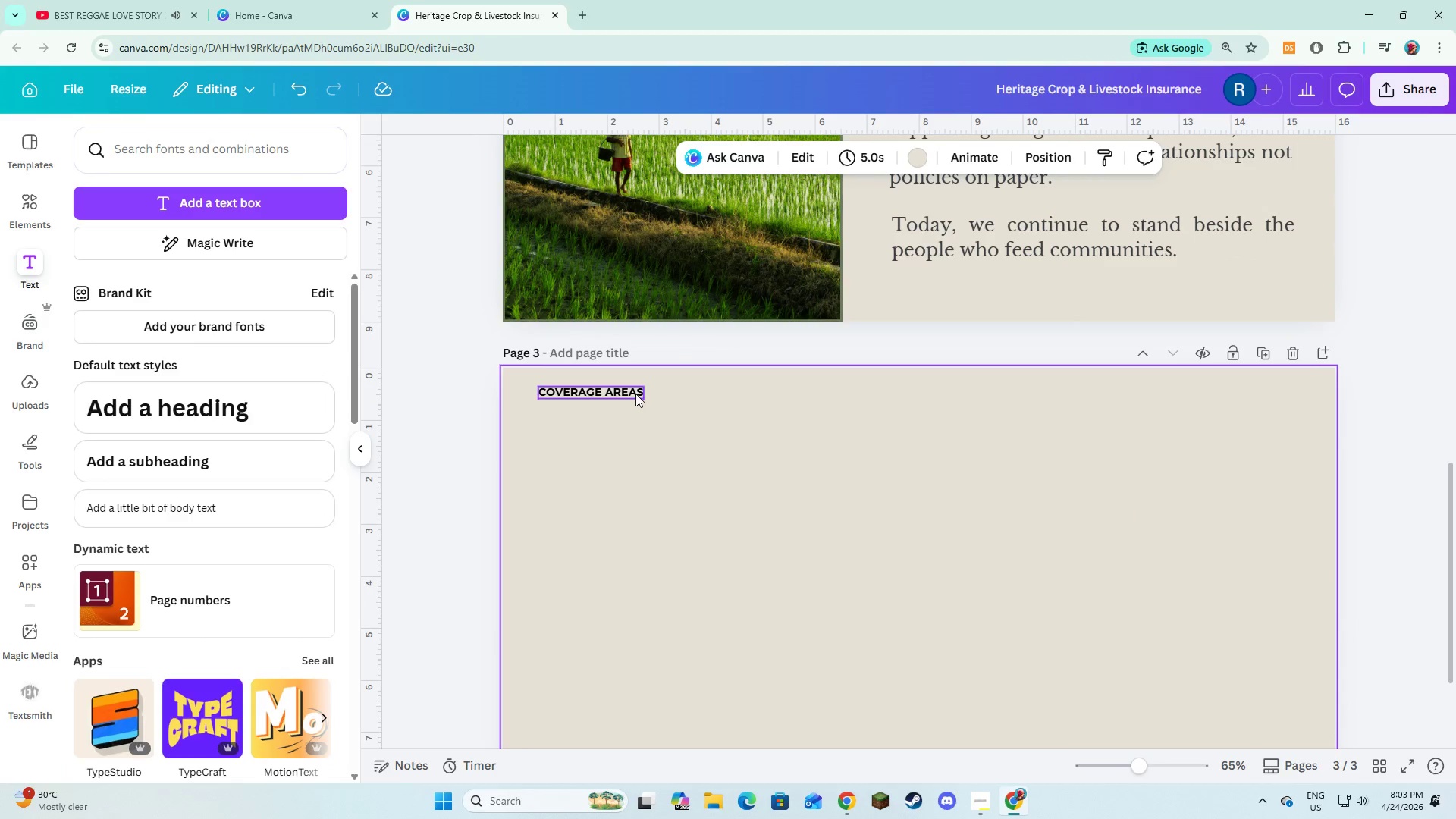 
left_click([635, 394])
 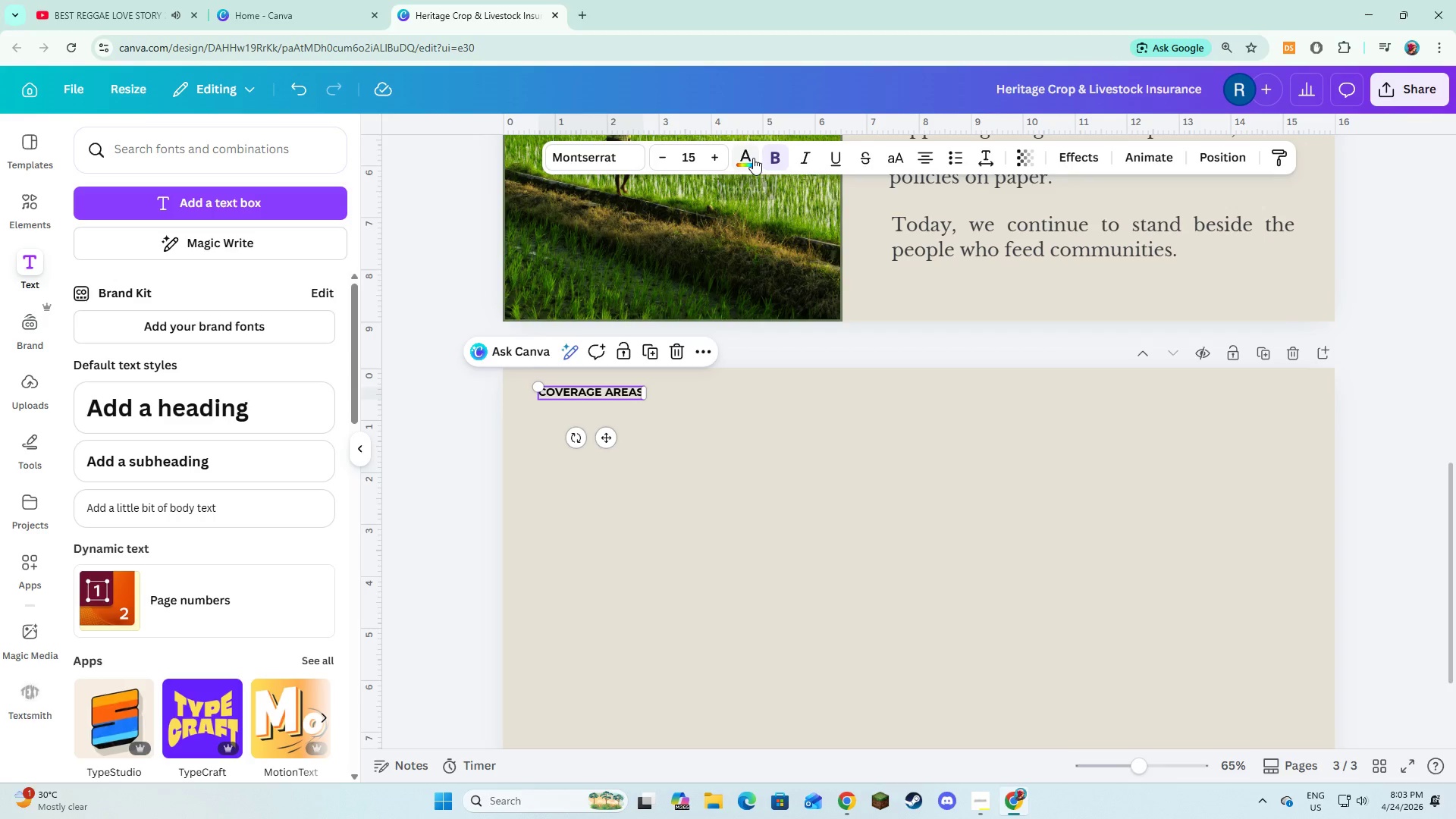 
left_click([753, 158])
 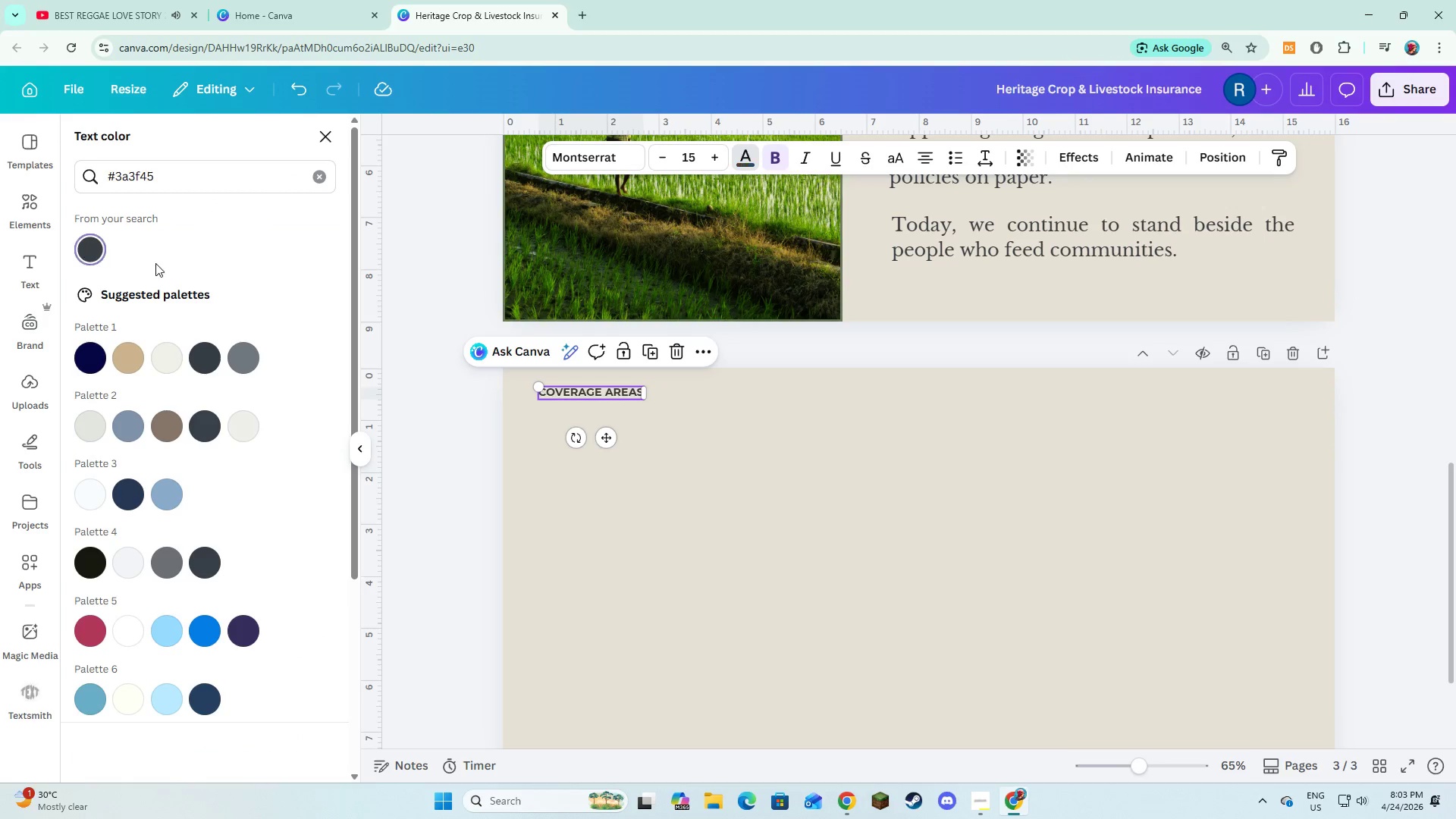 
left_click([637, 416])
 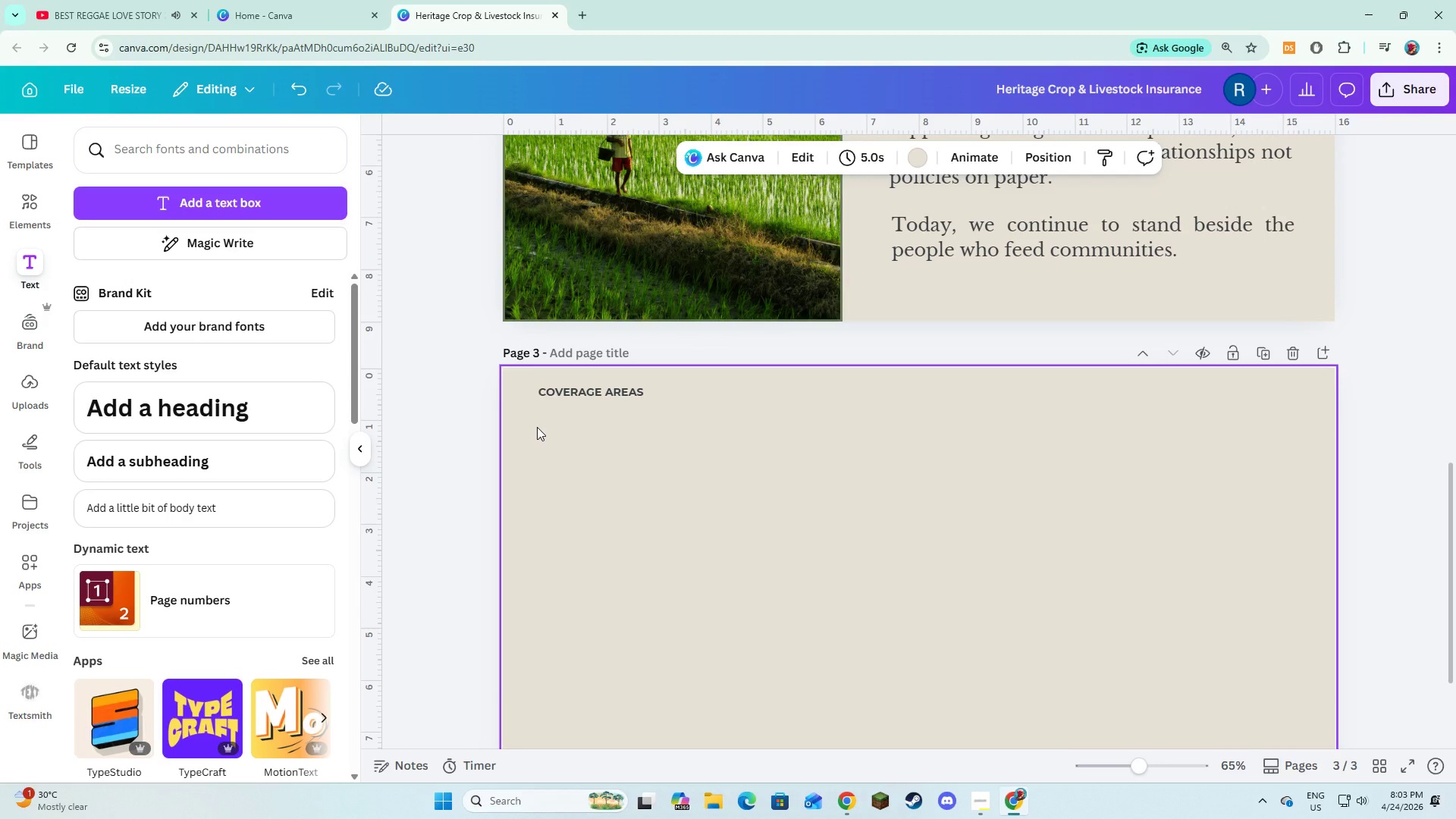 
wait(13.05)
 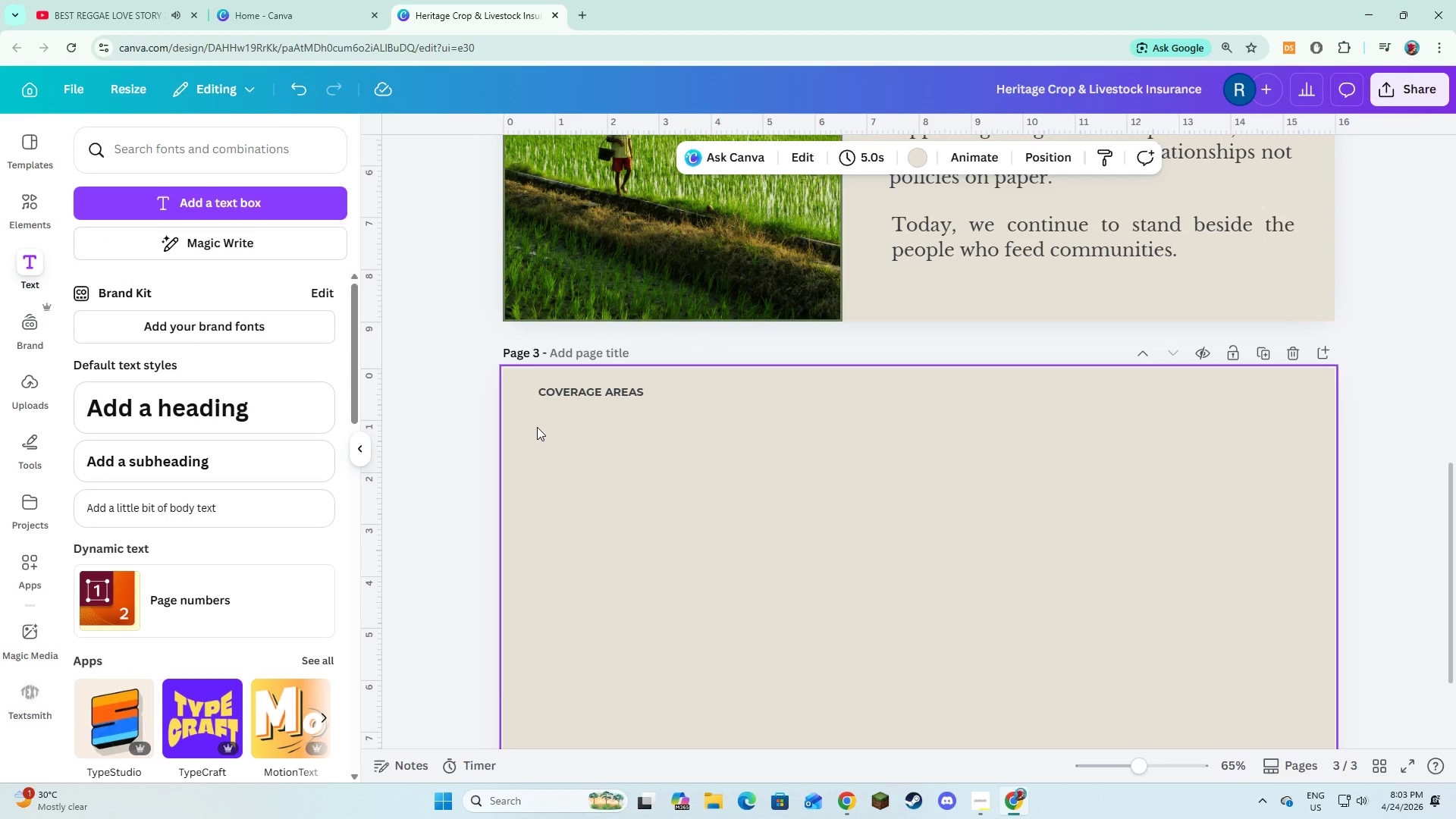 
left_click([567, 392])
 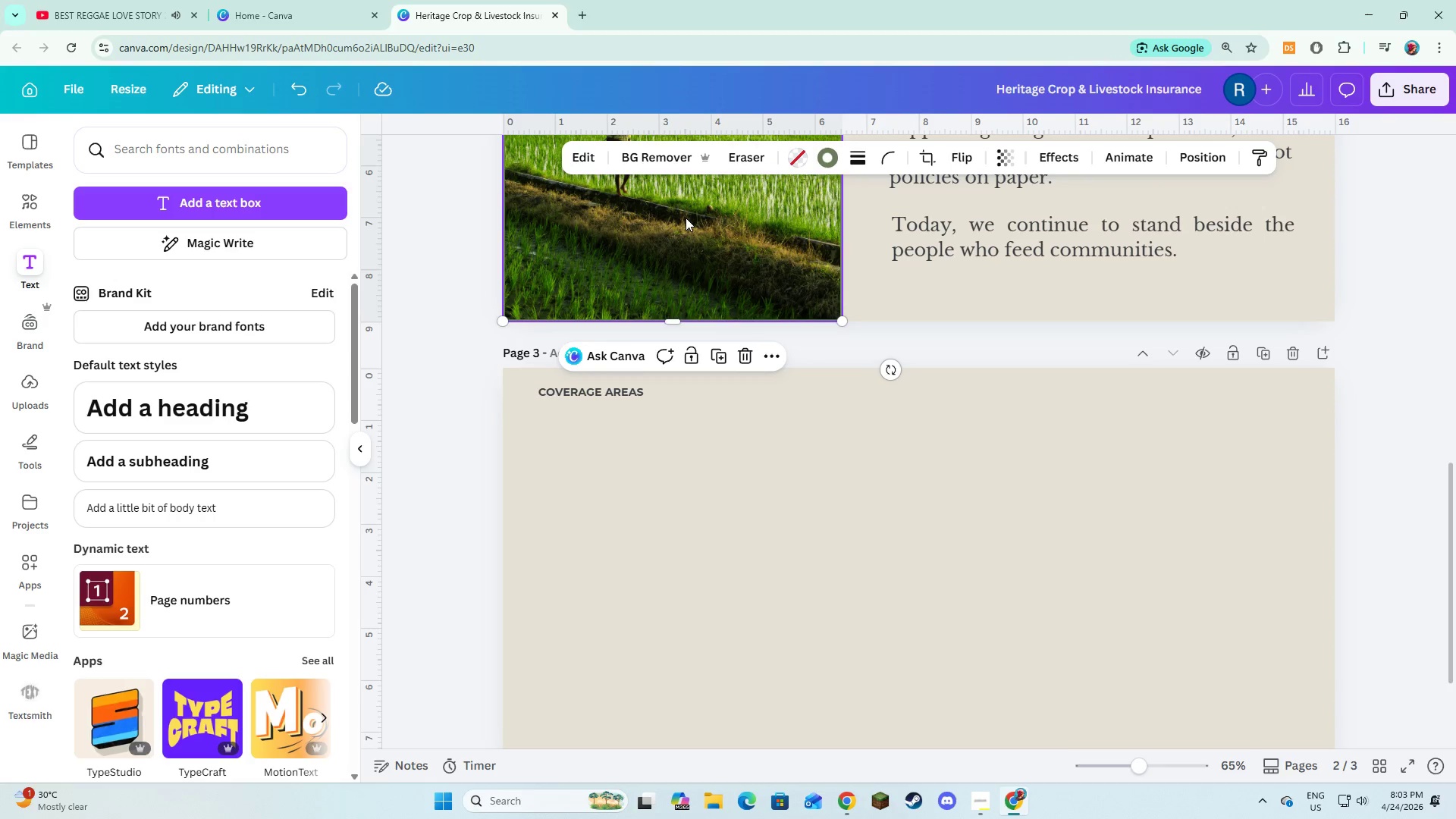 
left_click([613, 393])
 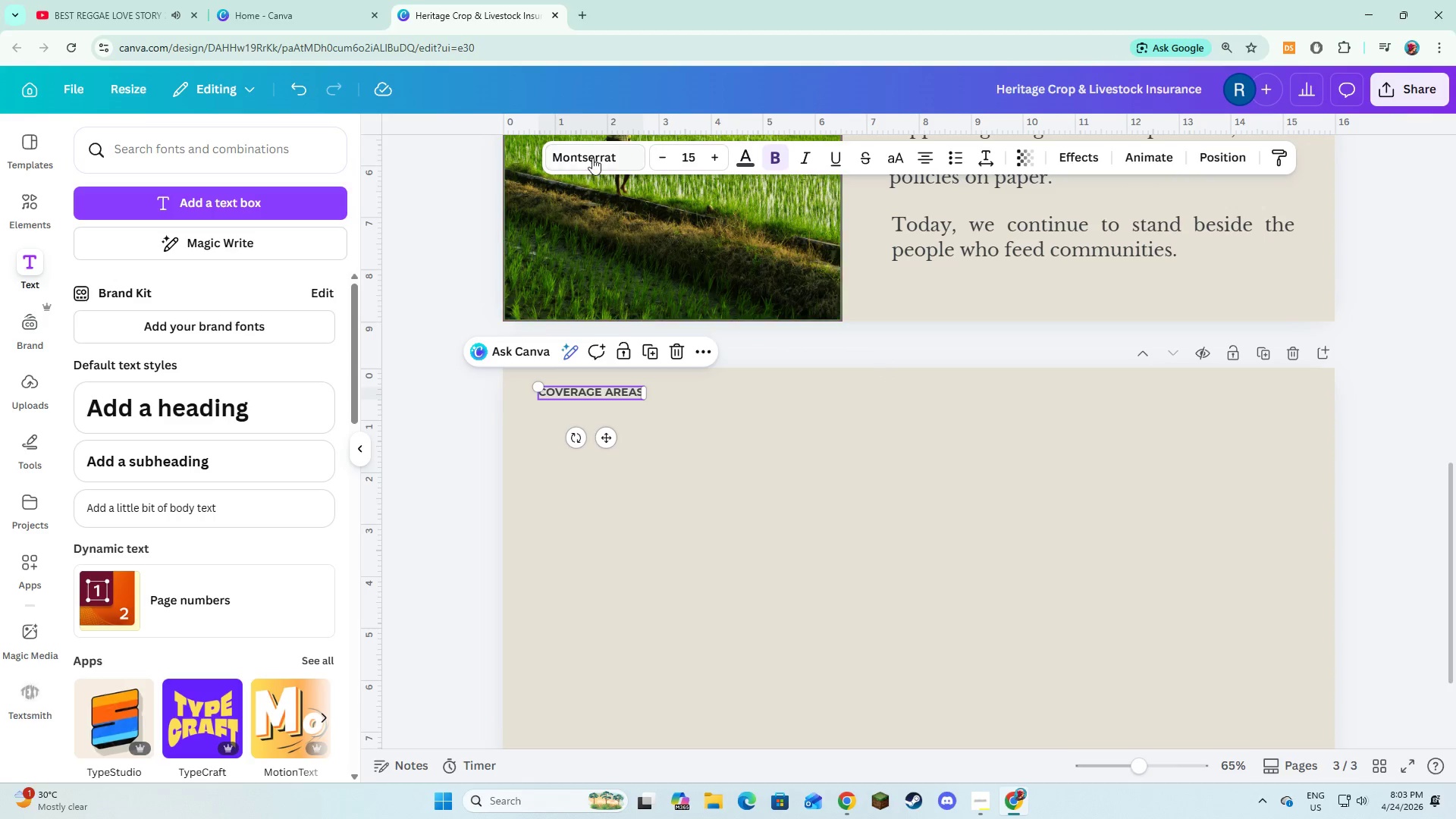 
left_click([592, 155])
 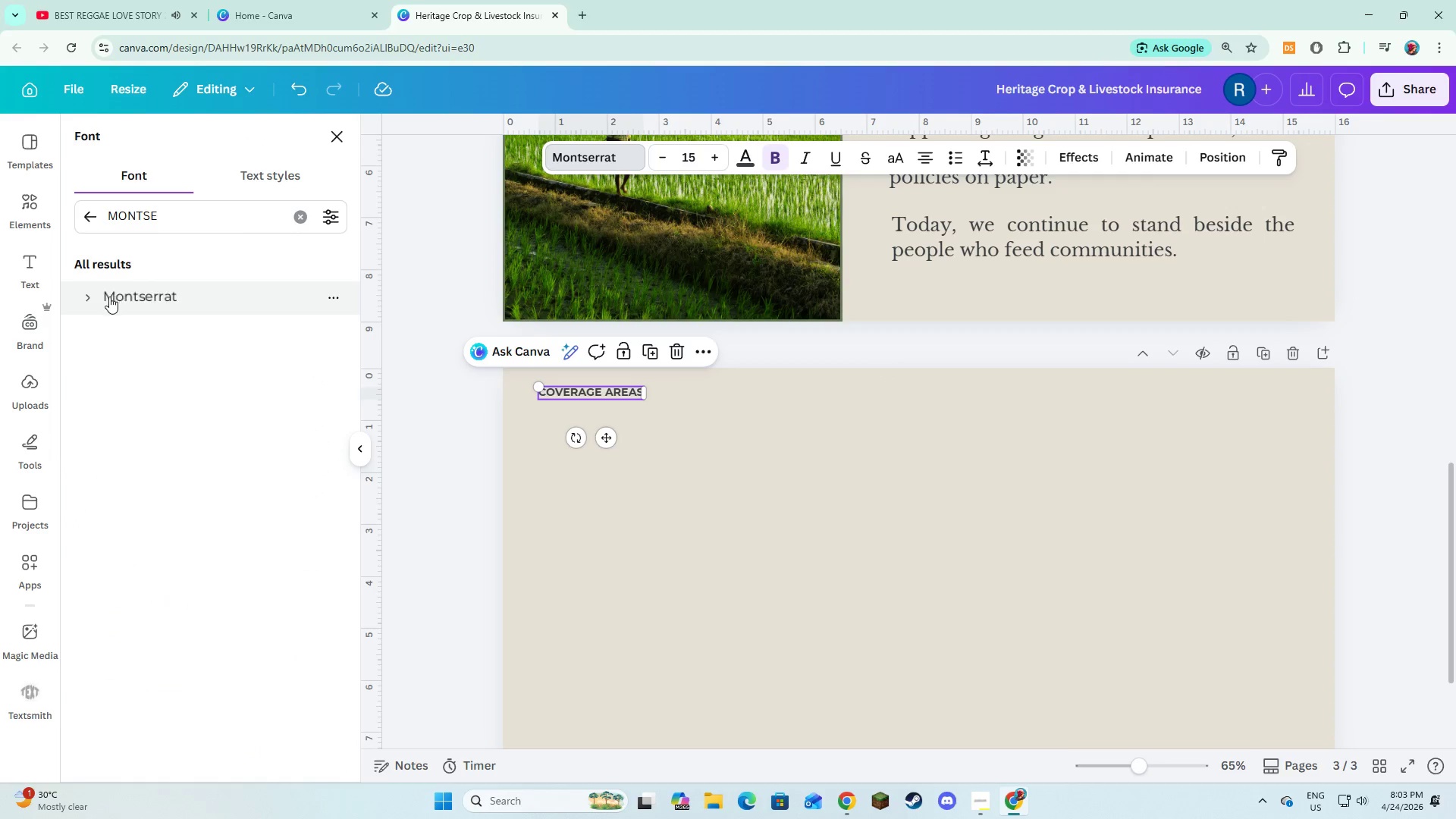 
left_click([95, 297])
 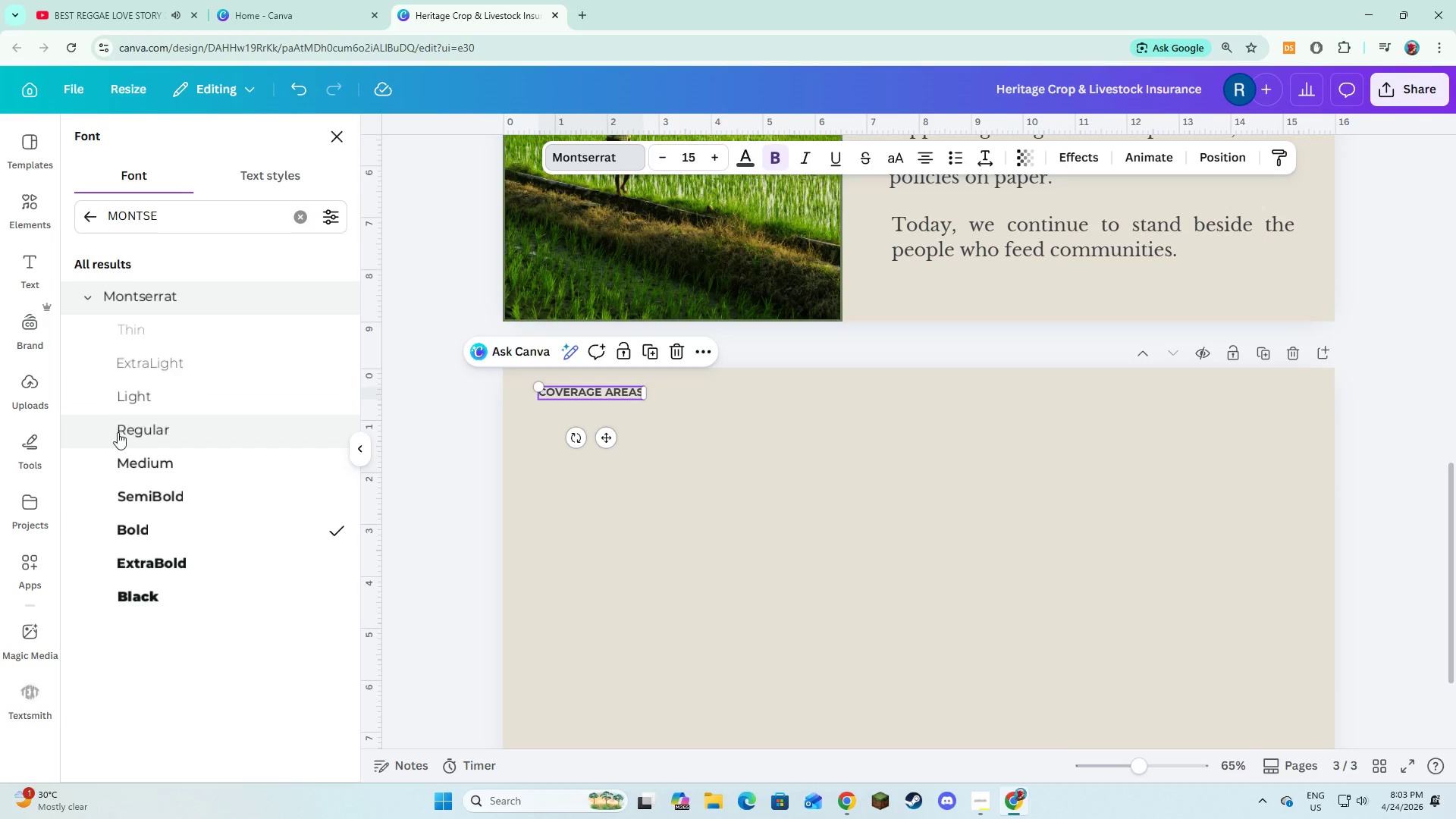 
left_click([121, 454])
 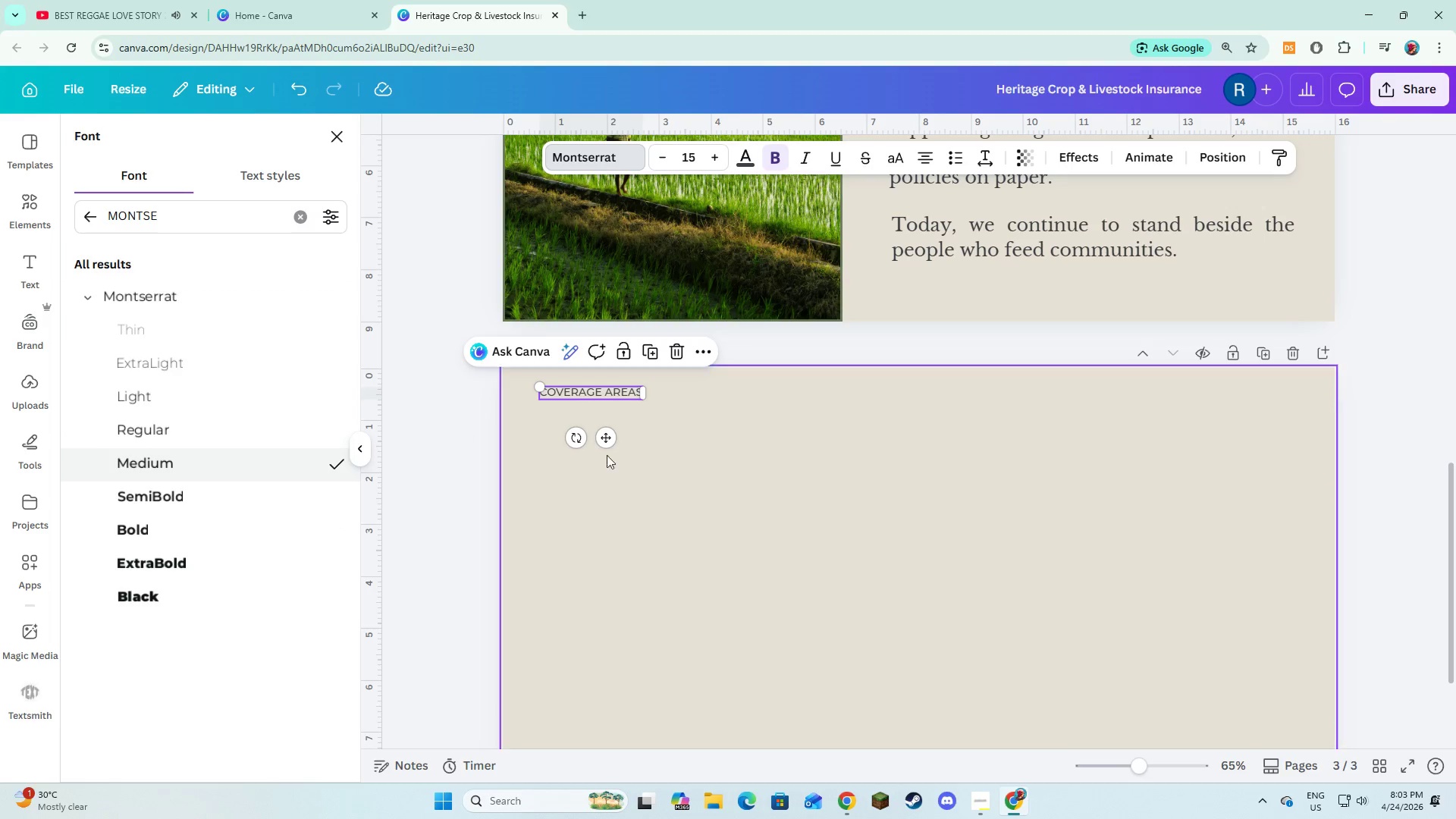 
left_click([635, 460])
 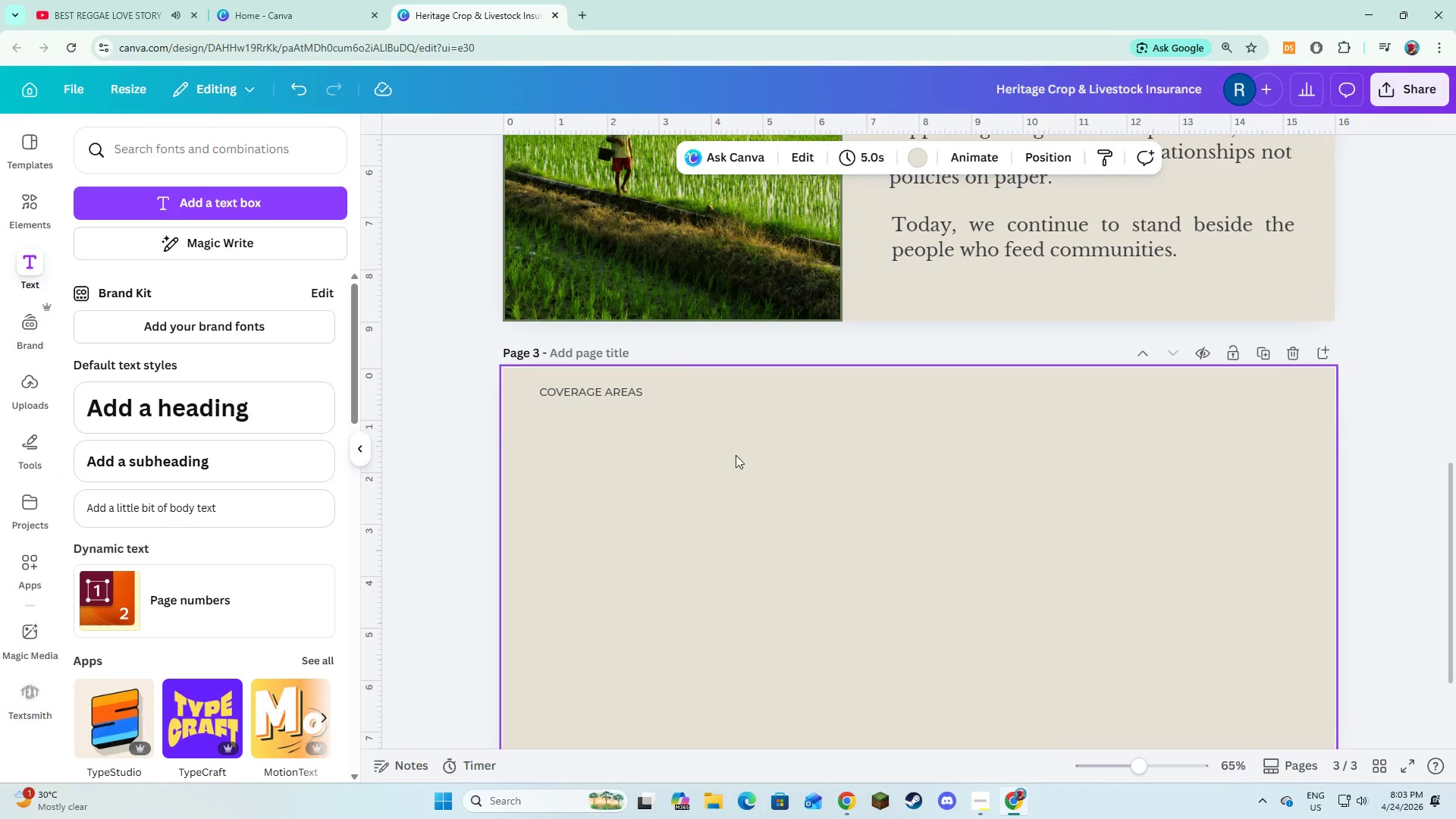 
scroll: coordinate [736, 455], scroll_direction: up, amount: 5.0
 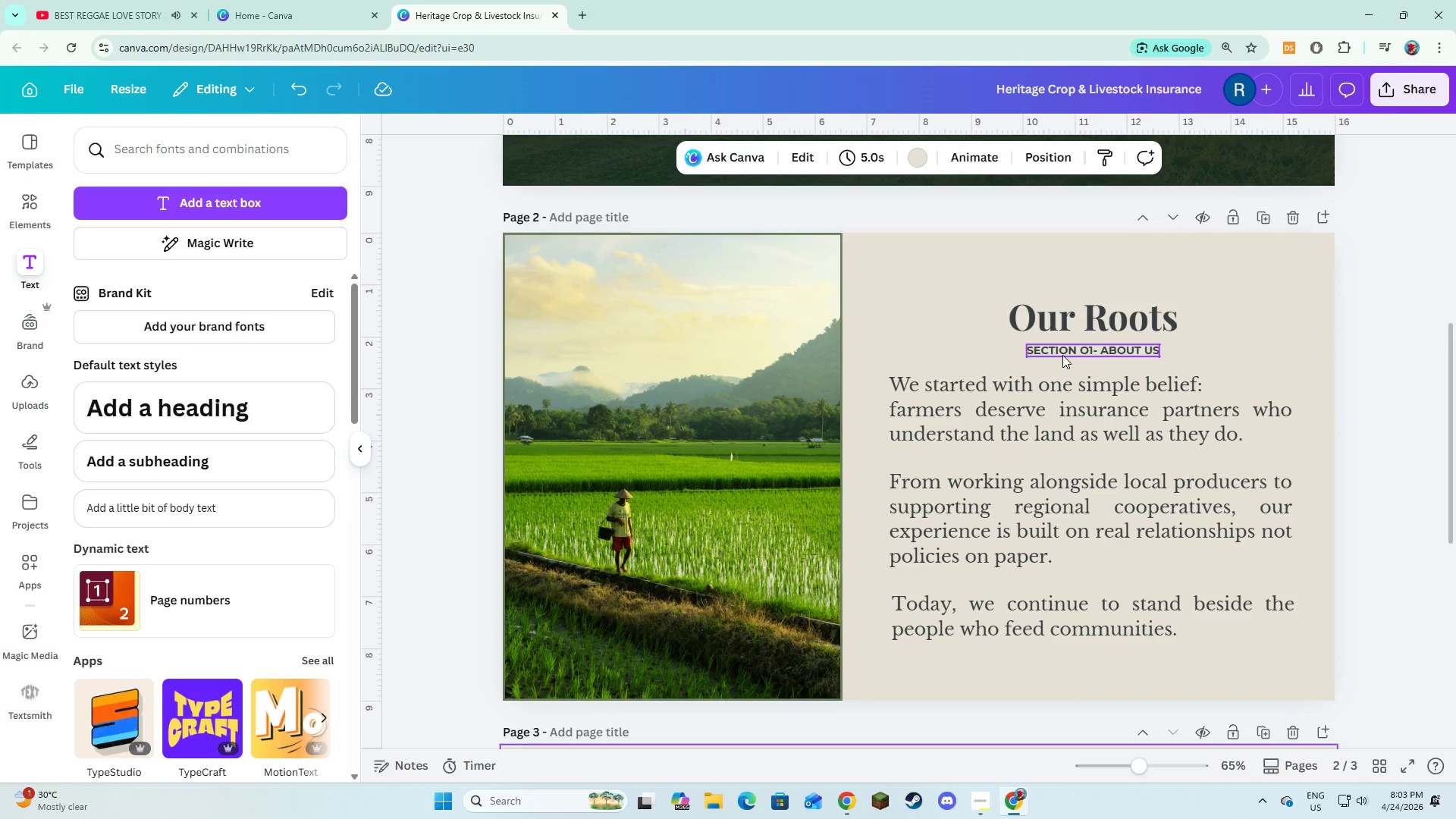 
left_click([1062, 355])
 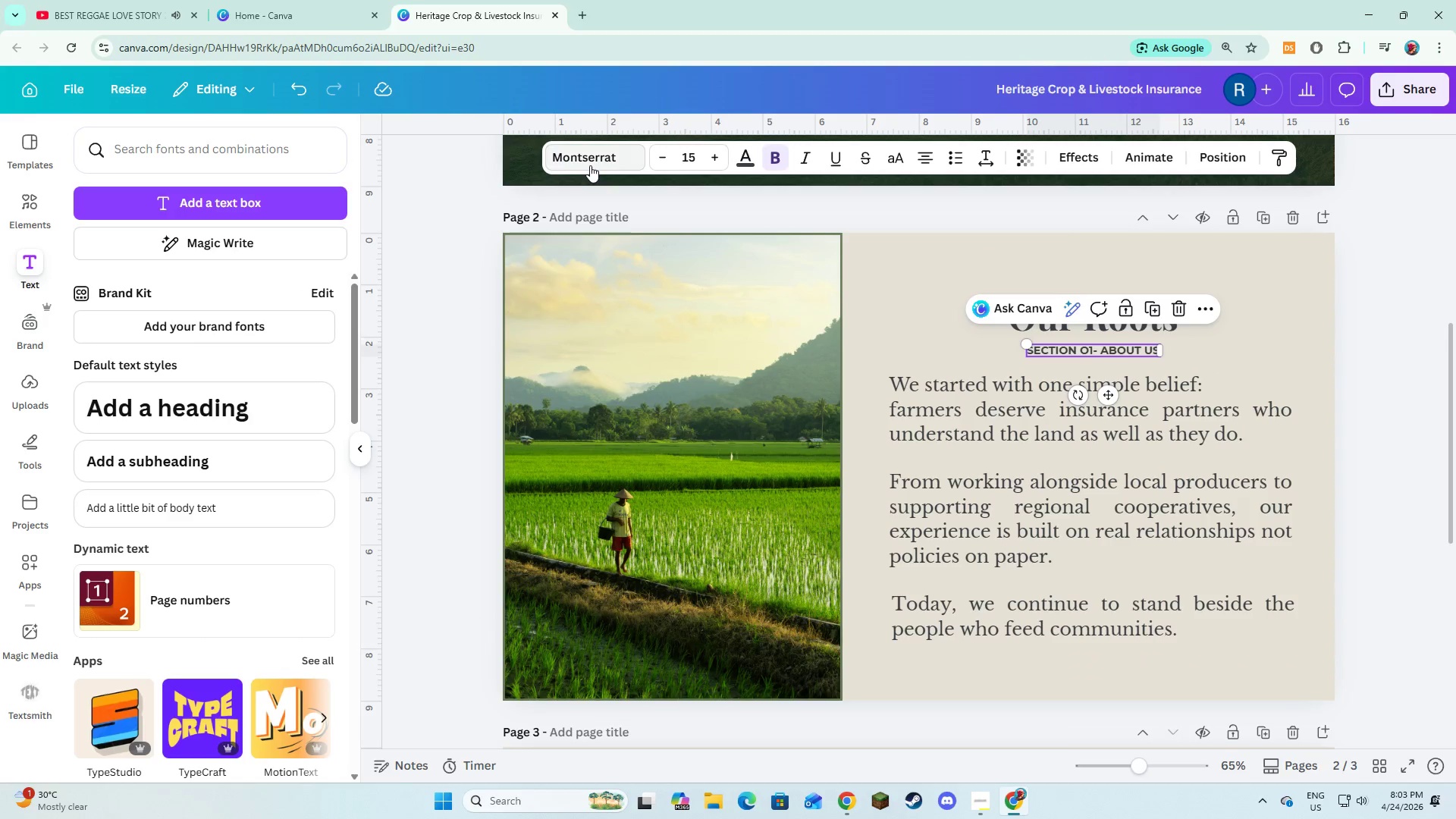 
left_click([590, 165])
 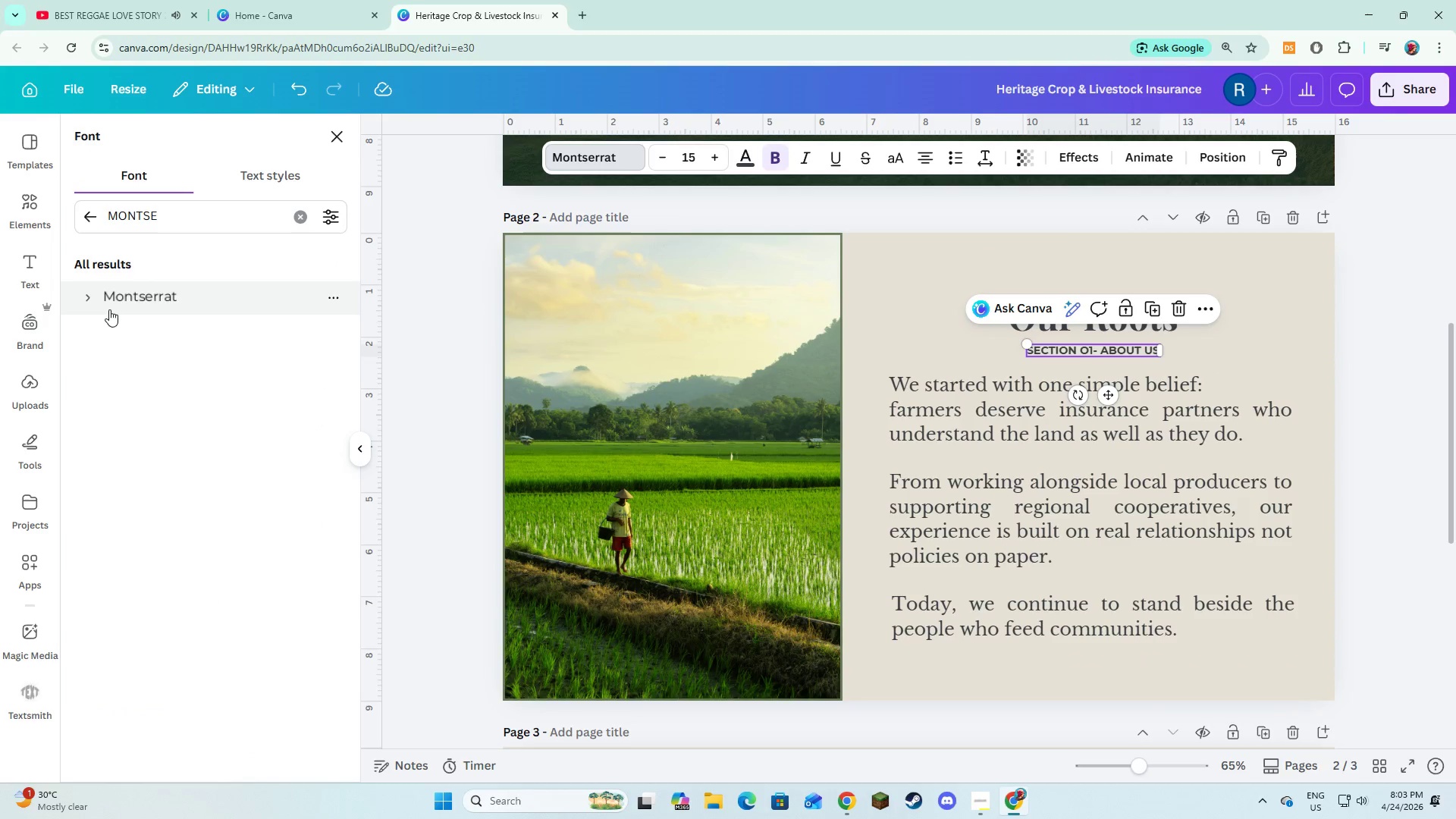 
left_click([90, 298])
 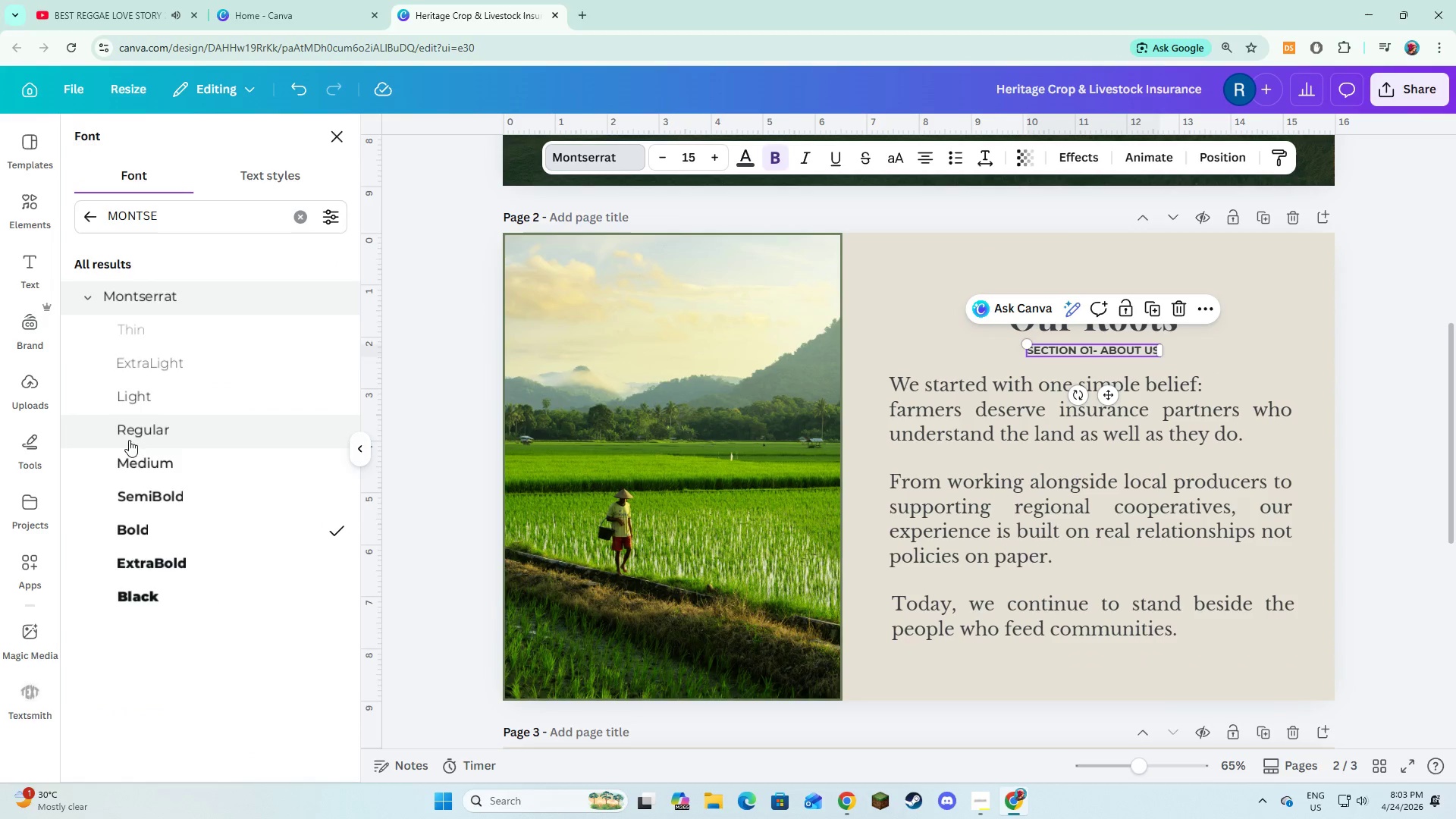 
left_click([135, 455])
 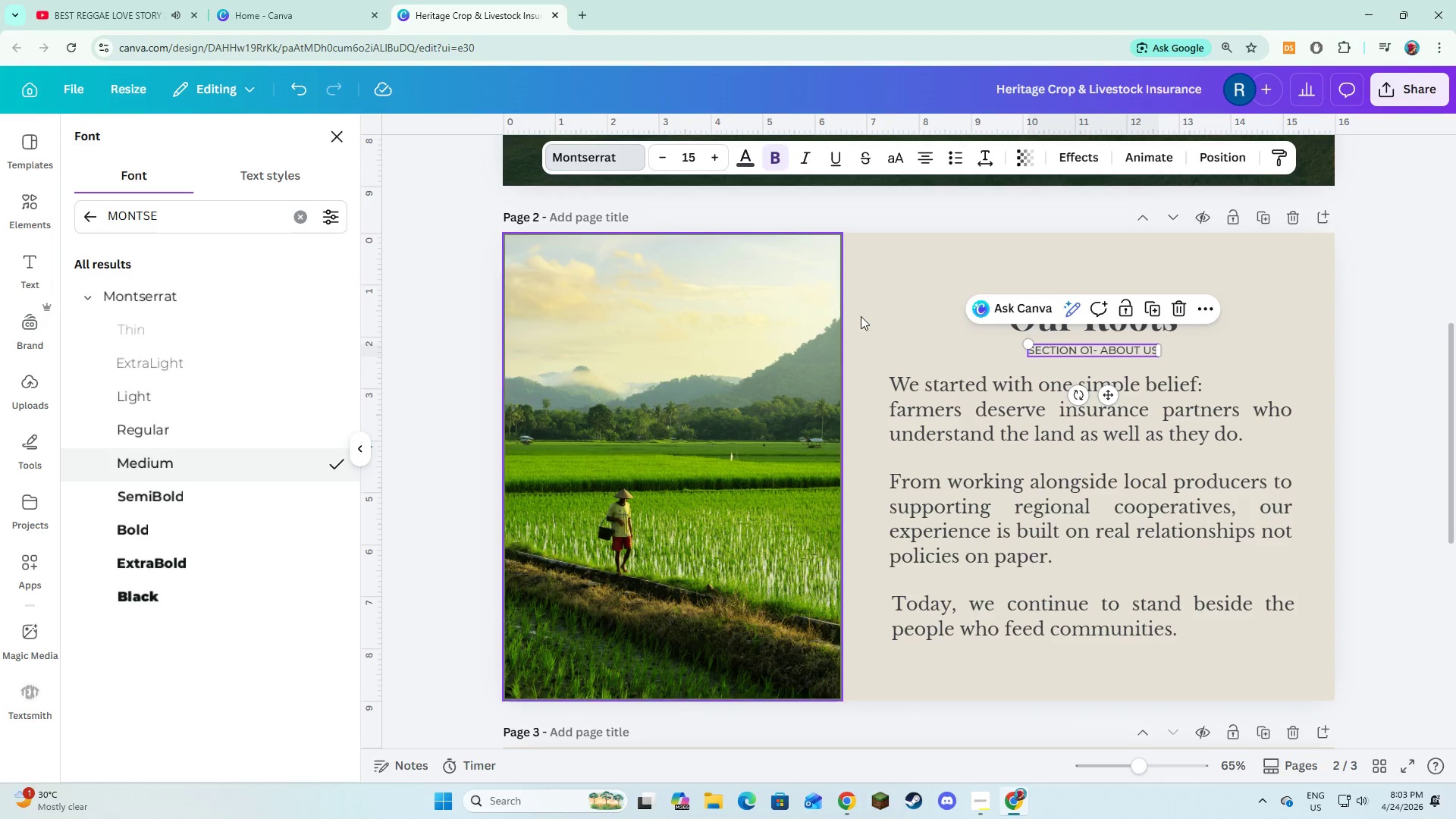 
left_click([862, 315])
 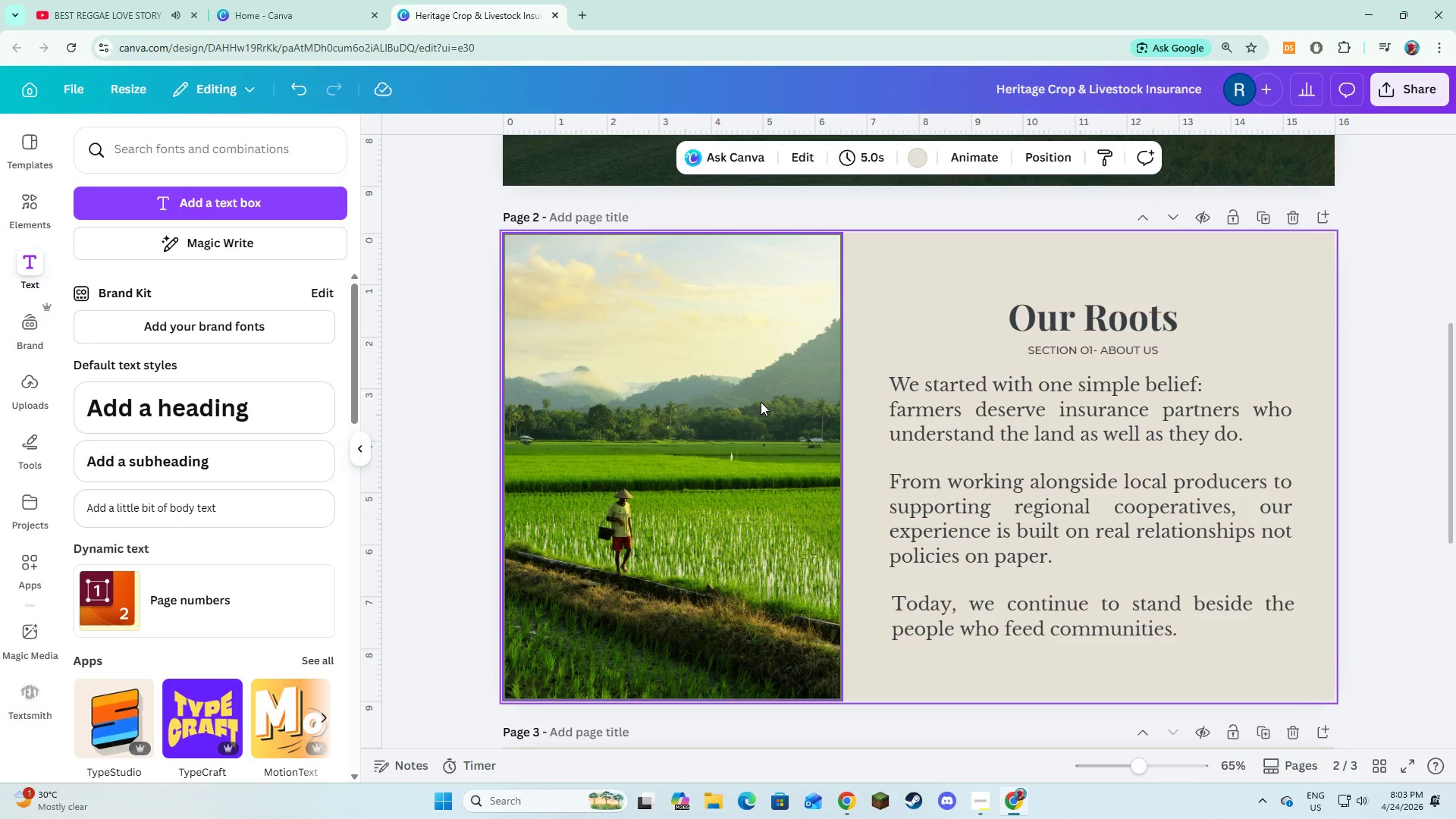 
scroll: coordinate [761, 402], scroll_direction: down, amount: 5.0
 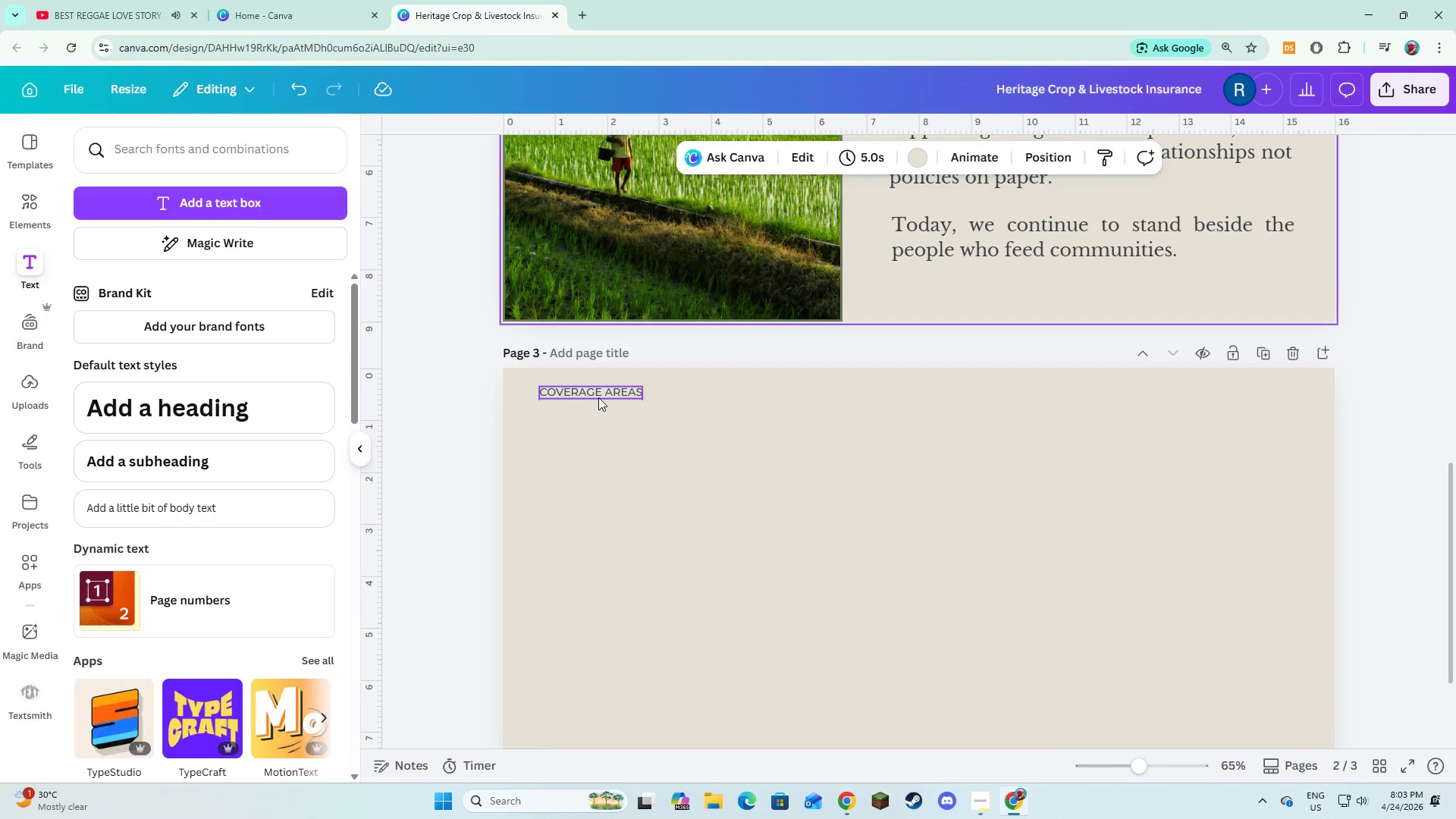 
left_click([598, 397])
 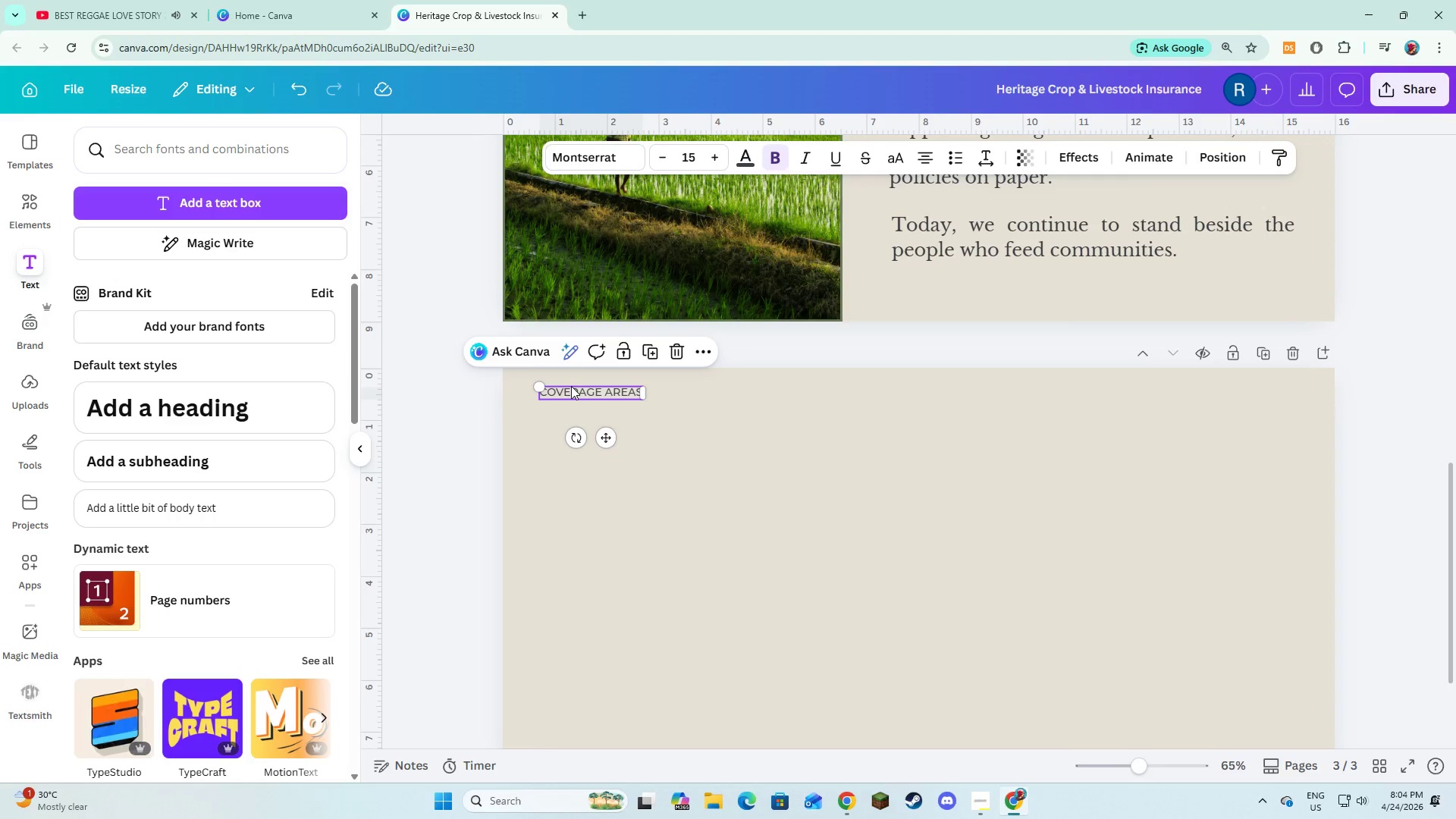 
left_click([539, 394])
 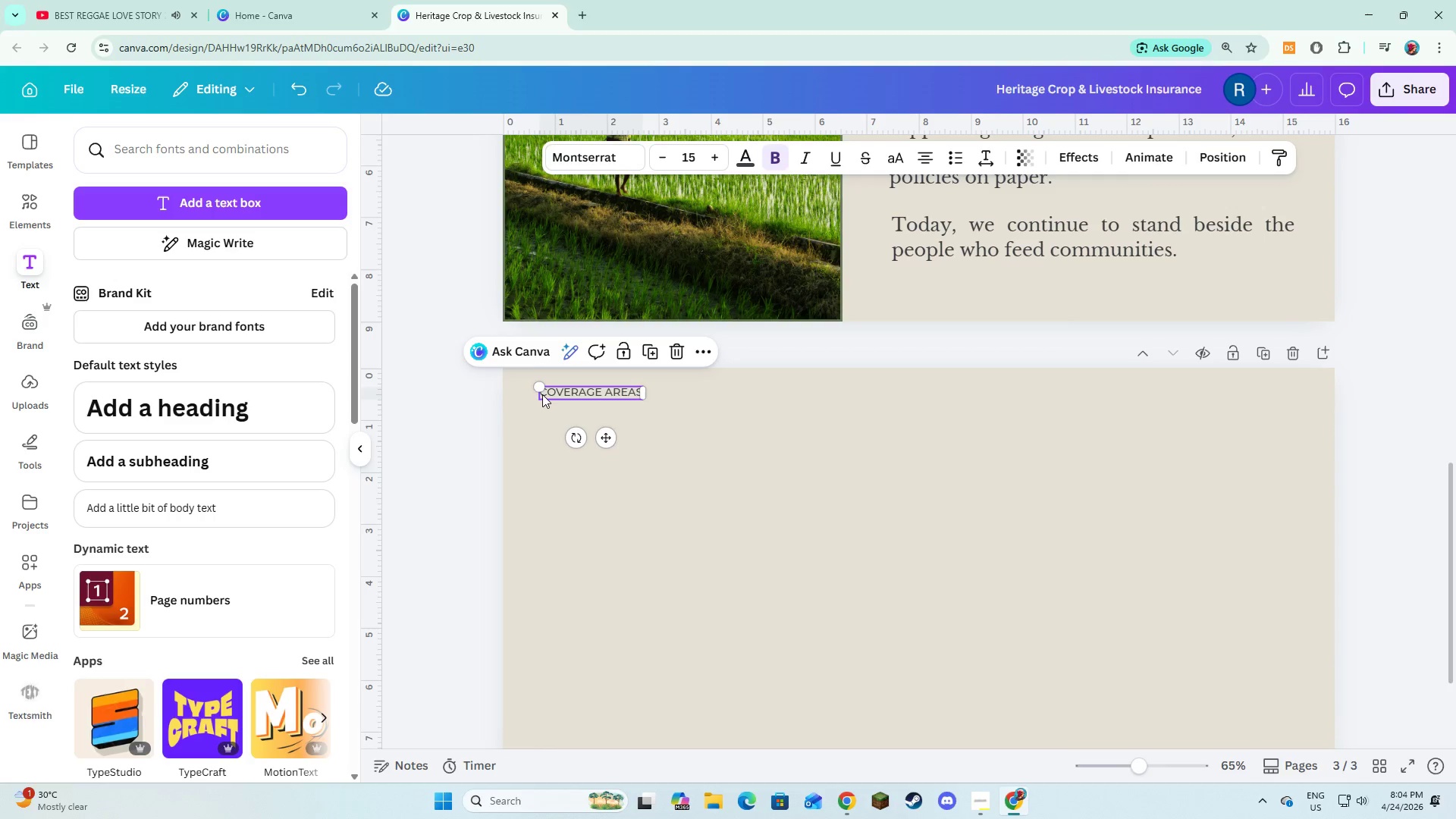 
left_click([542, 394])
 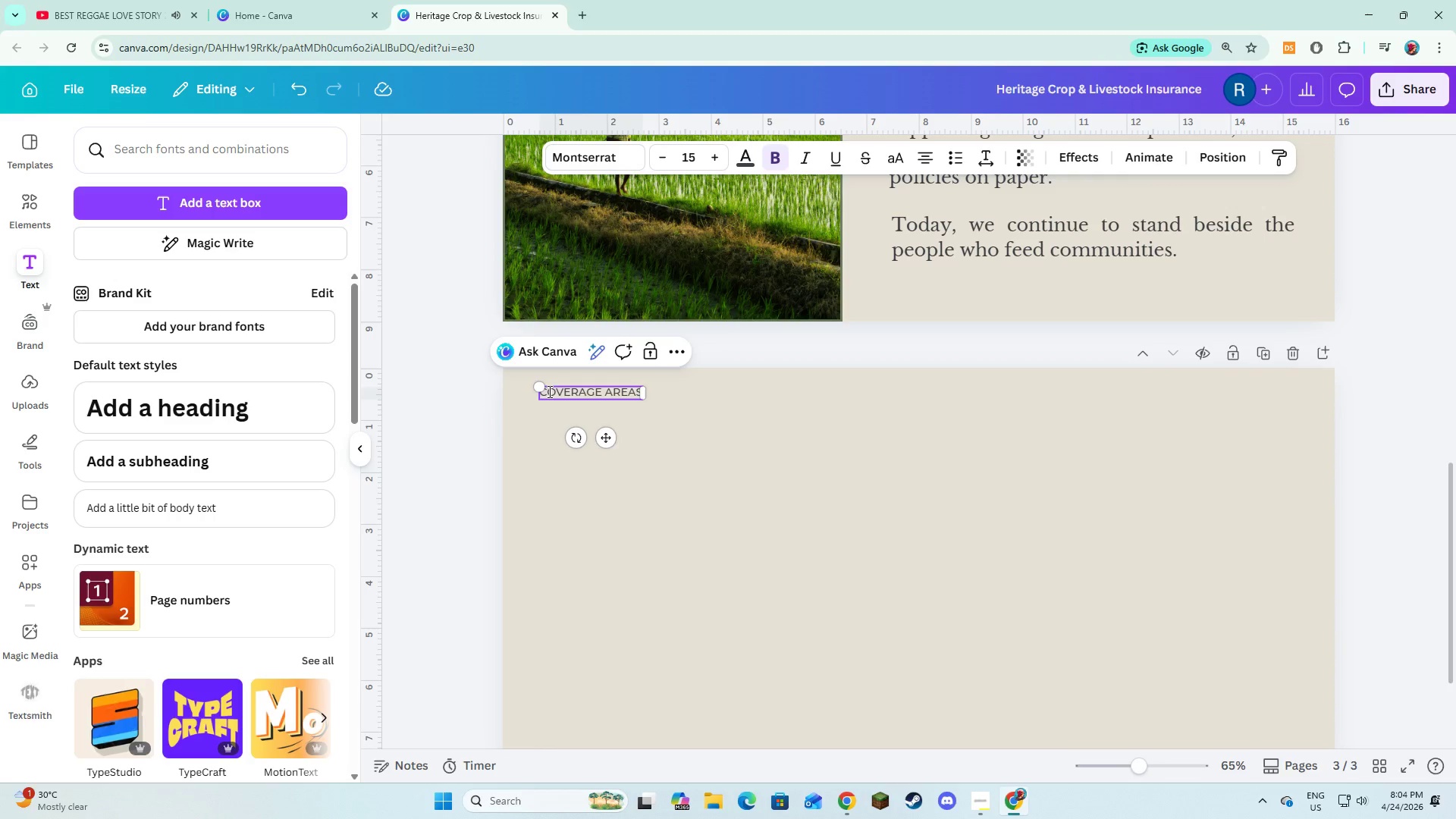 
wait(7.05)
 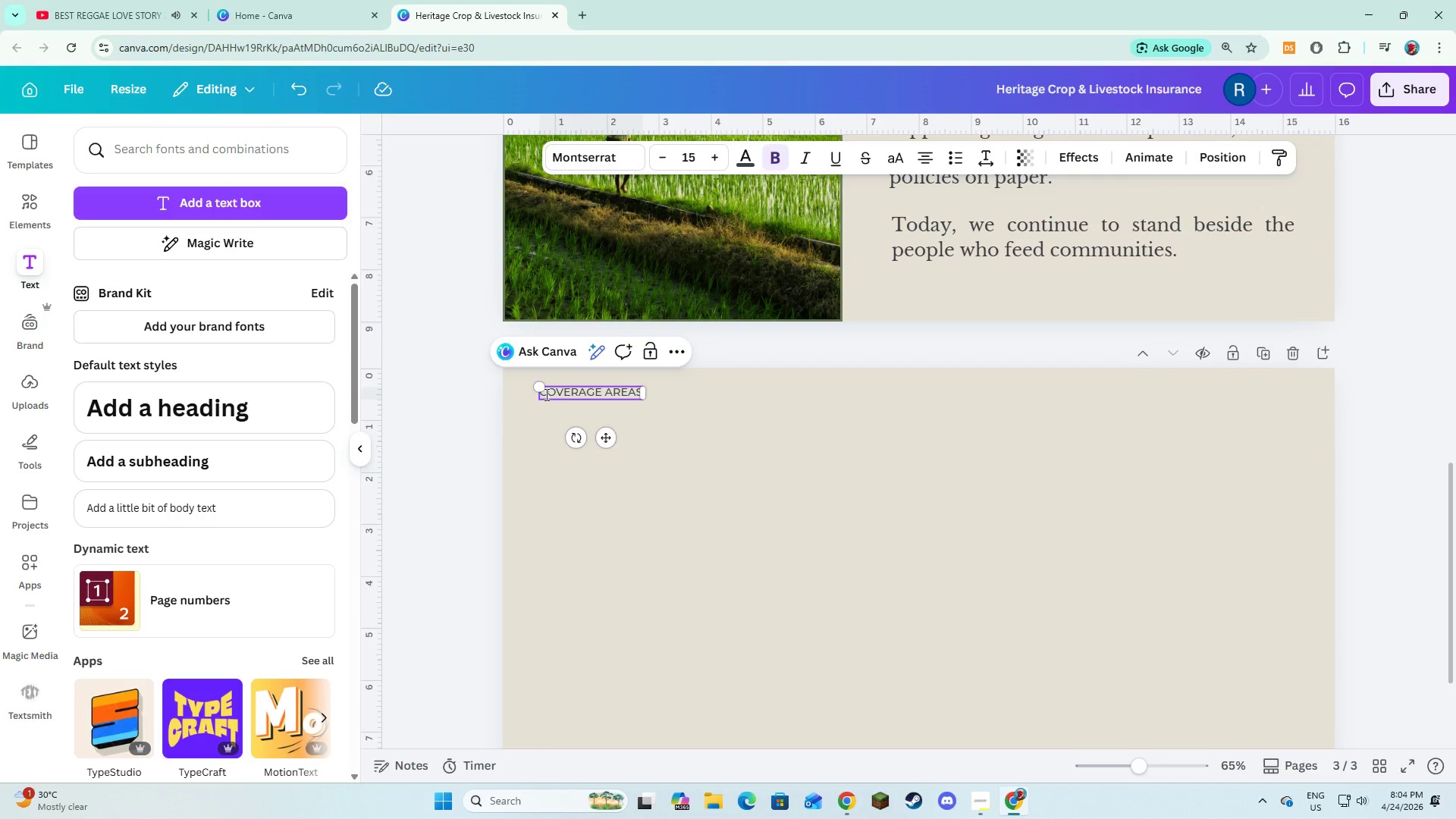 
left_click([544, 391])
 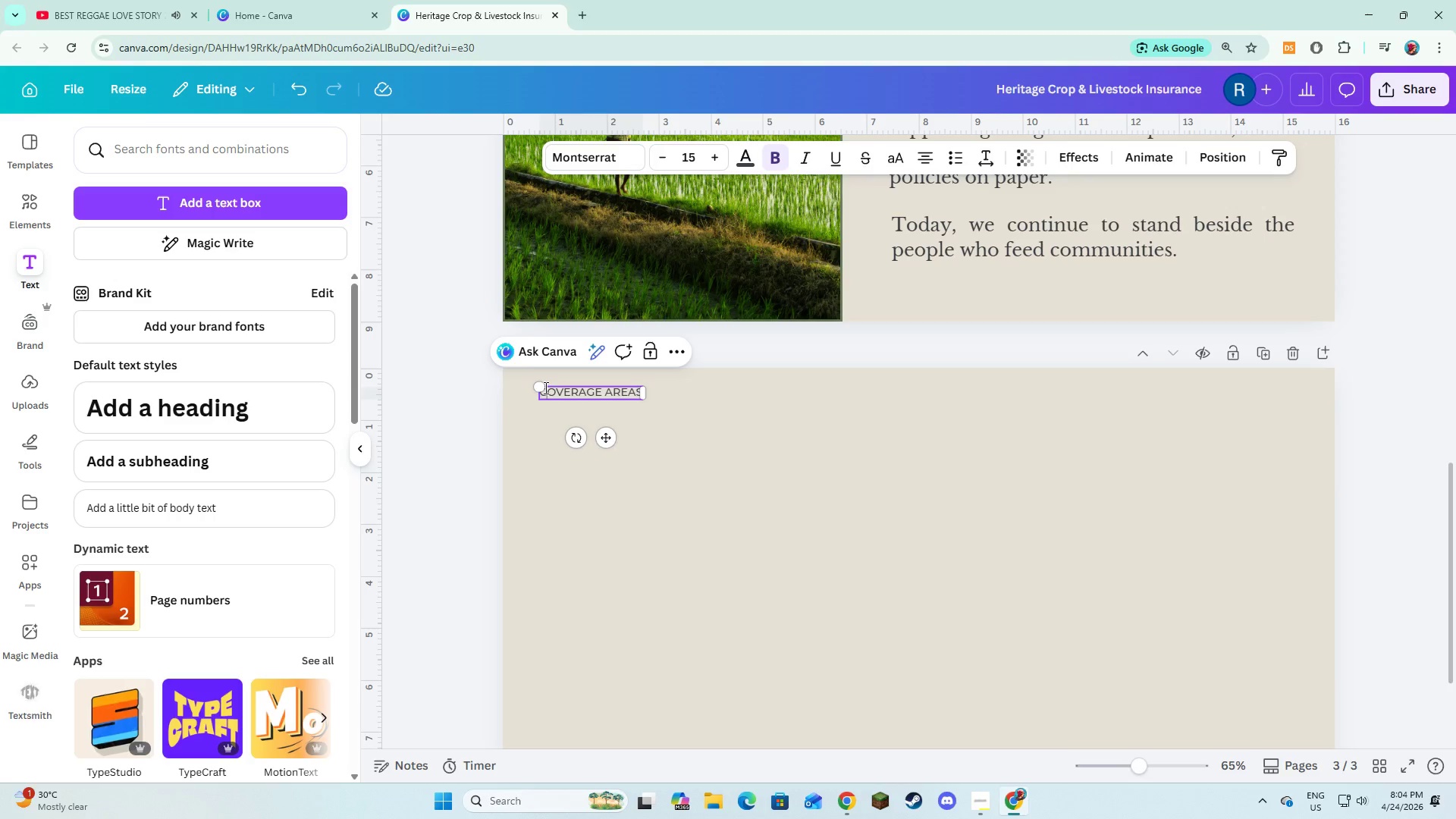 
key(ArrowLeft)
 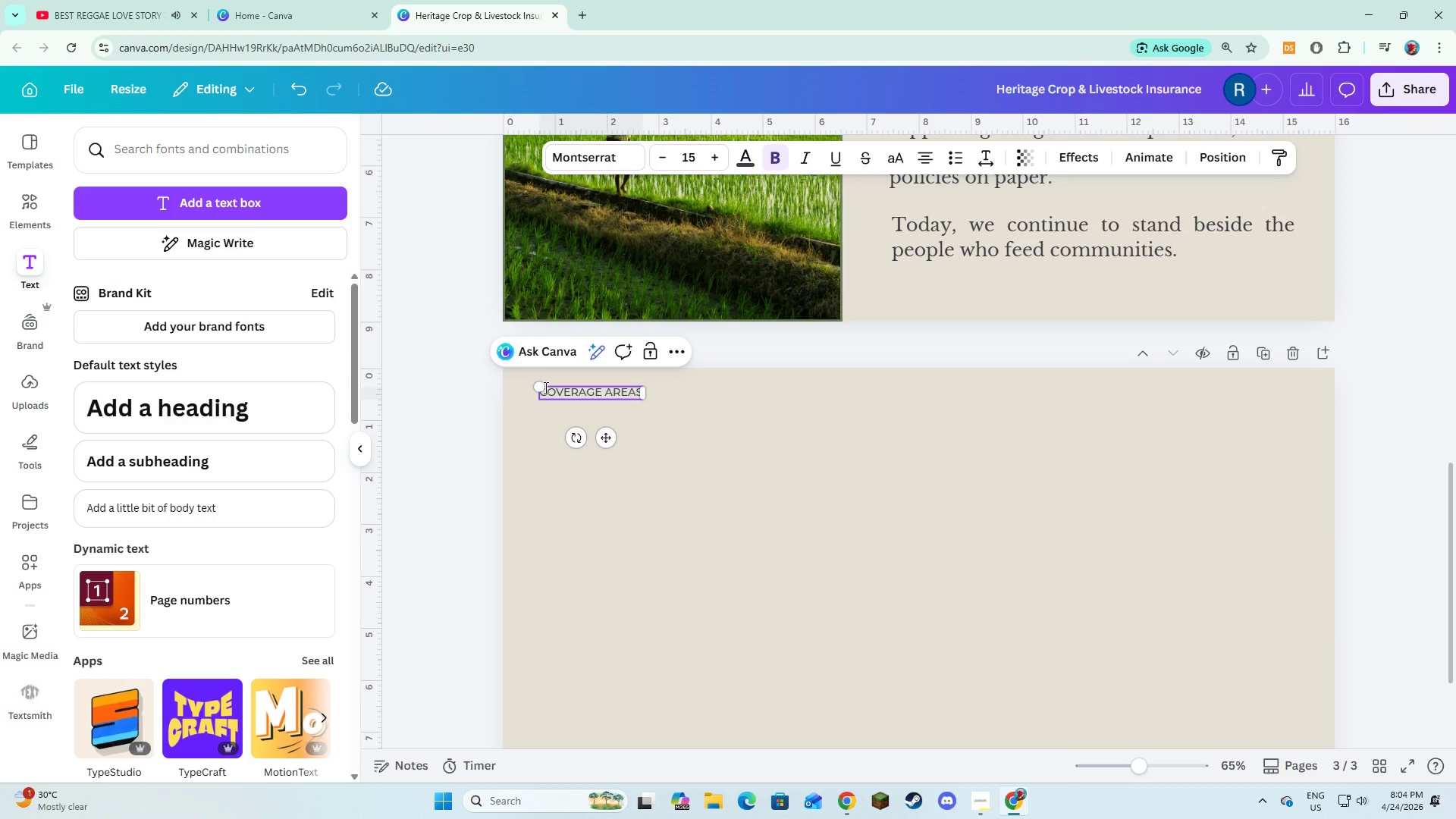 
type(SECTION 02- )
 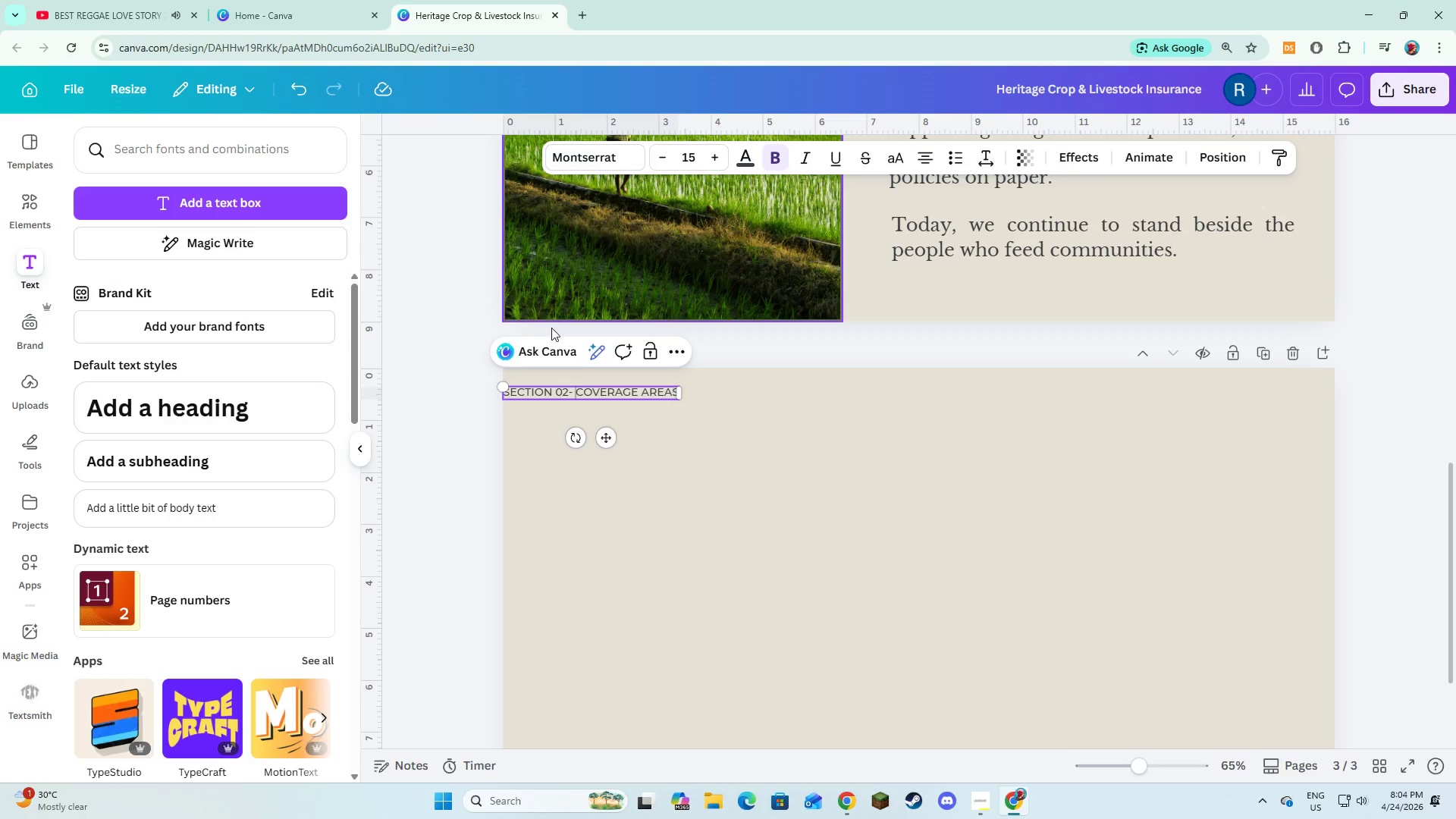 
left_click([672, 414])
 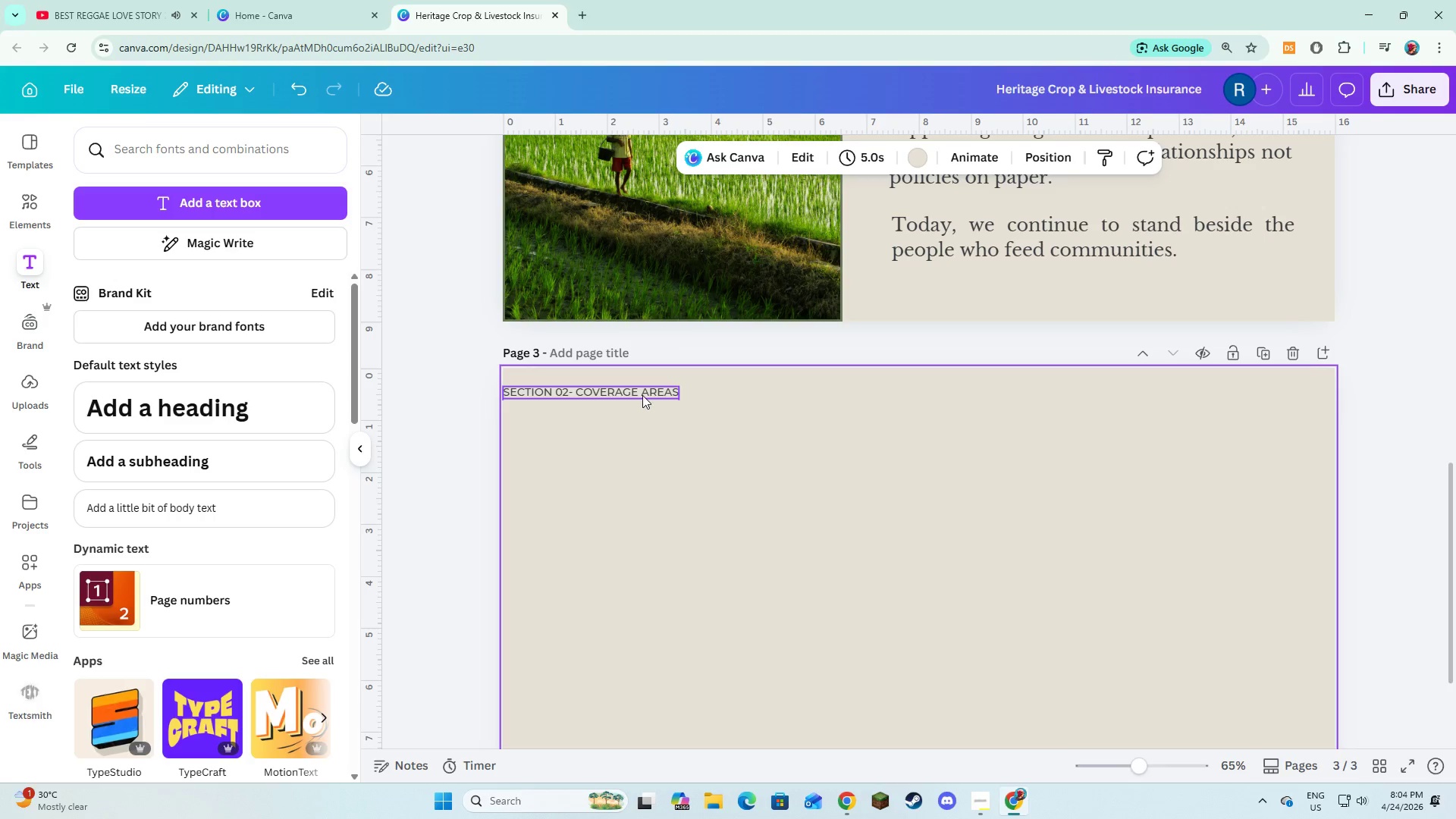 
double_click([642, 394])
 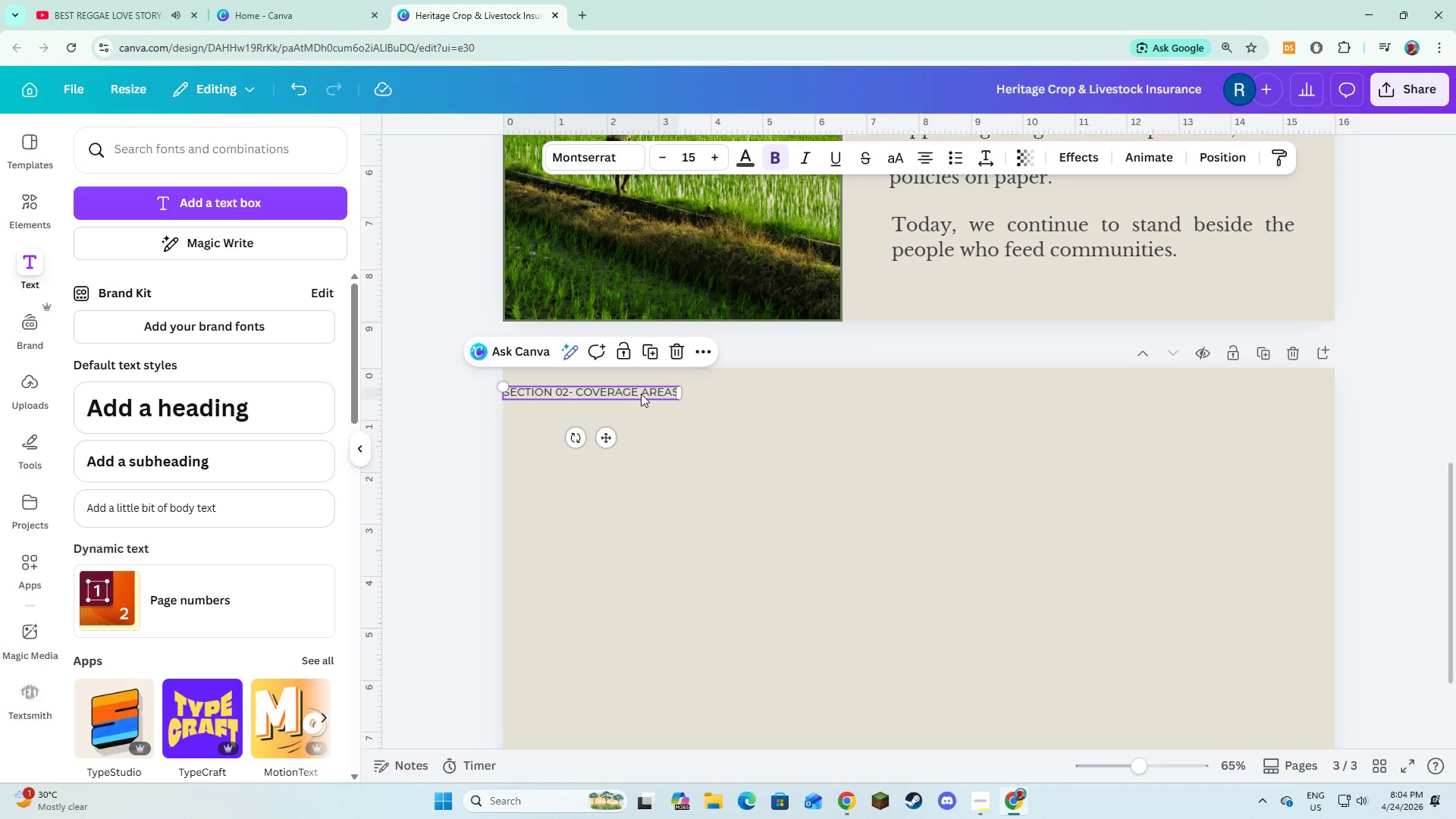 
left_click_drag(start_coordinate=[641, 394], to_coordinate=[667, 397])
 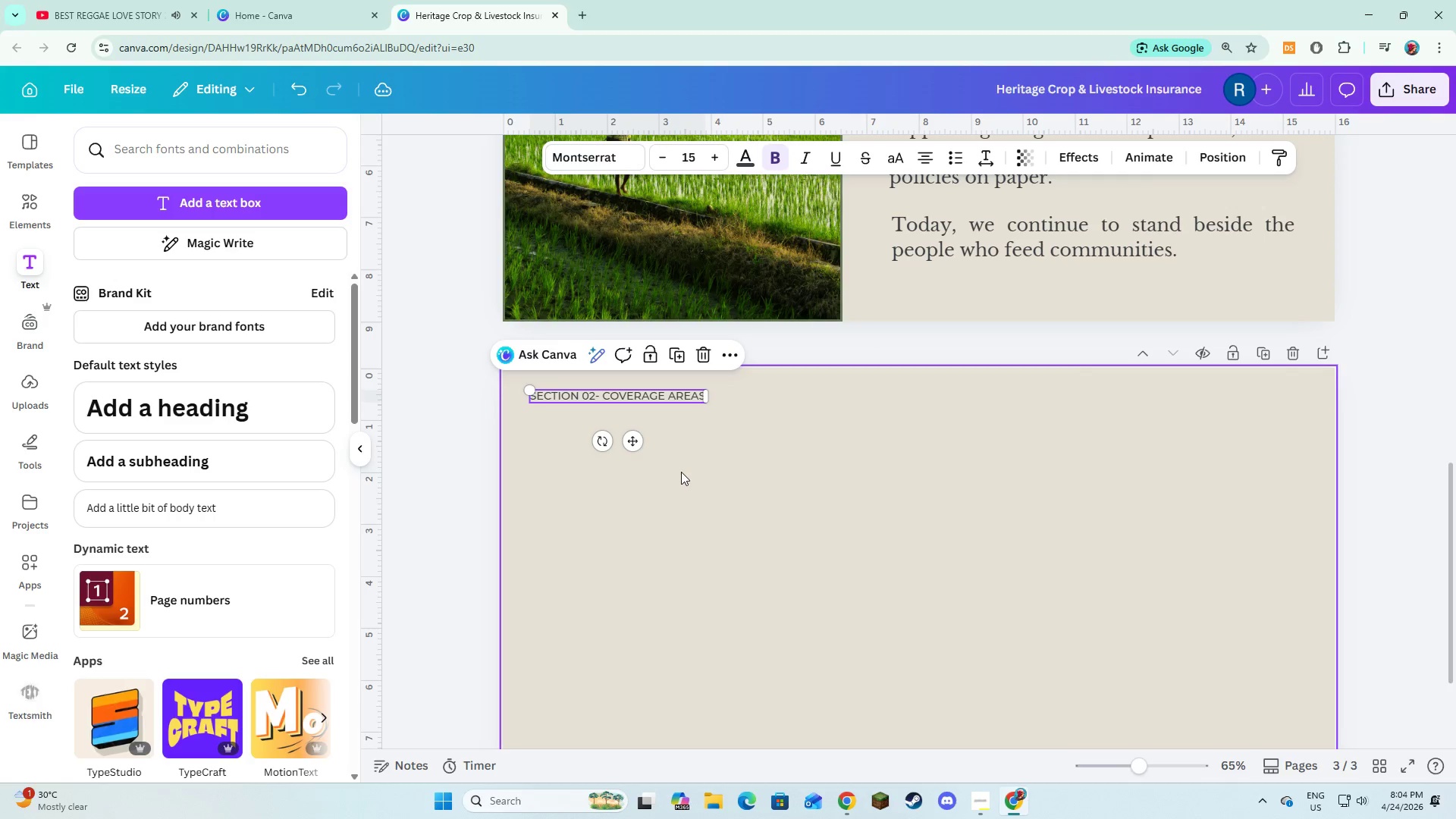 
left_click([681, 472])
 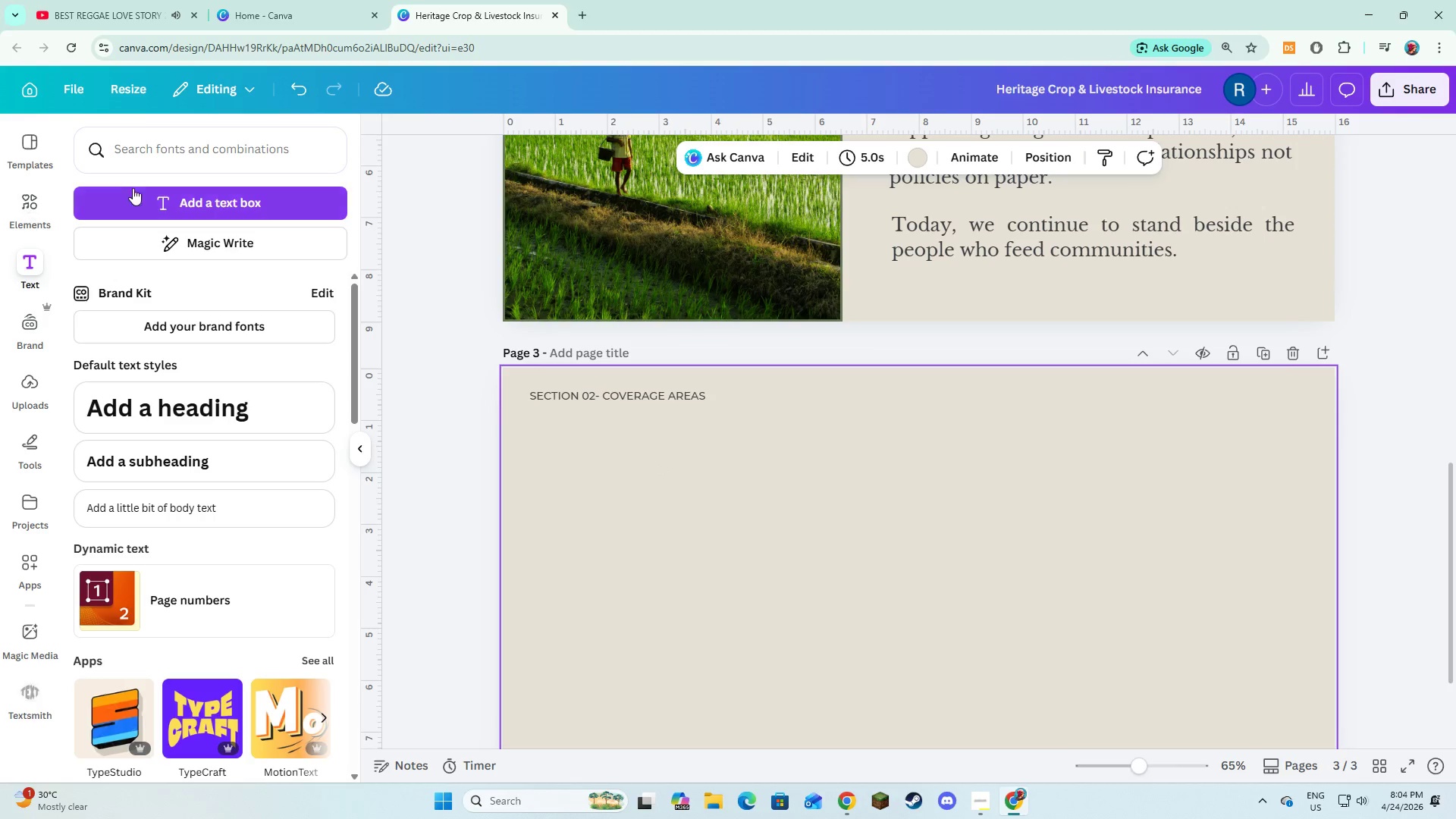 
left_click([142, 204])
 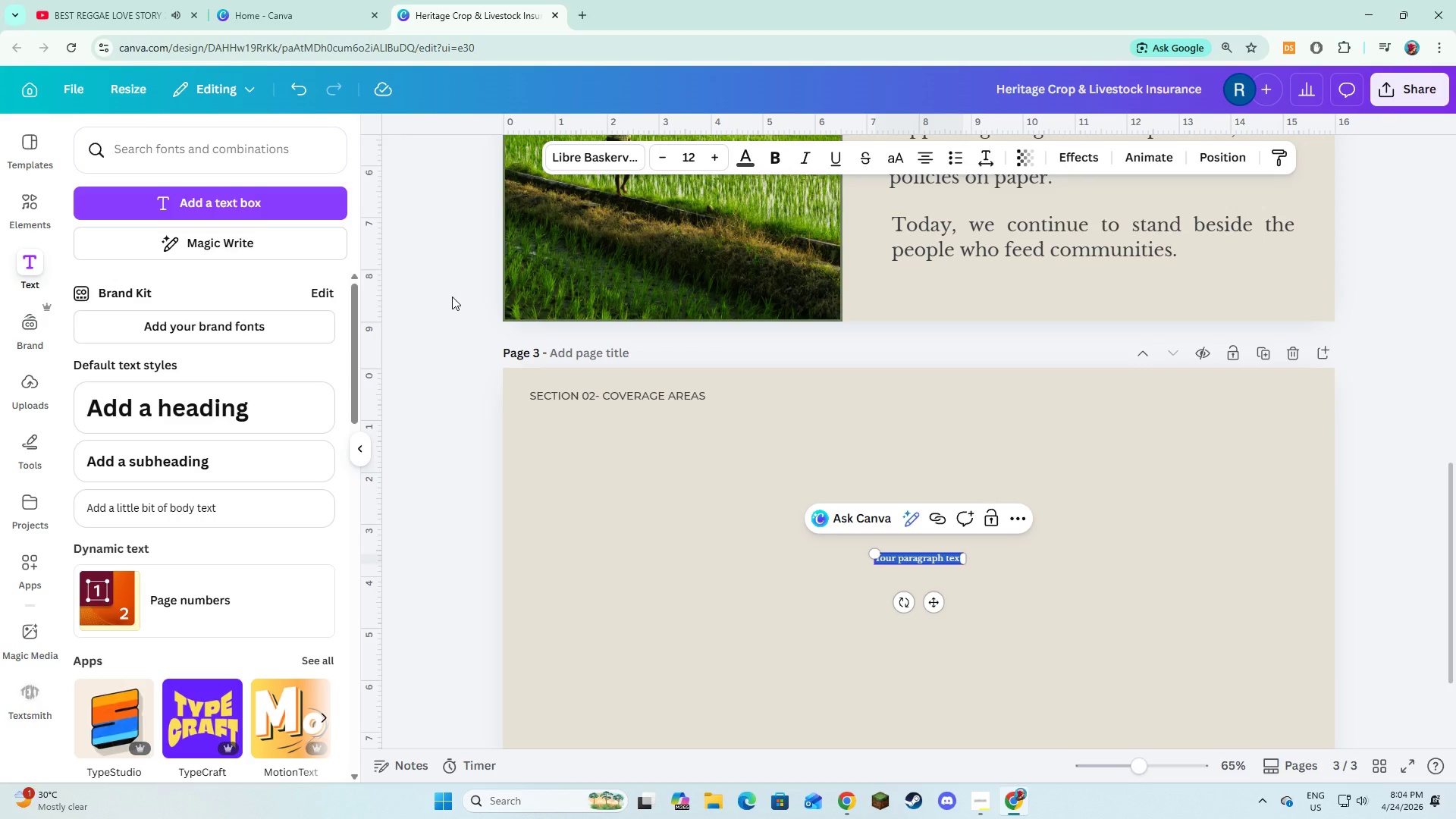 
wait(13.12)
 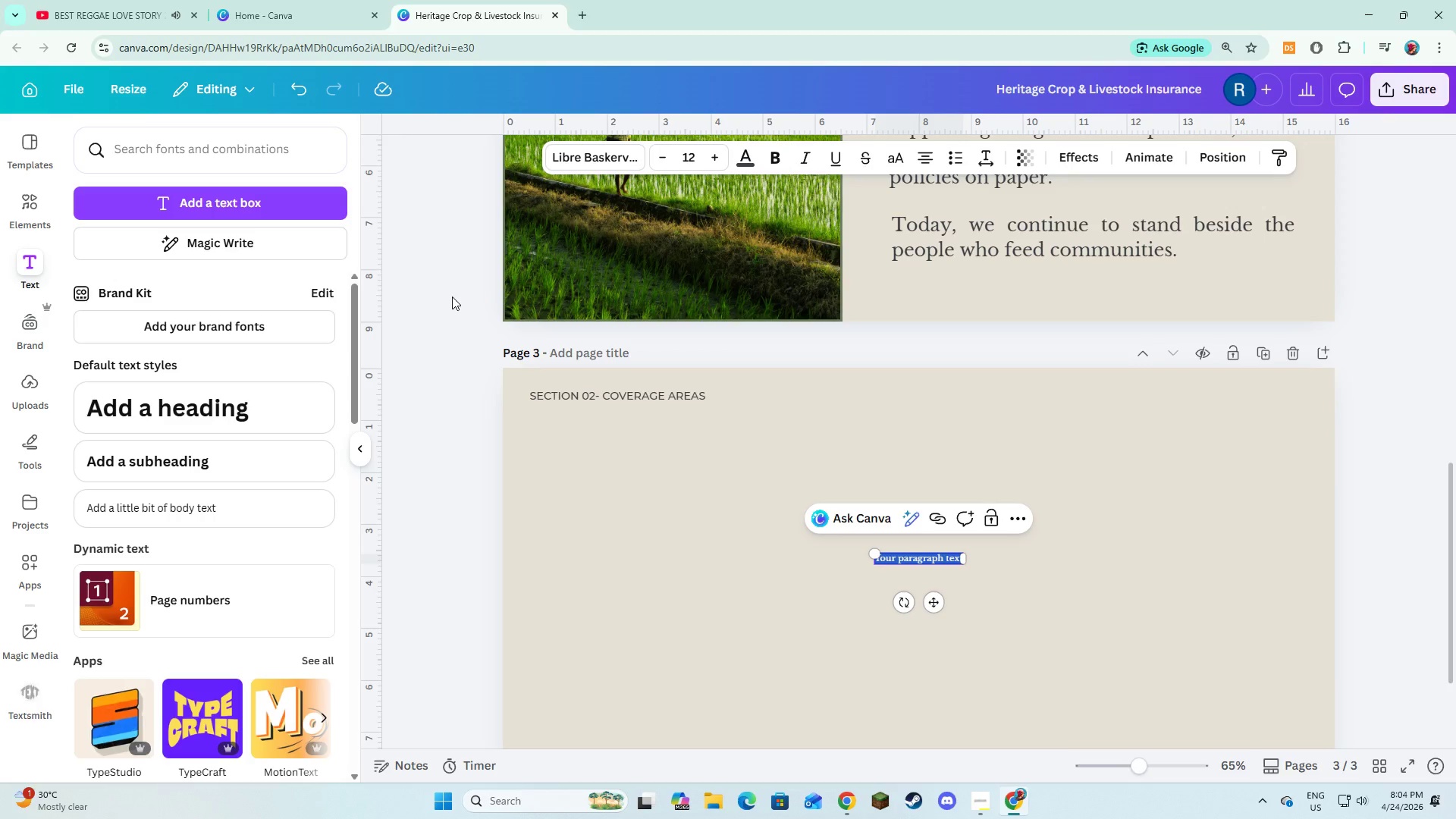 
type(insurance Built Around Agriculture)
 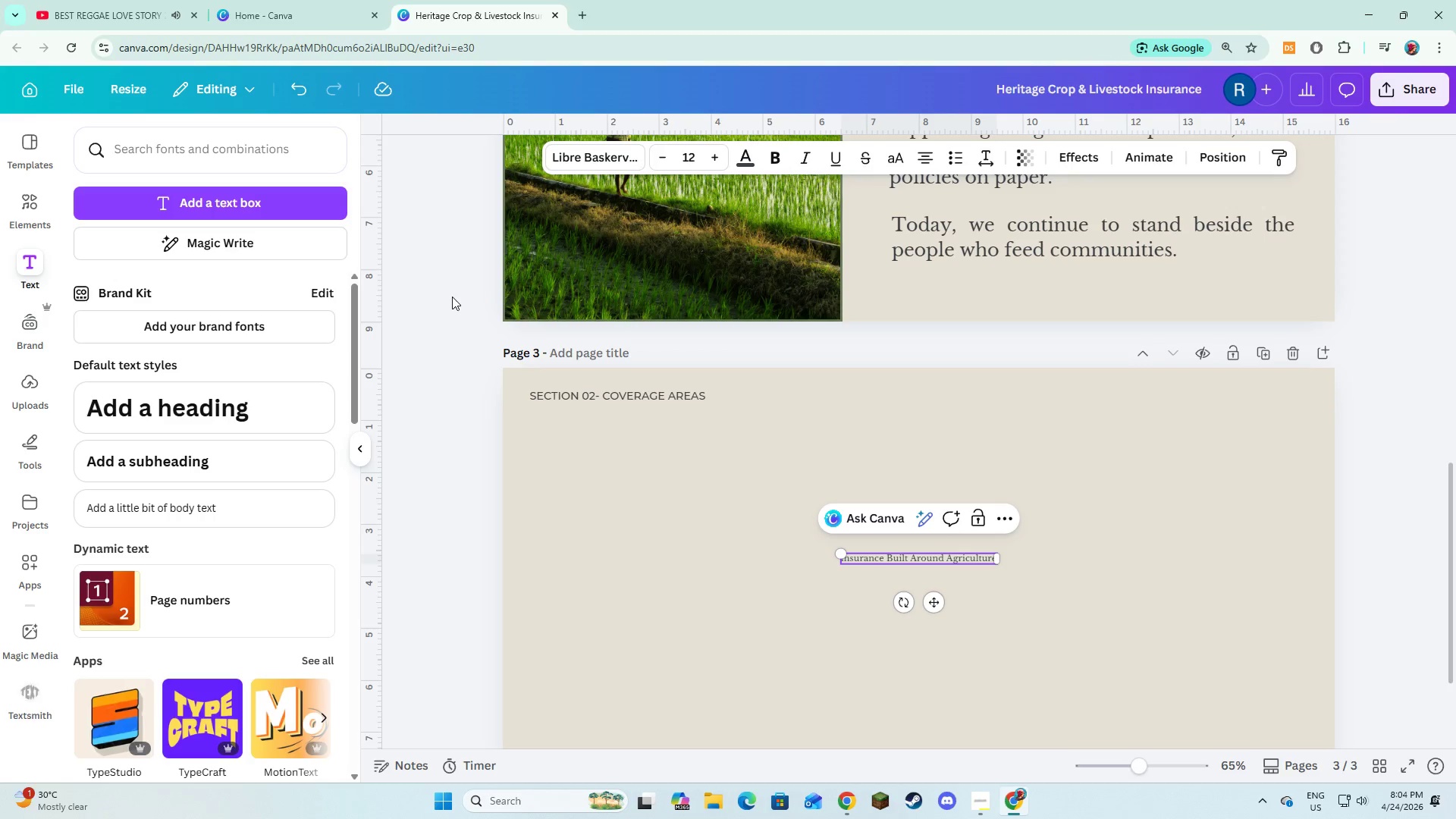 
key(Control+A)
 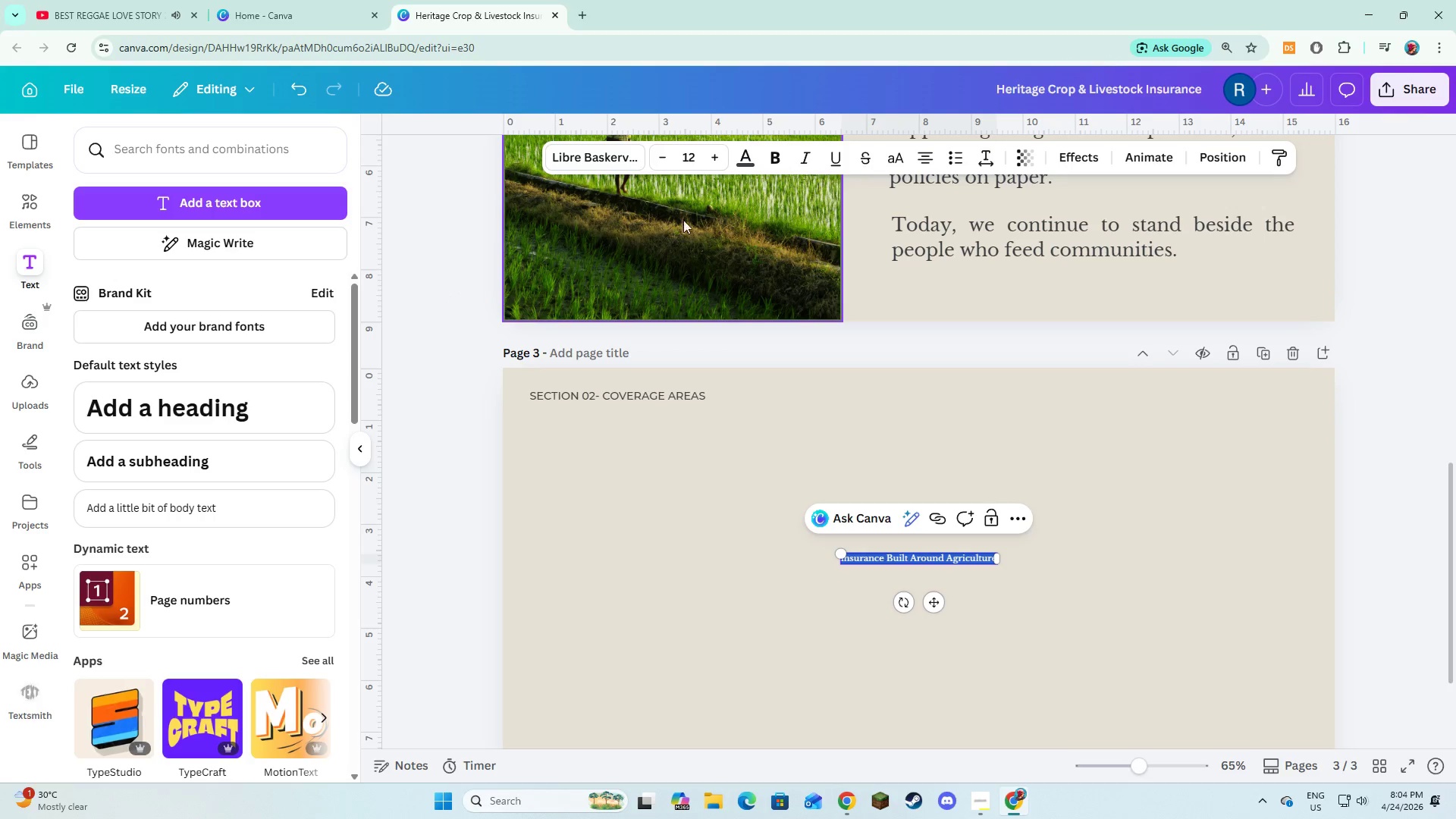 
left_click([576, 165])
 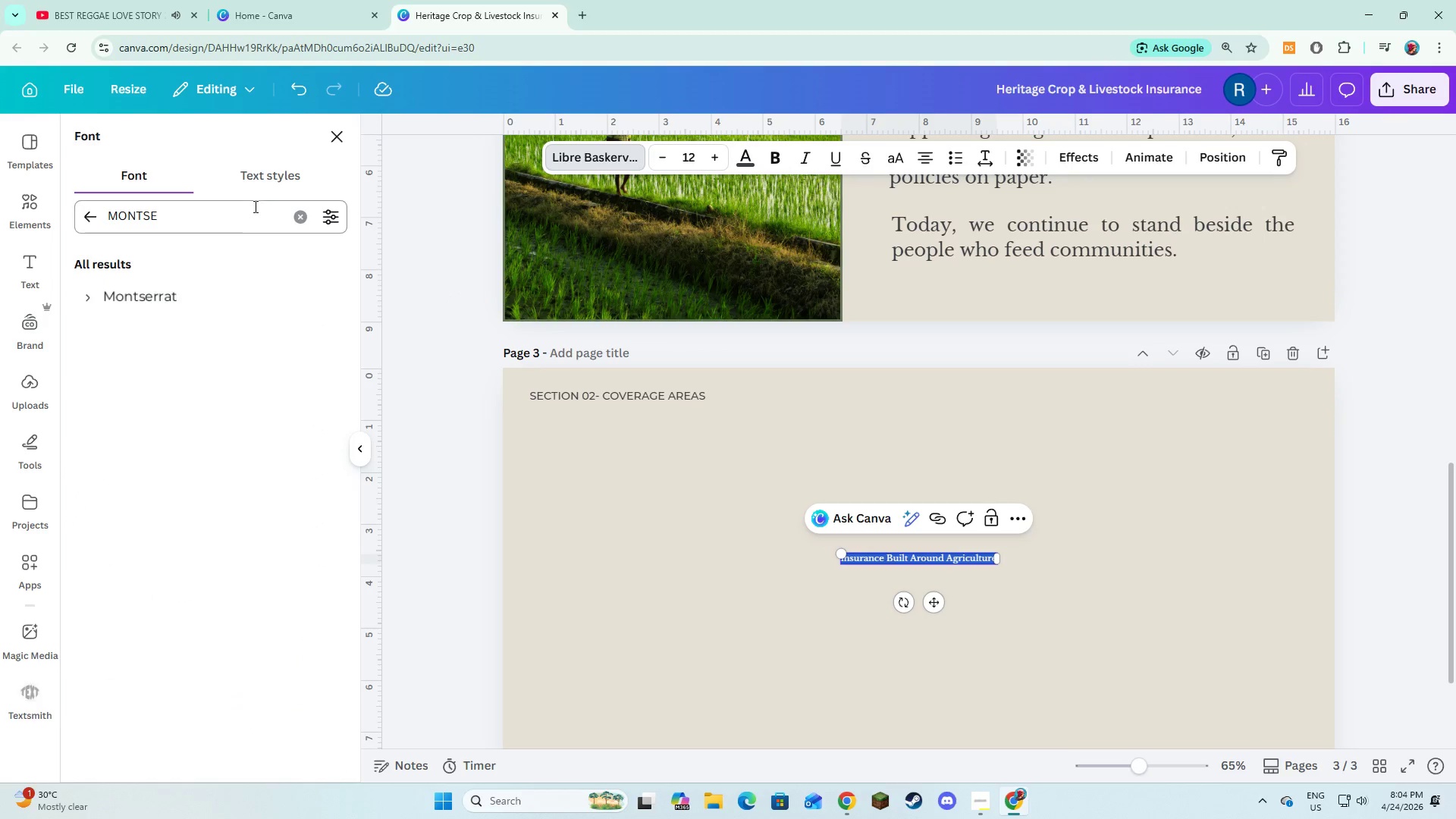 
left_click([290, 220])
 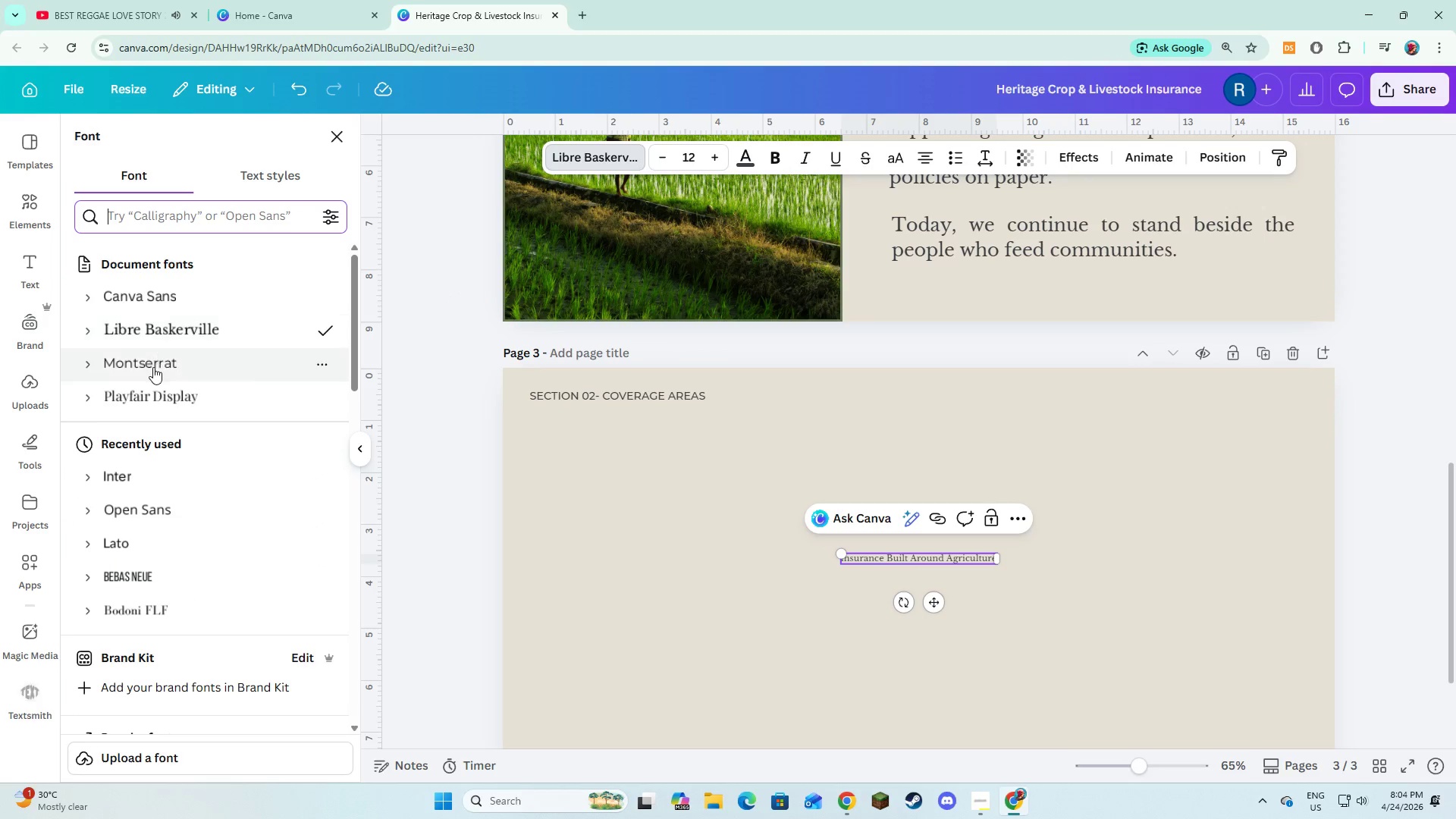 
left_click([154, 392])
 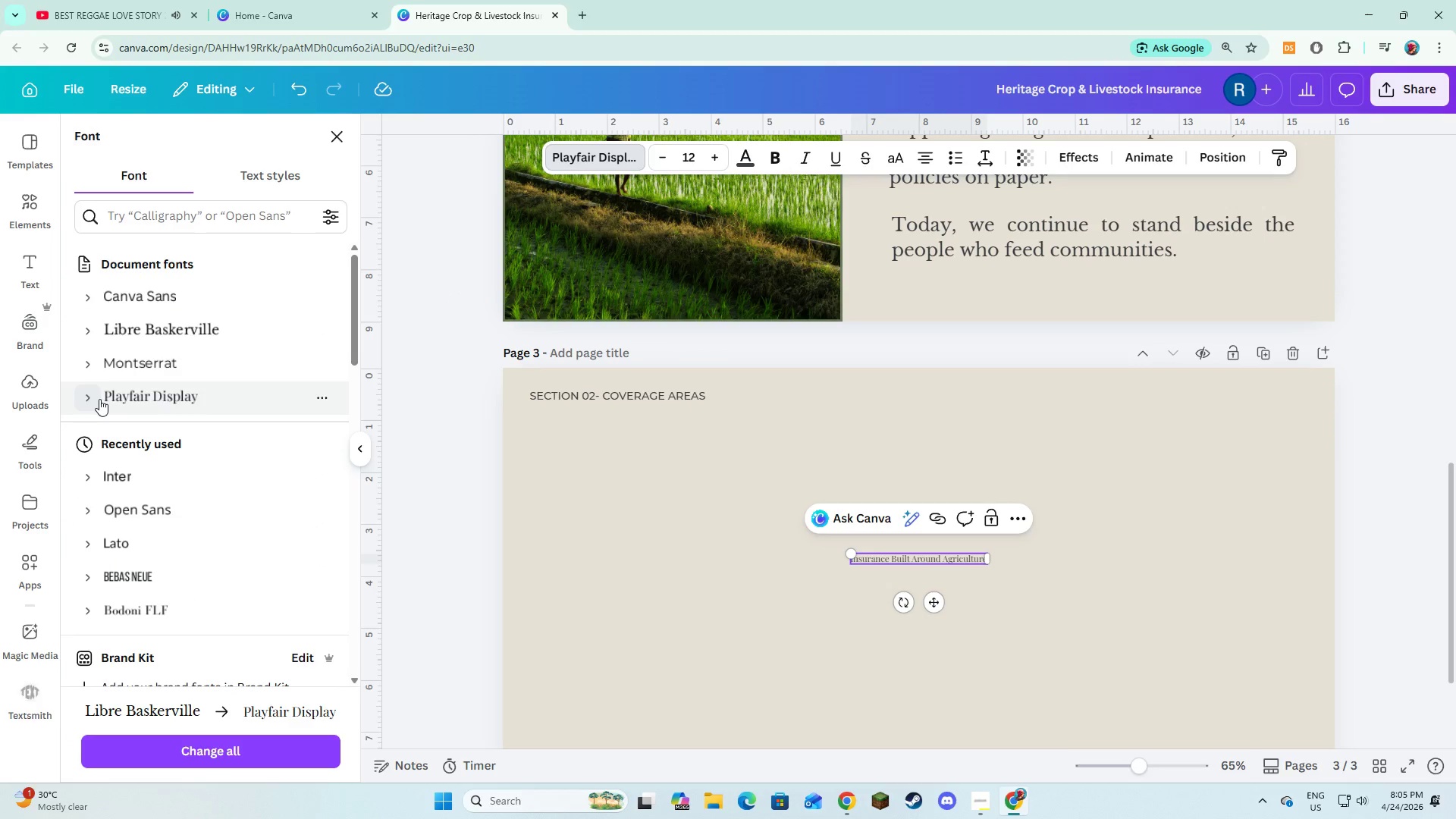 
left_click([99, 399])
 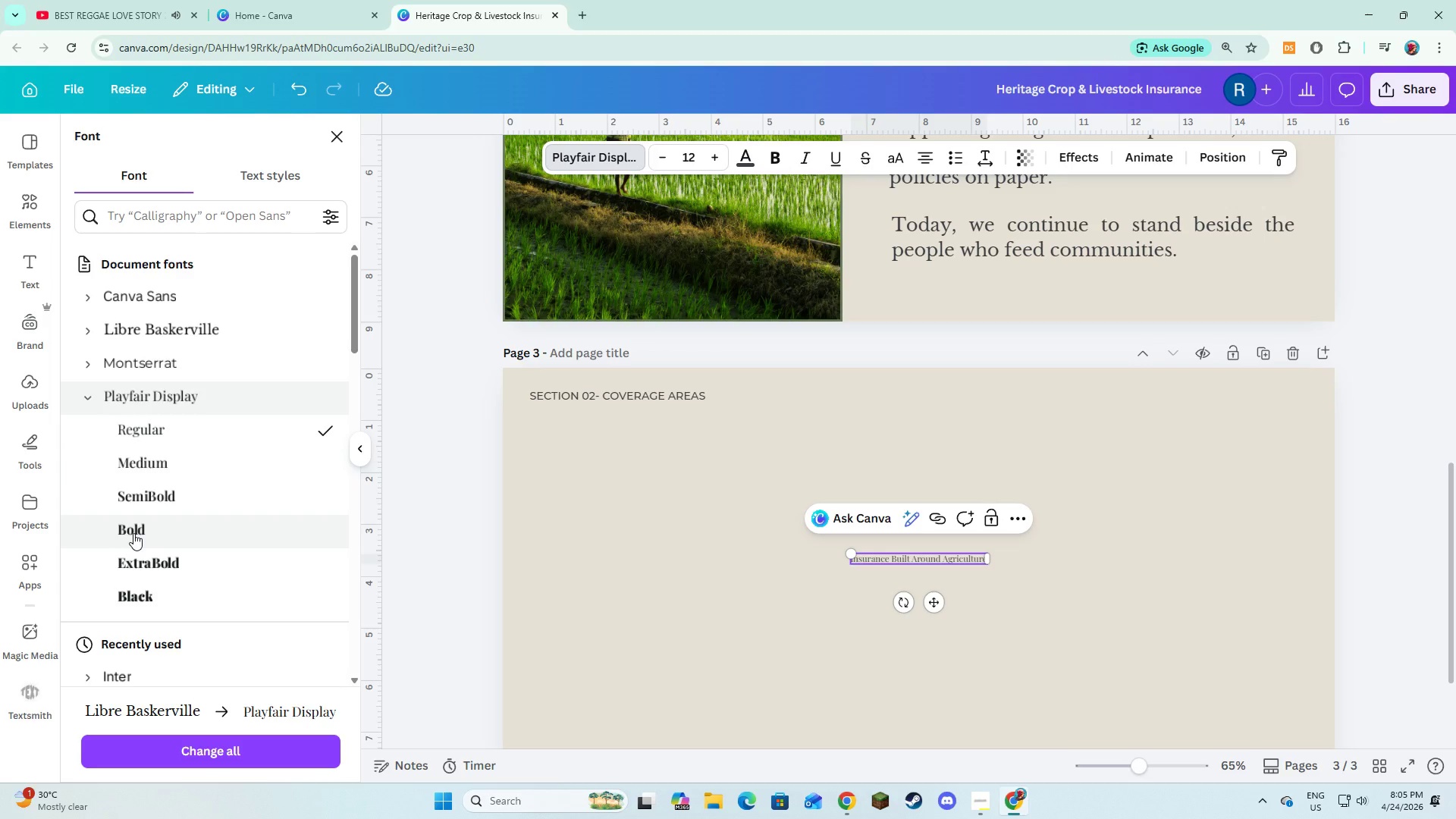 
left_click([142, 505])
 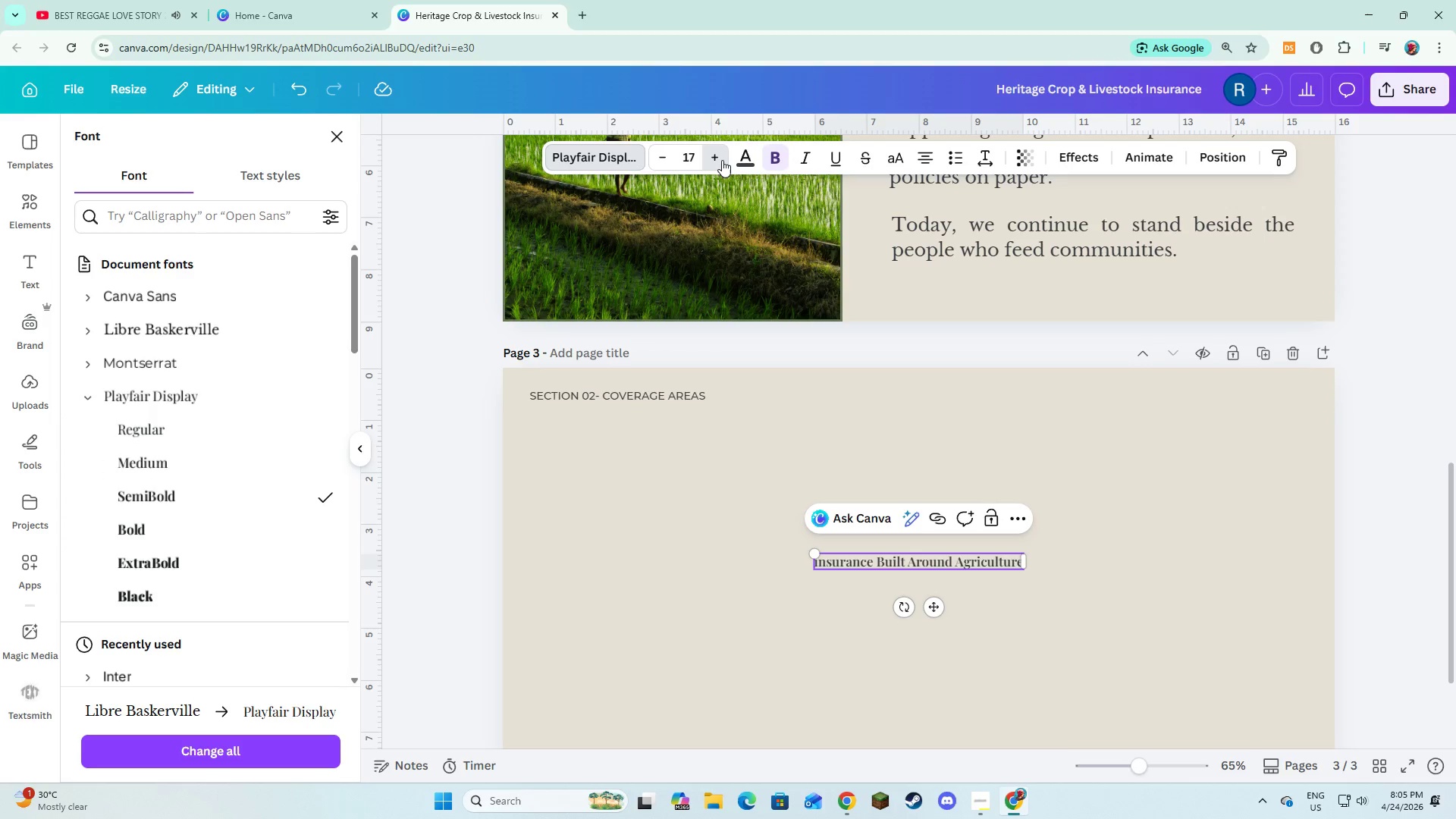 
left_click([722, 160])
 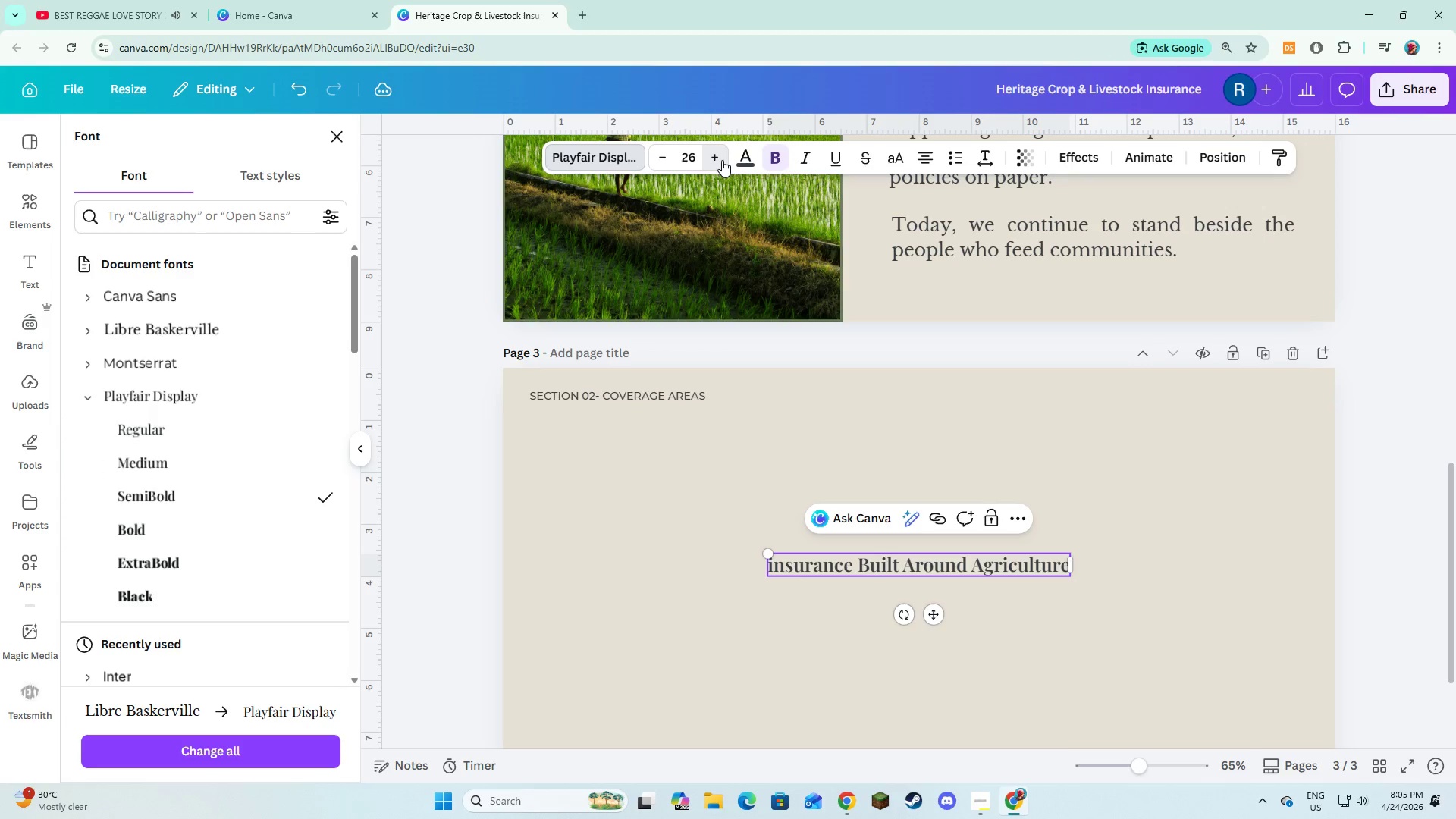 
double_click([722, 160])
 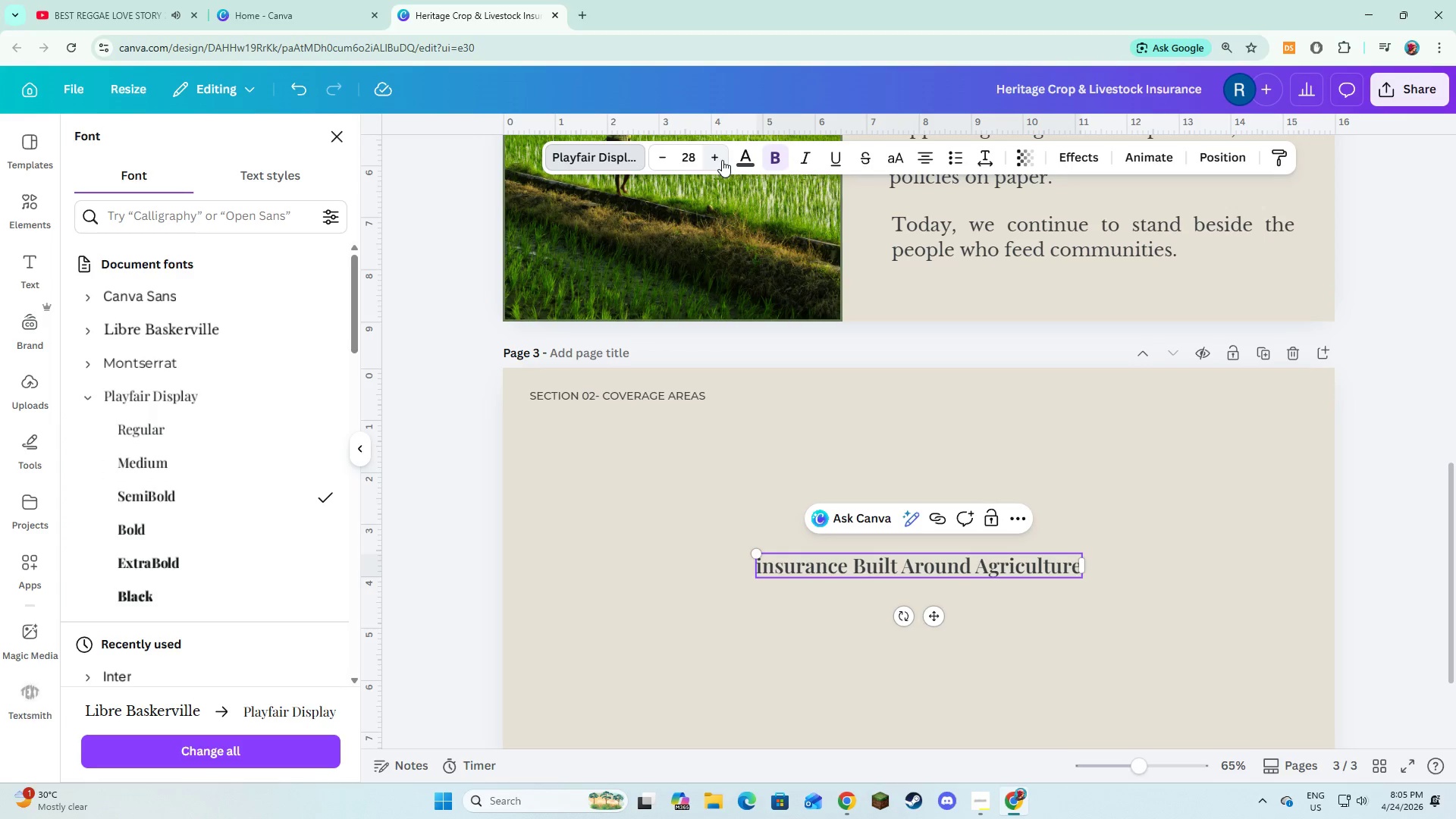 
triple_click([722, 160])
 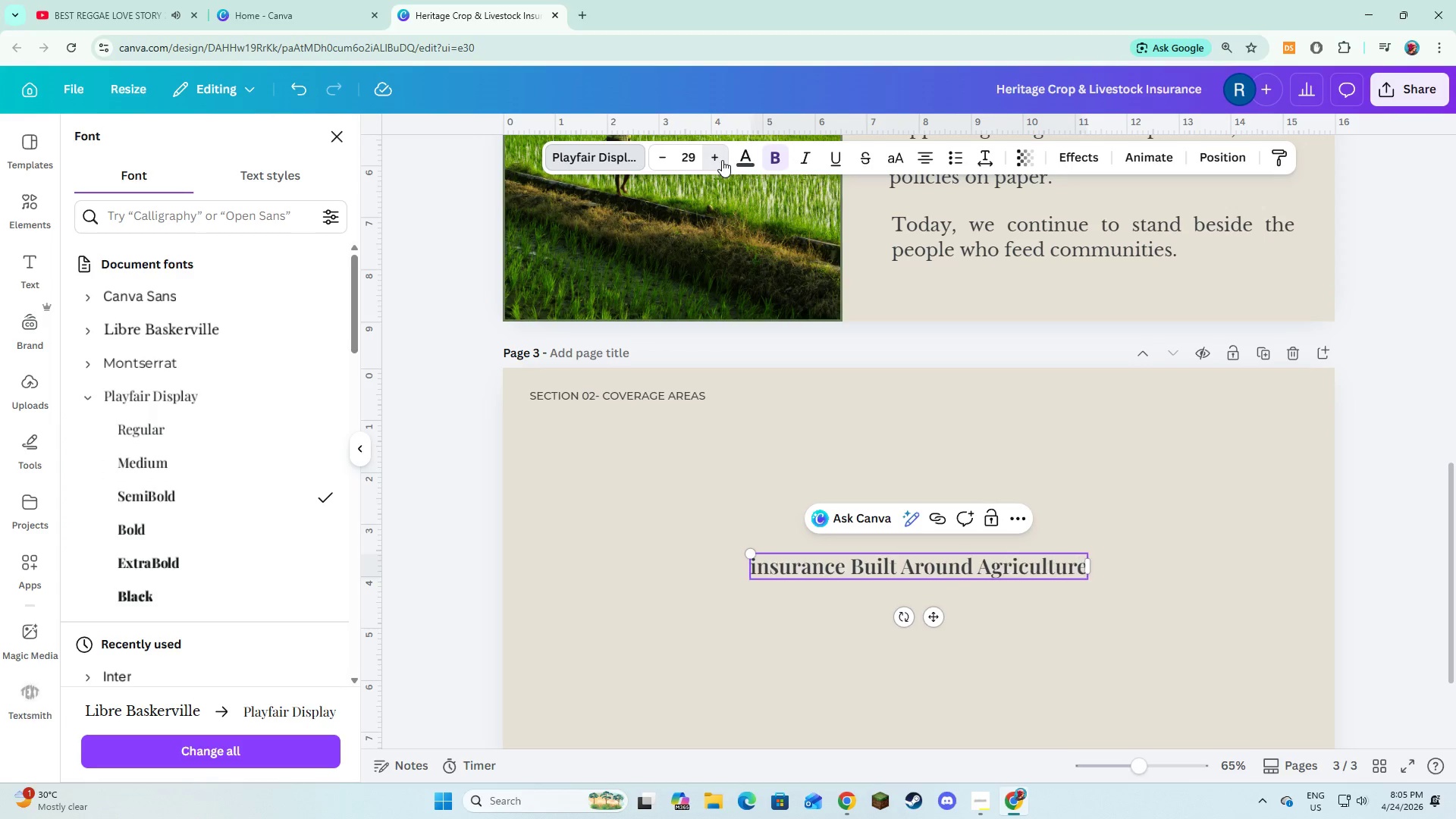 
triple_click([722, 160])
 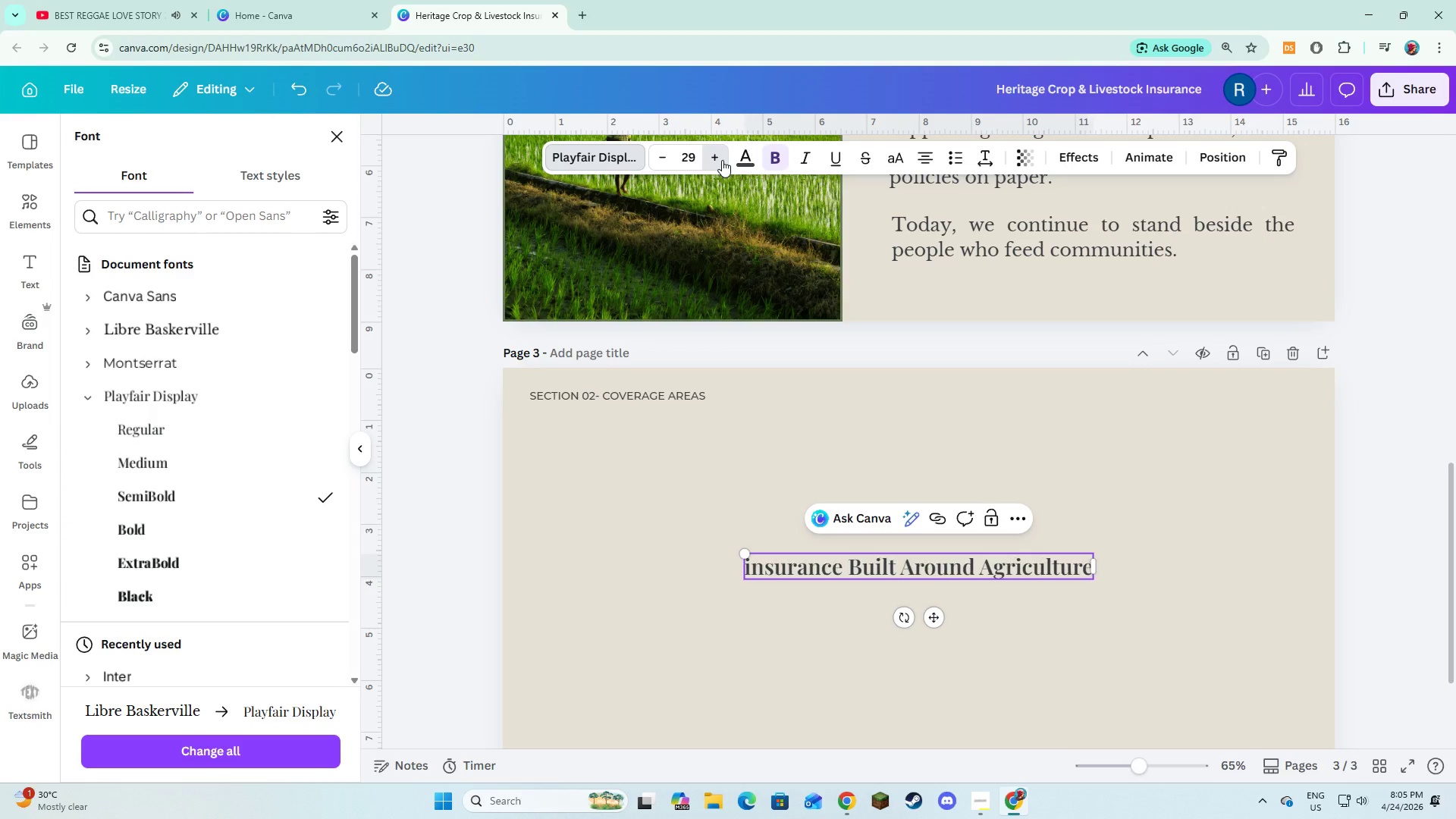 
triple_click([722, 160])
 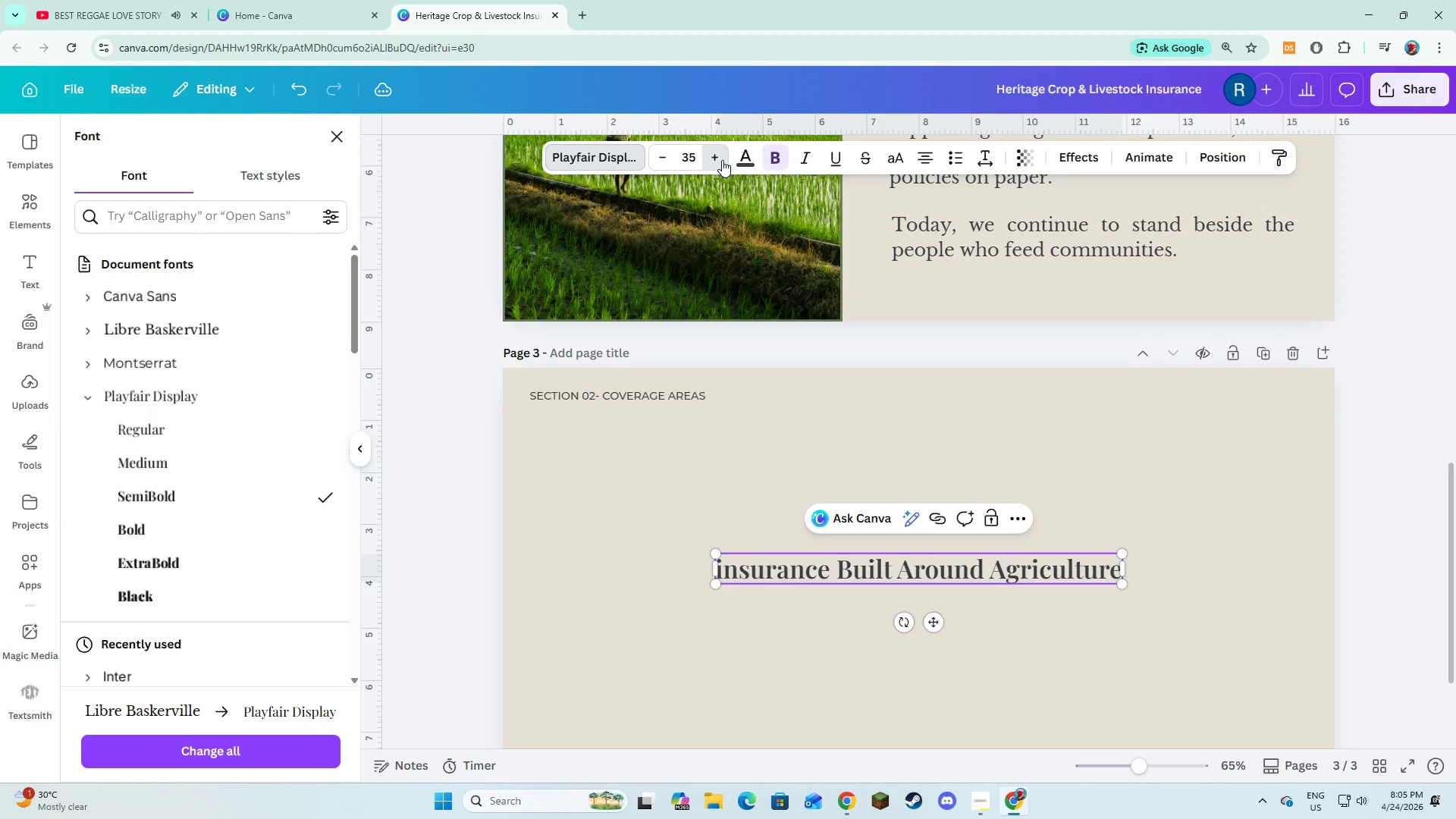 
triple_click([722, 160])
 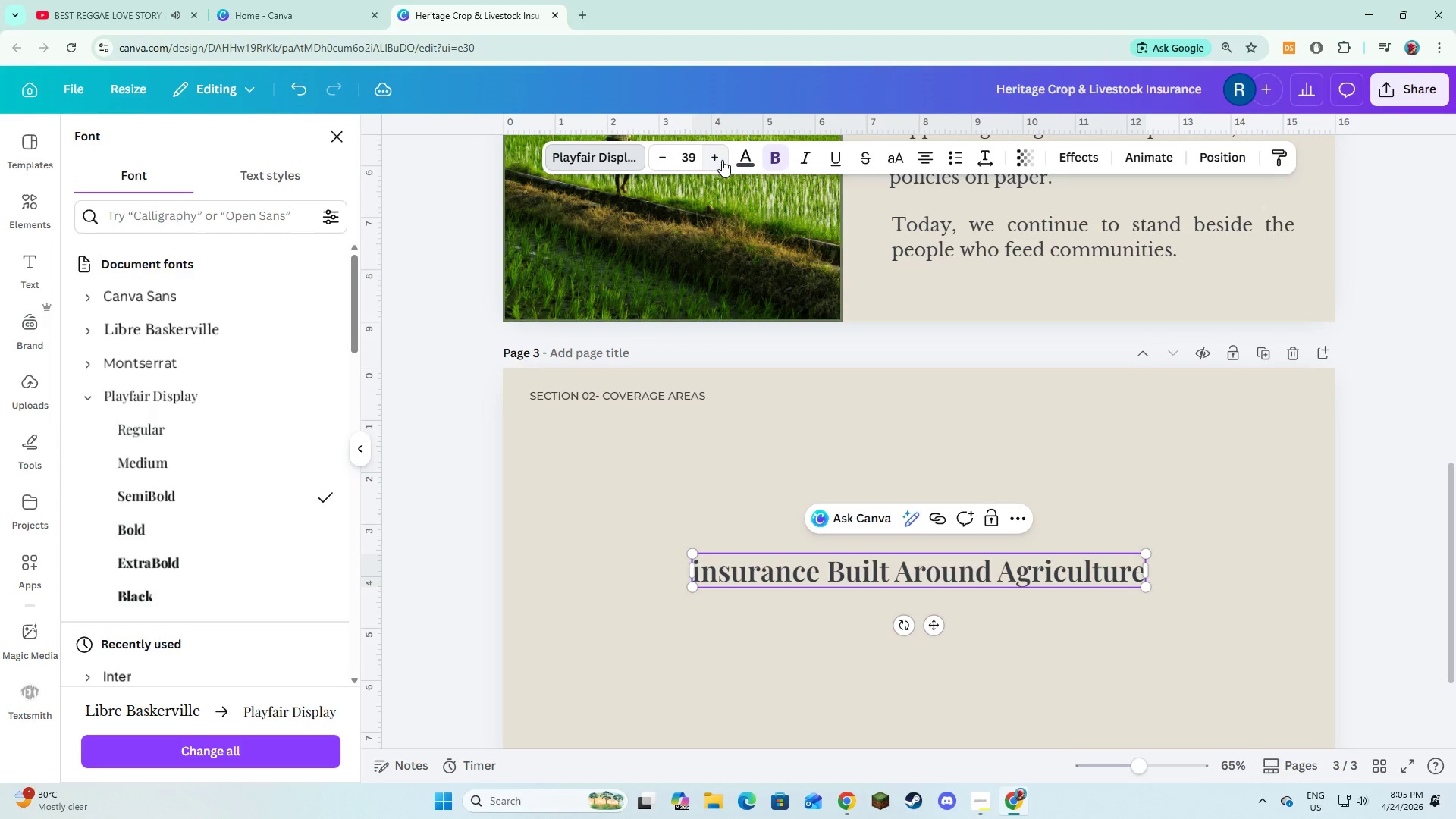 
double_click([722, 160])
 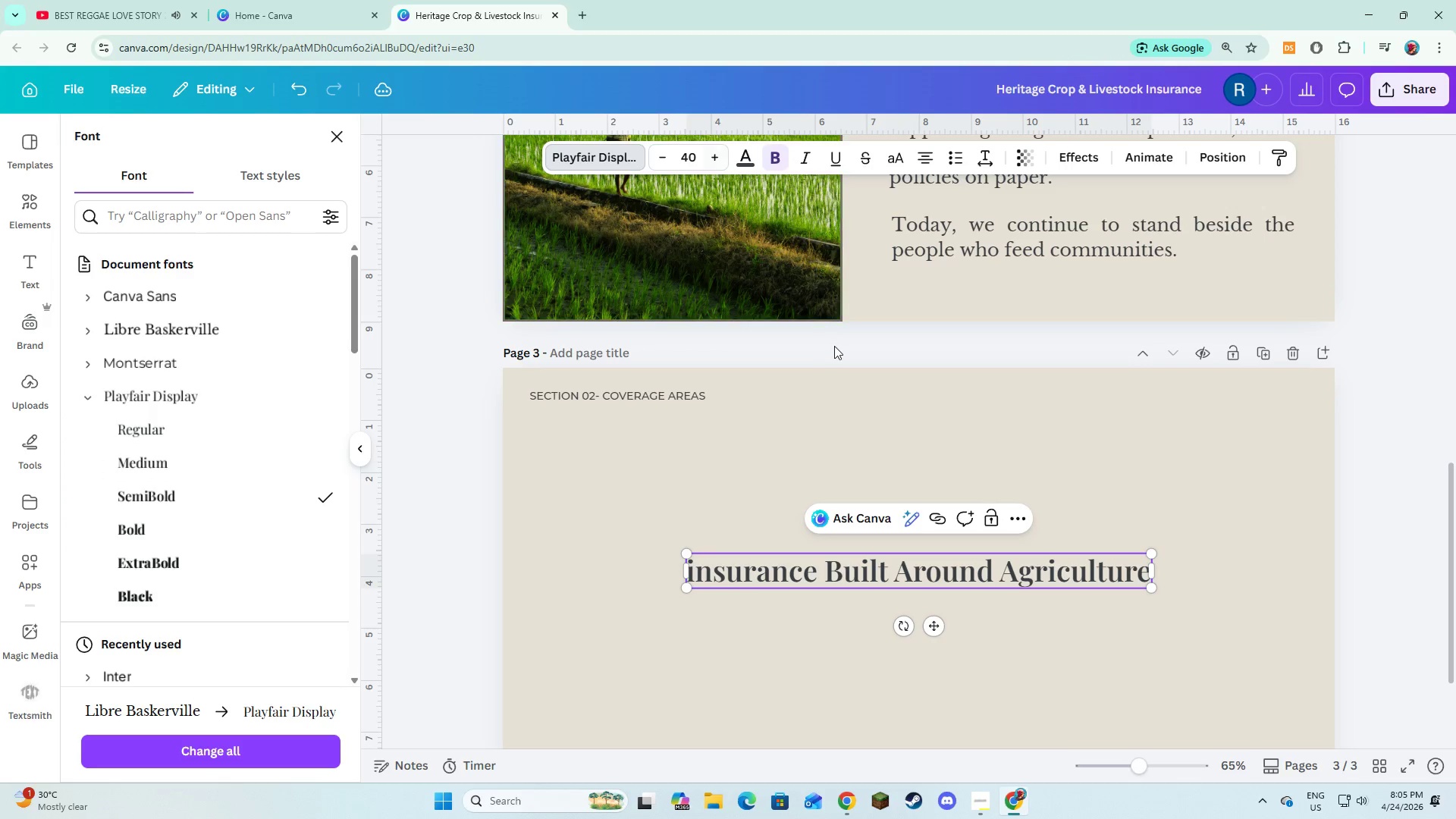 
scroll: coordinate [838, 346], scroll_direction: up, amount: 5.0
 